 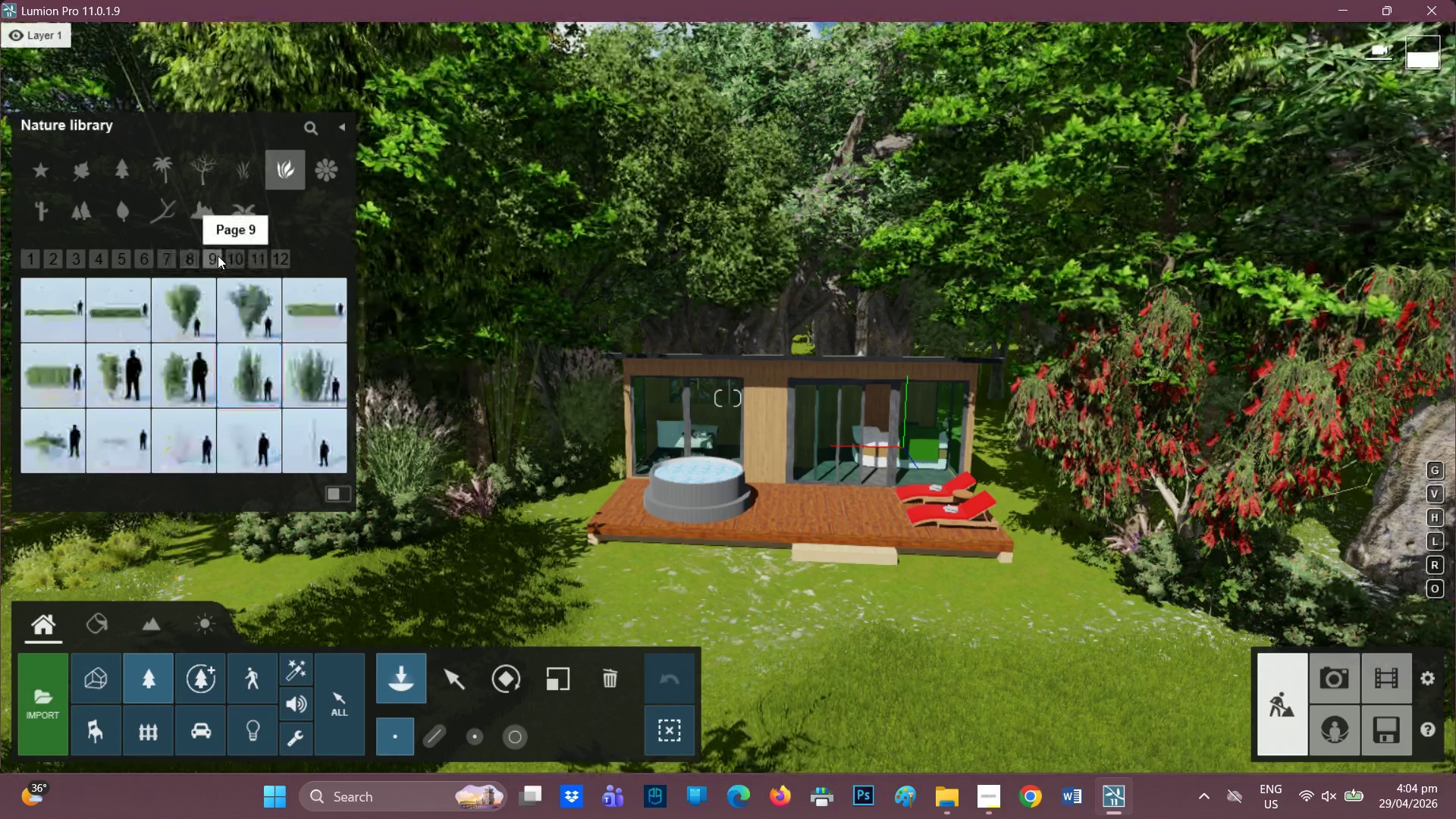 
left_click_drag(start_coordinate=[247, 325], to_coordinate=[267, 337])
 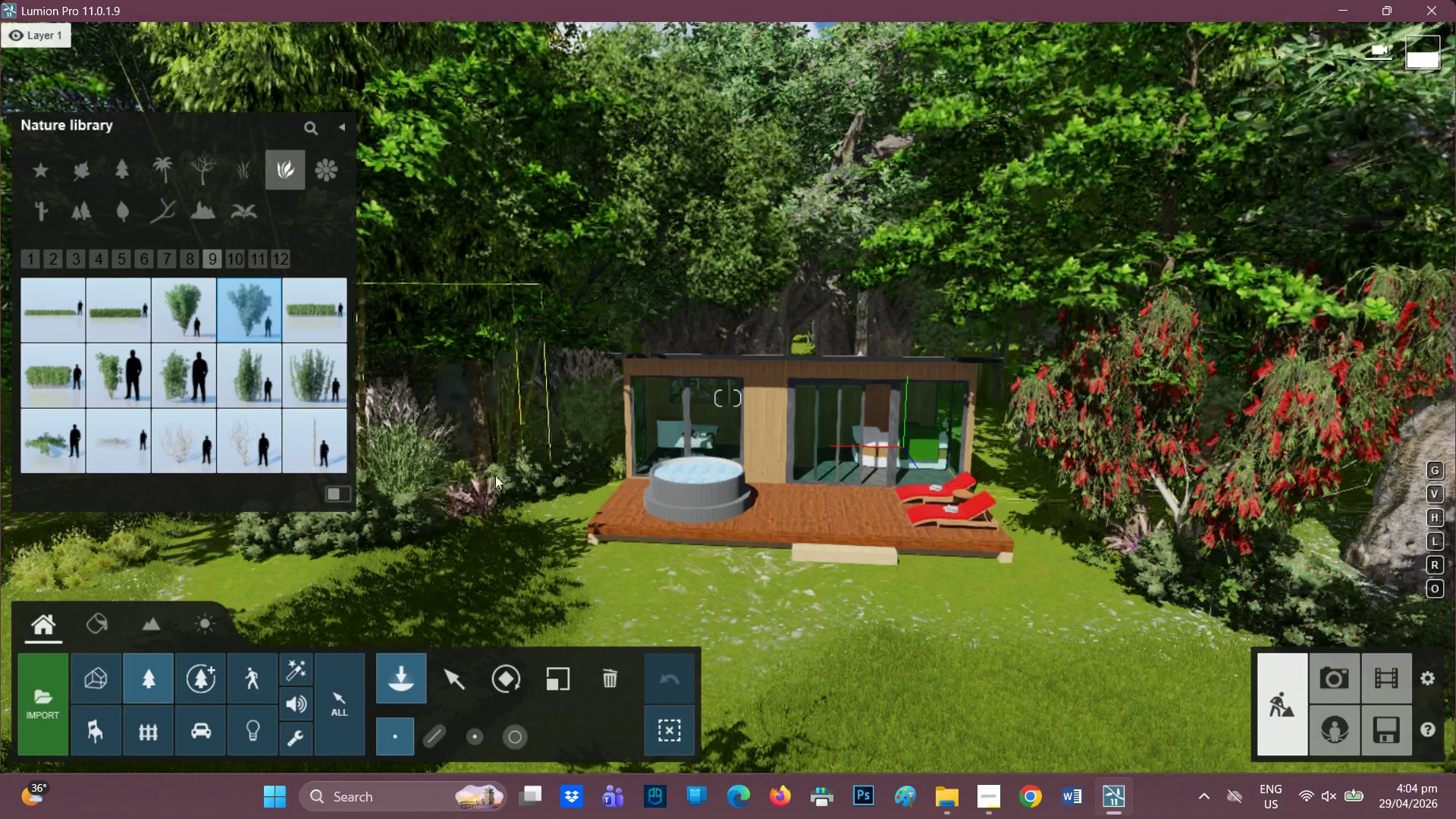 
left_click([482, 479])
 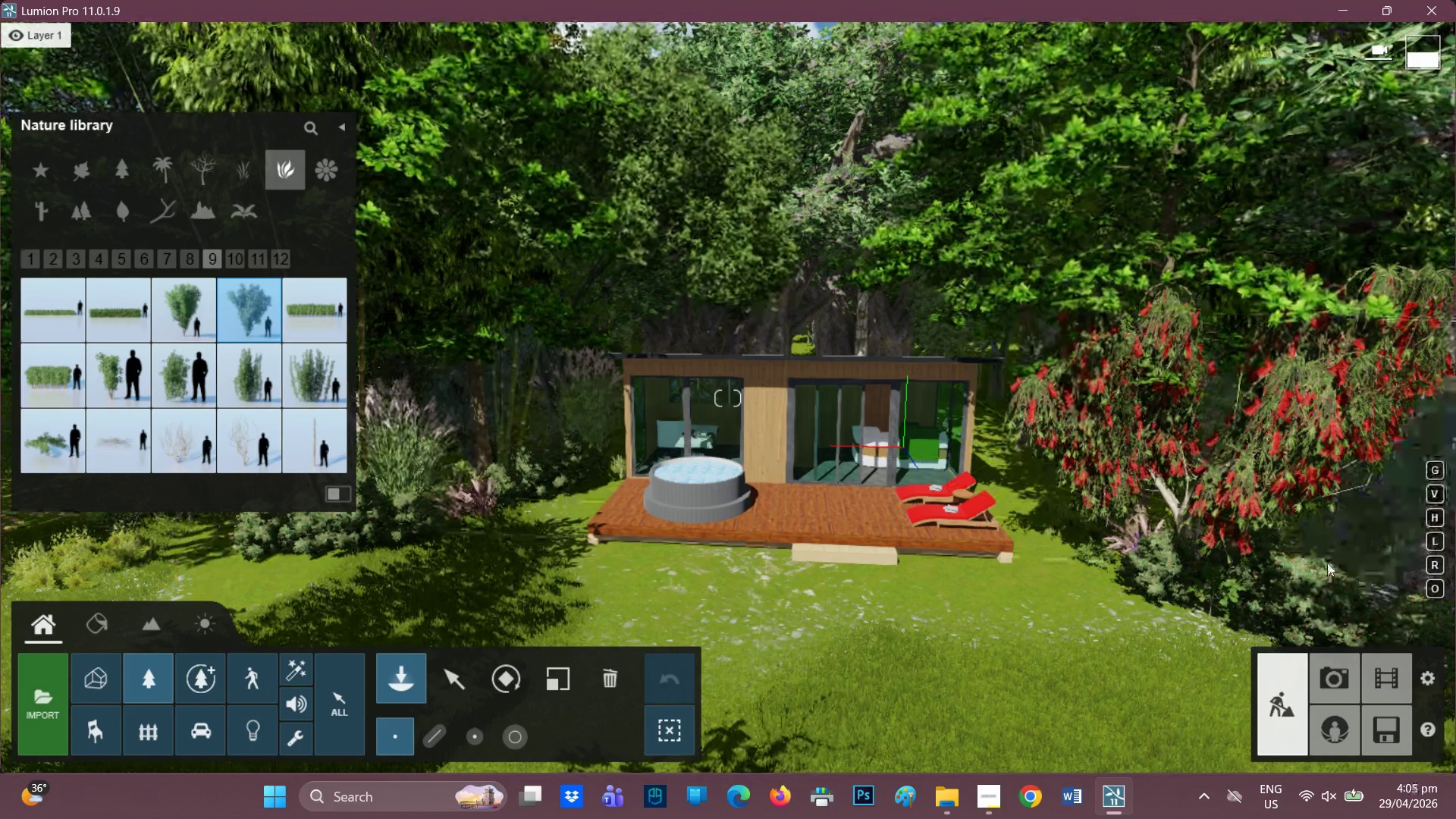 
left_click([1316, 554])
 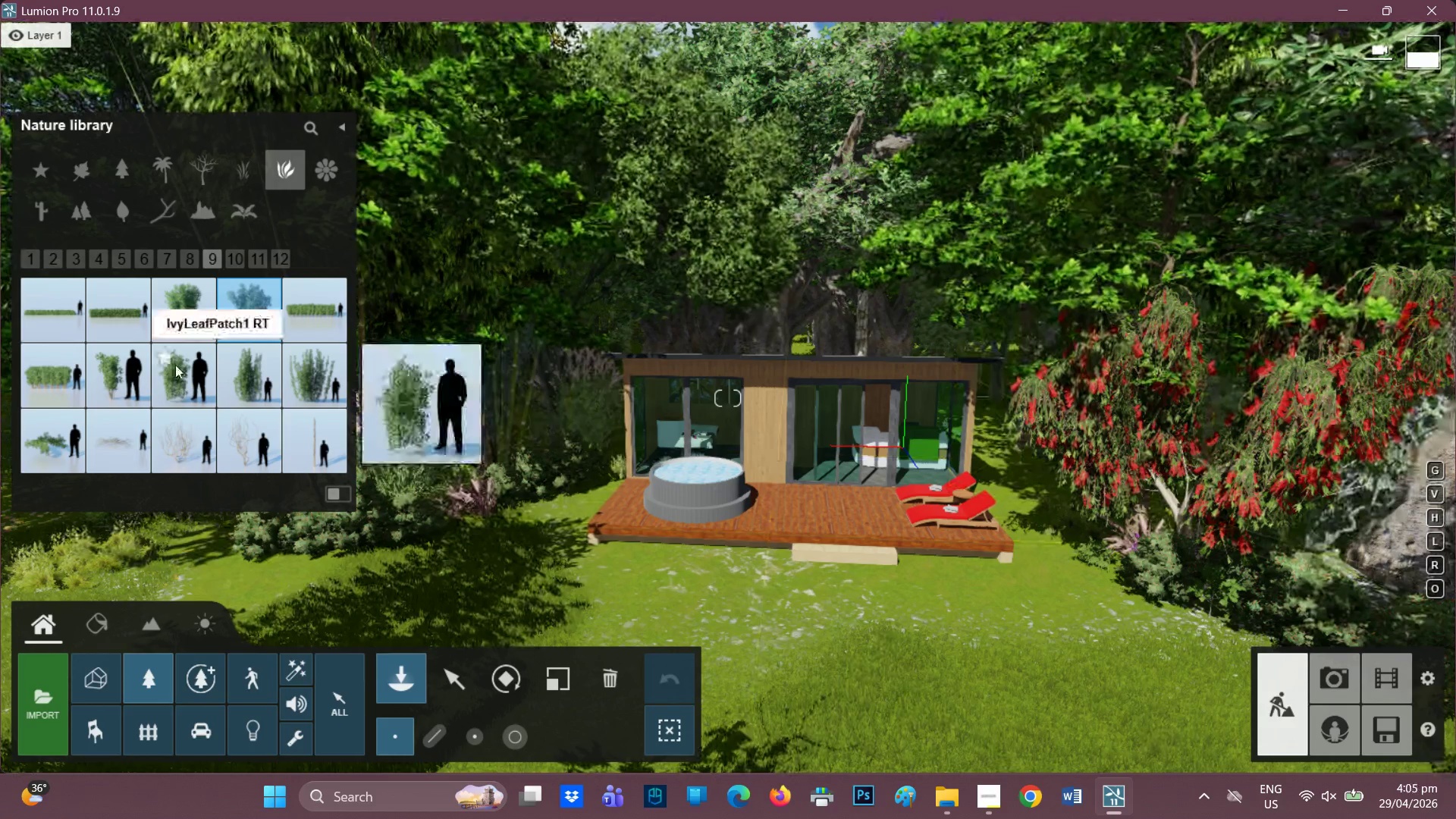 
left_click([177, 362])
 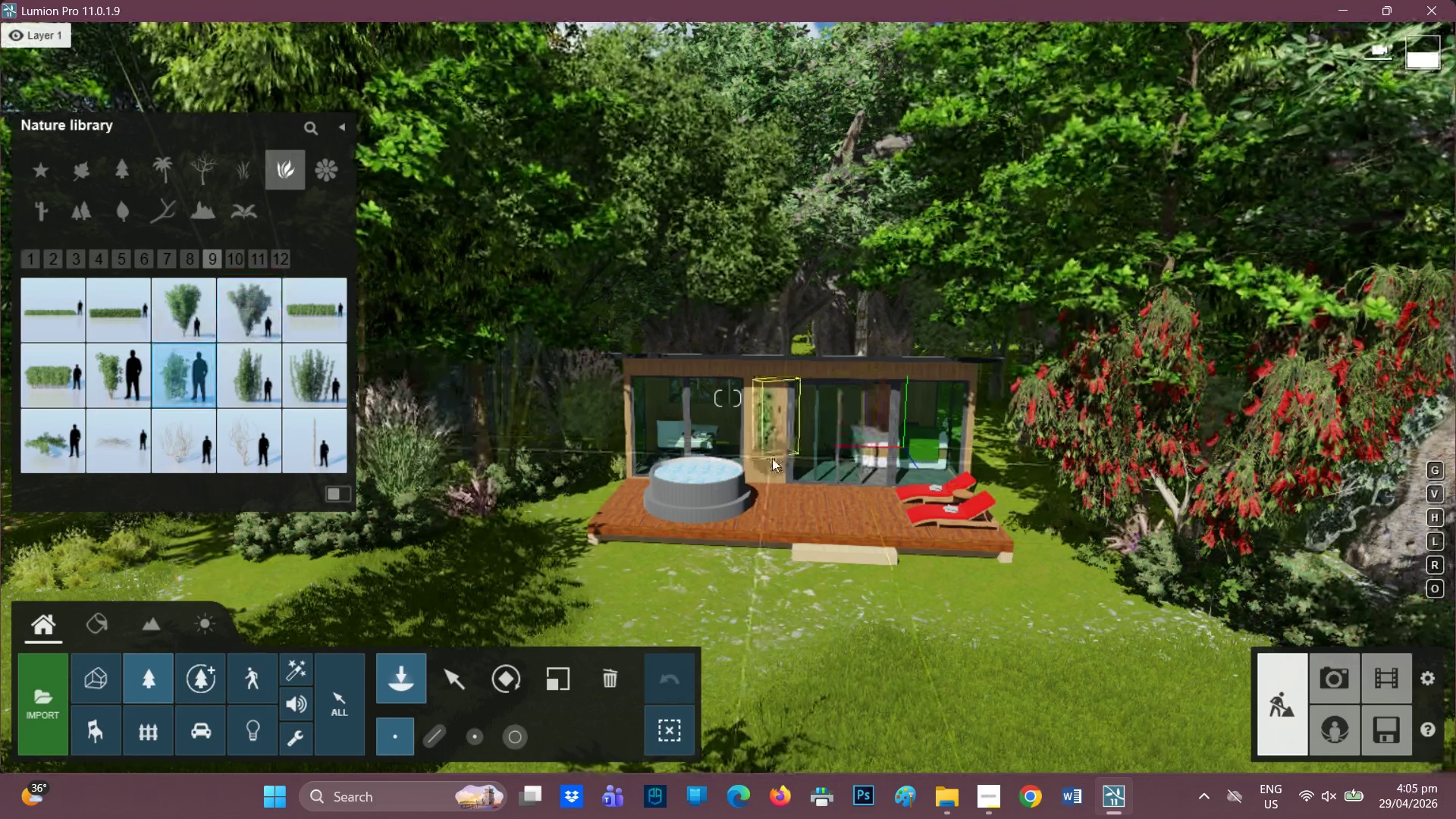 
scroll: coordinate [781, 462], scroll_direction: up, amount: 10.0
 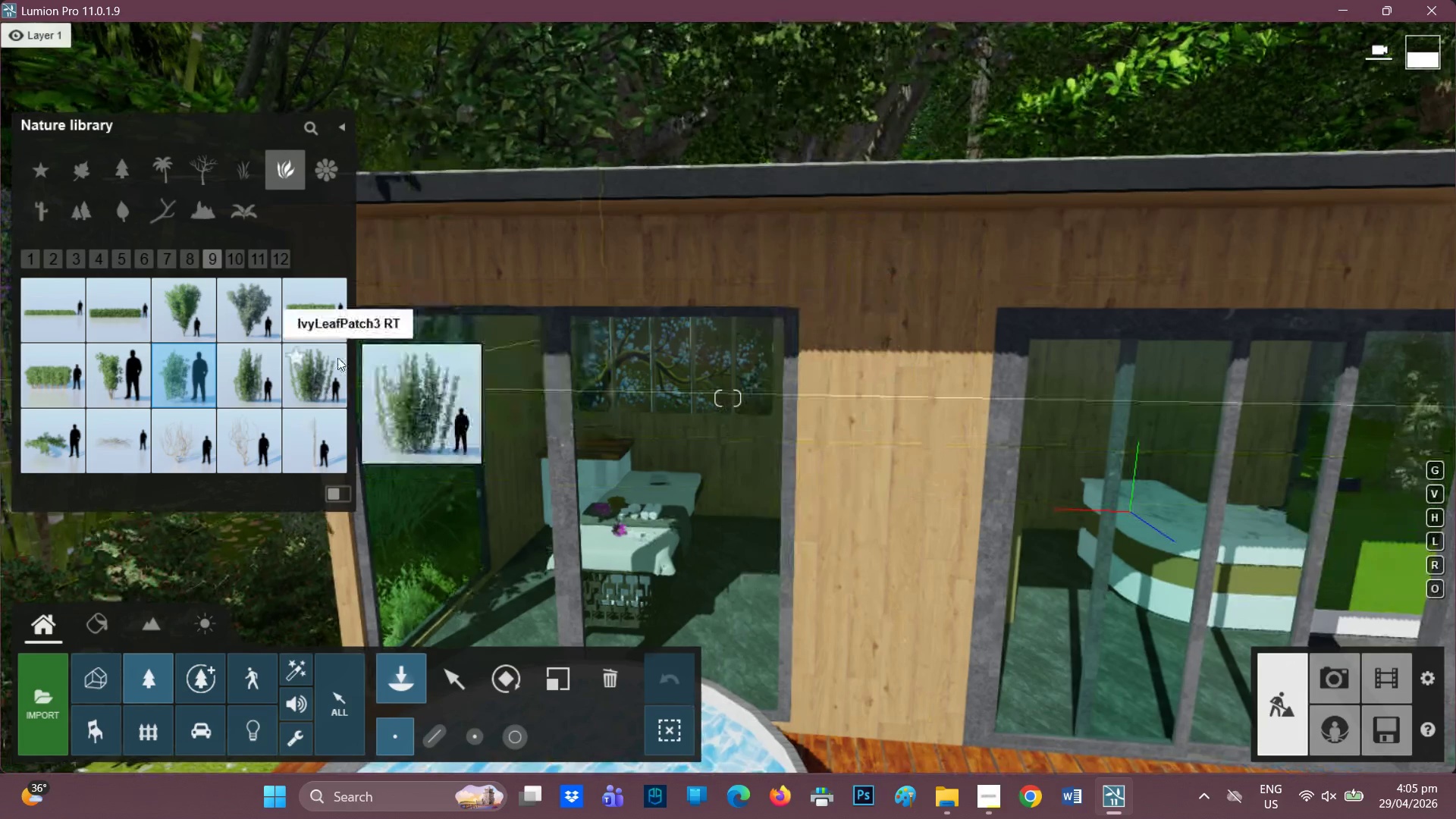 
wait(6.16)
 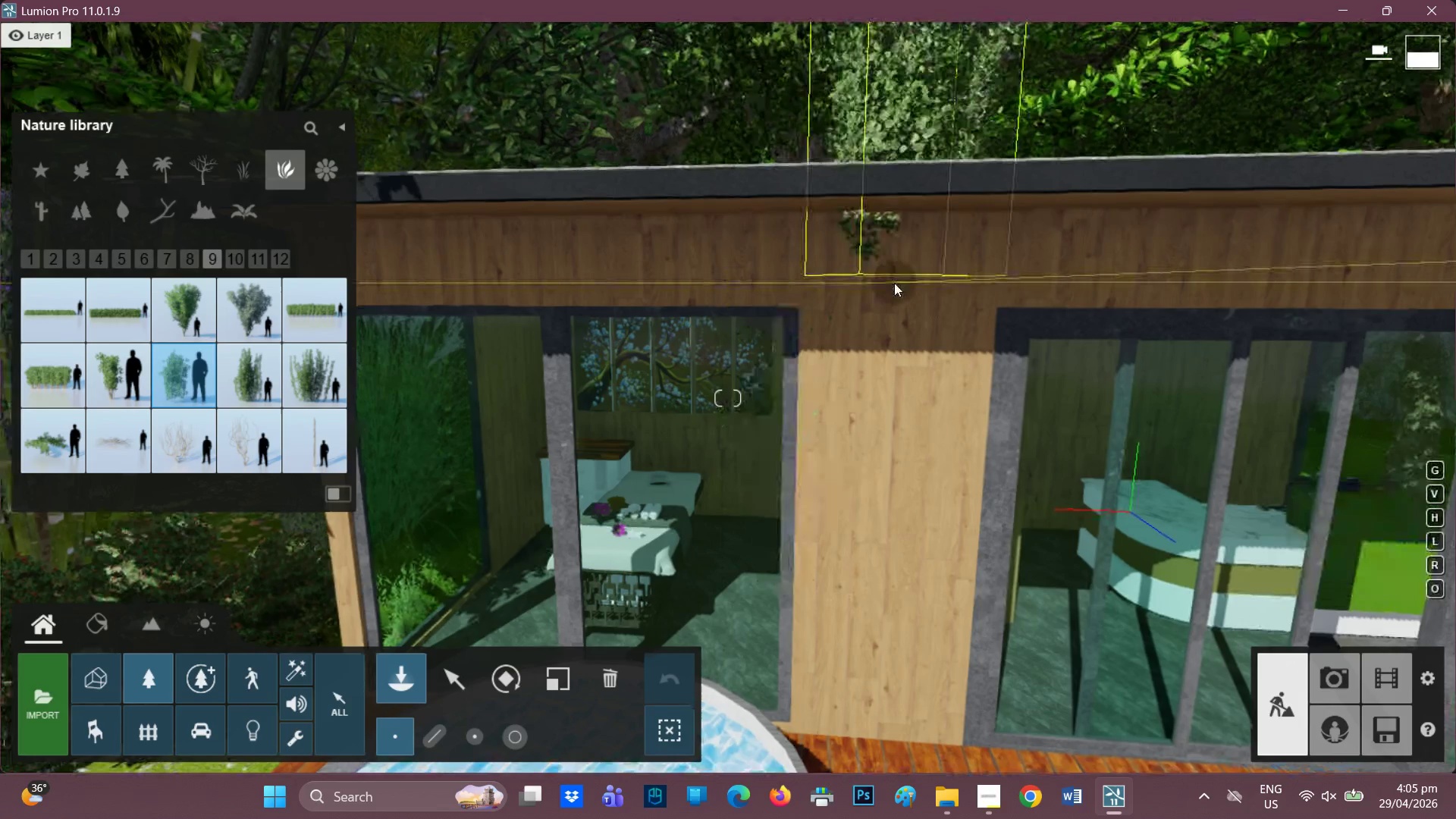 
scroll: coordinate [691, 253], scroll_direction: down, amount: 3.0
 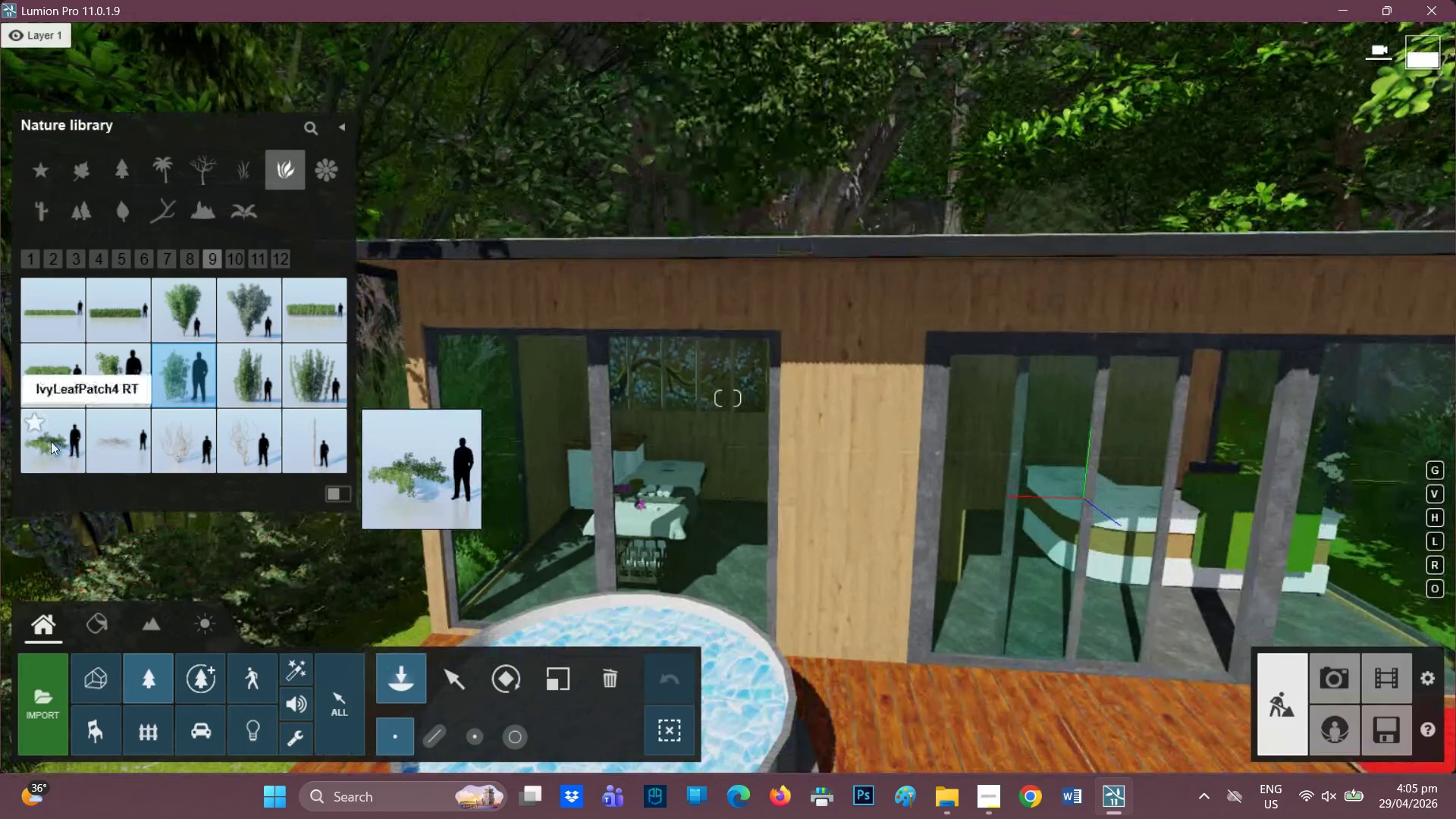 
left_click_drag(start_coordinate=[51, 441], to_coordinate=[55, 438])
 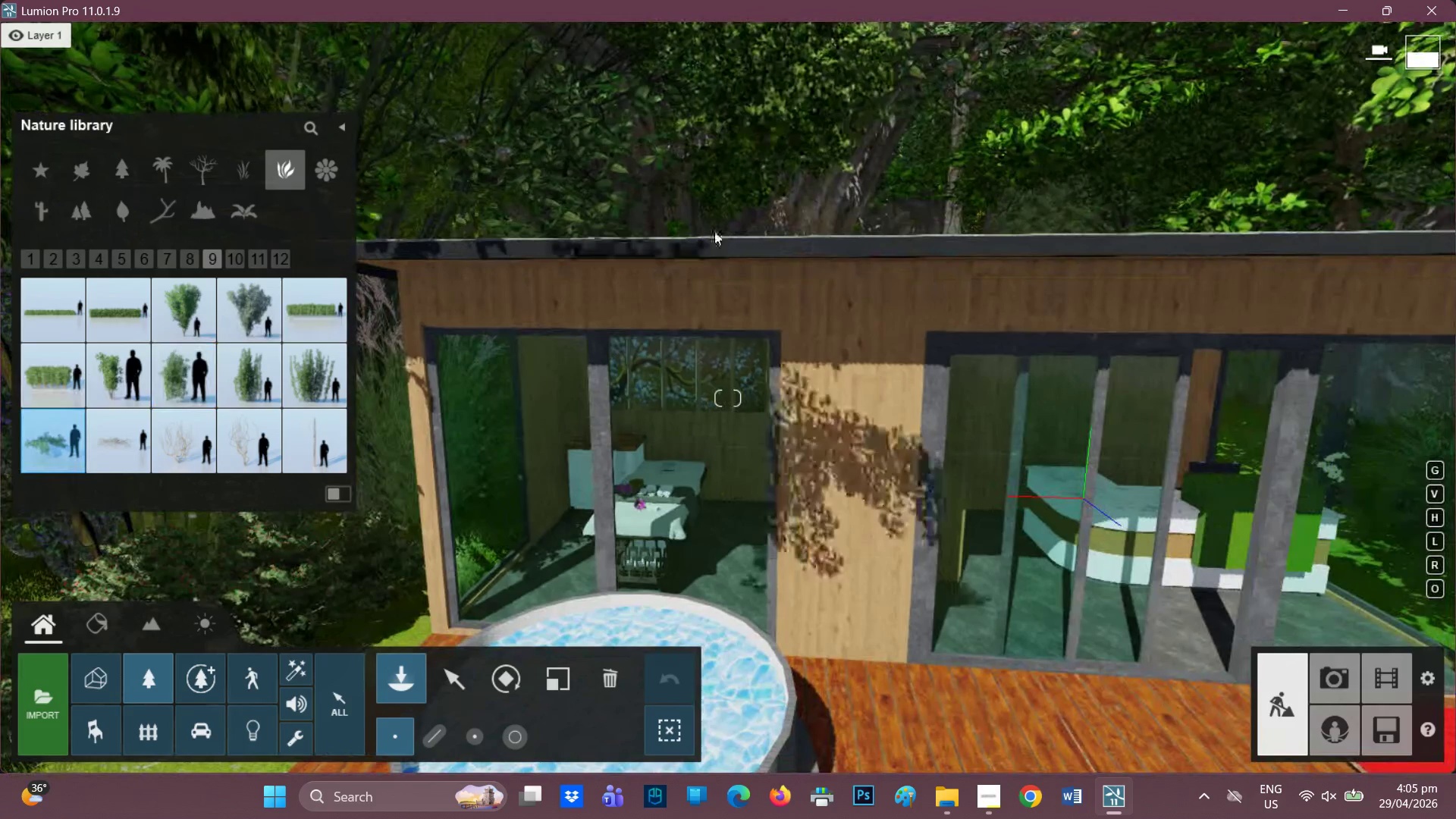 
scroll: coordinate [614, 515], scroll_direction: down, amount: 10.0
 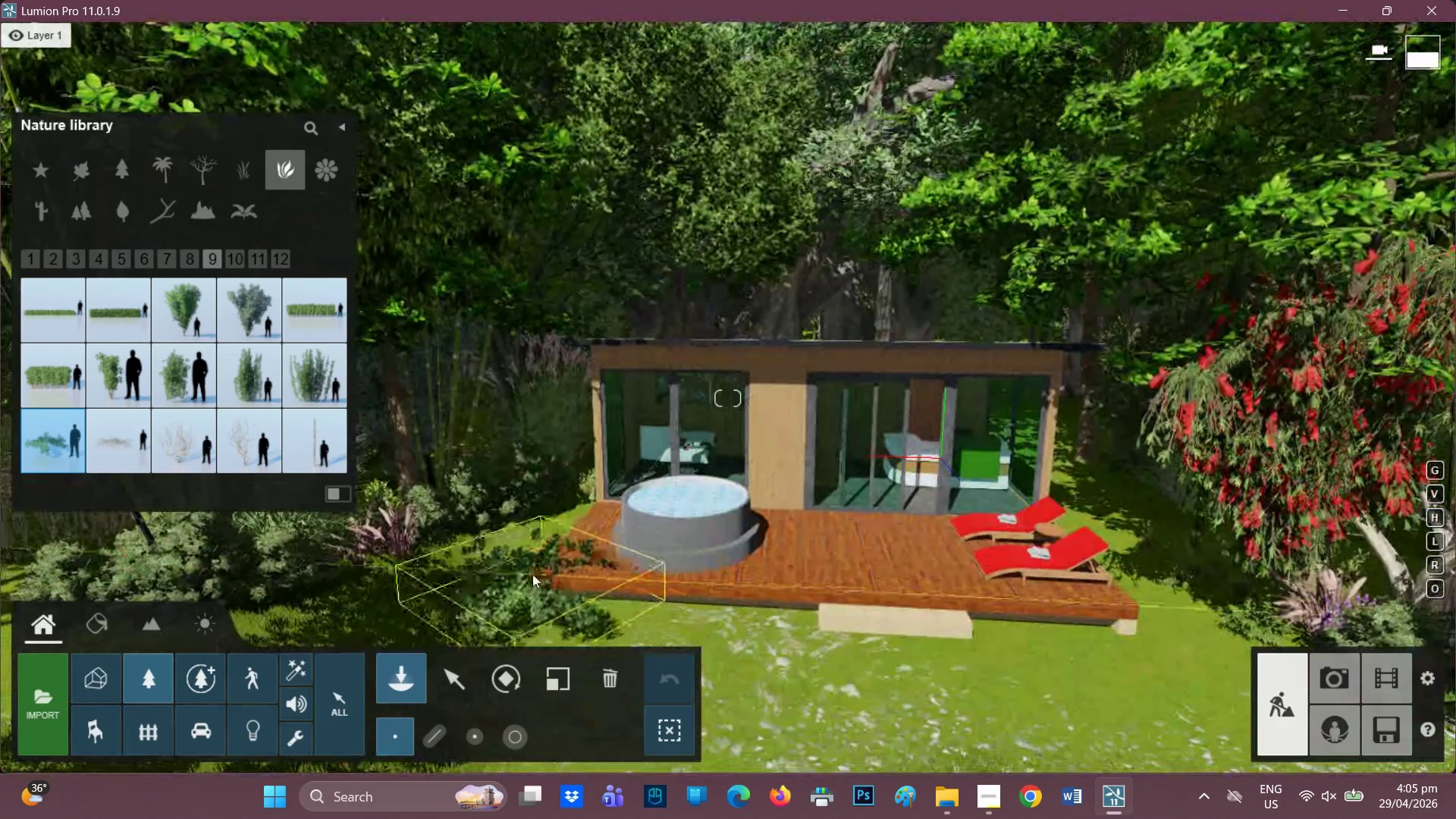 
wait(6.57)
 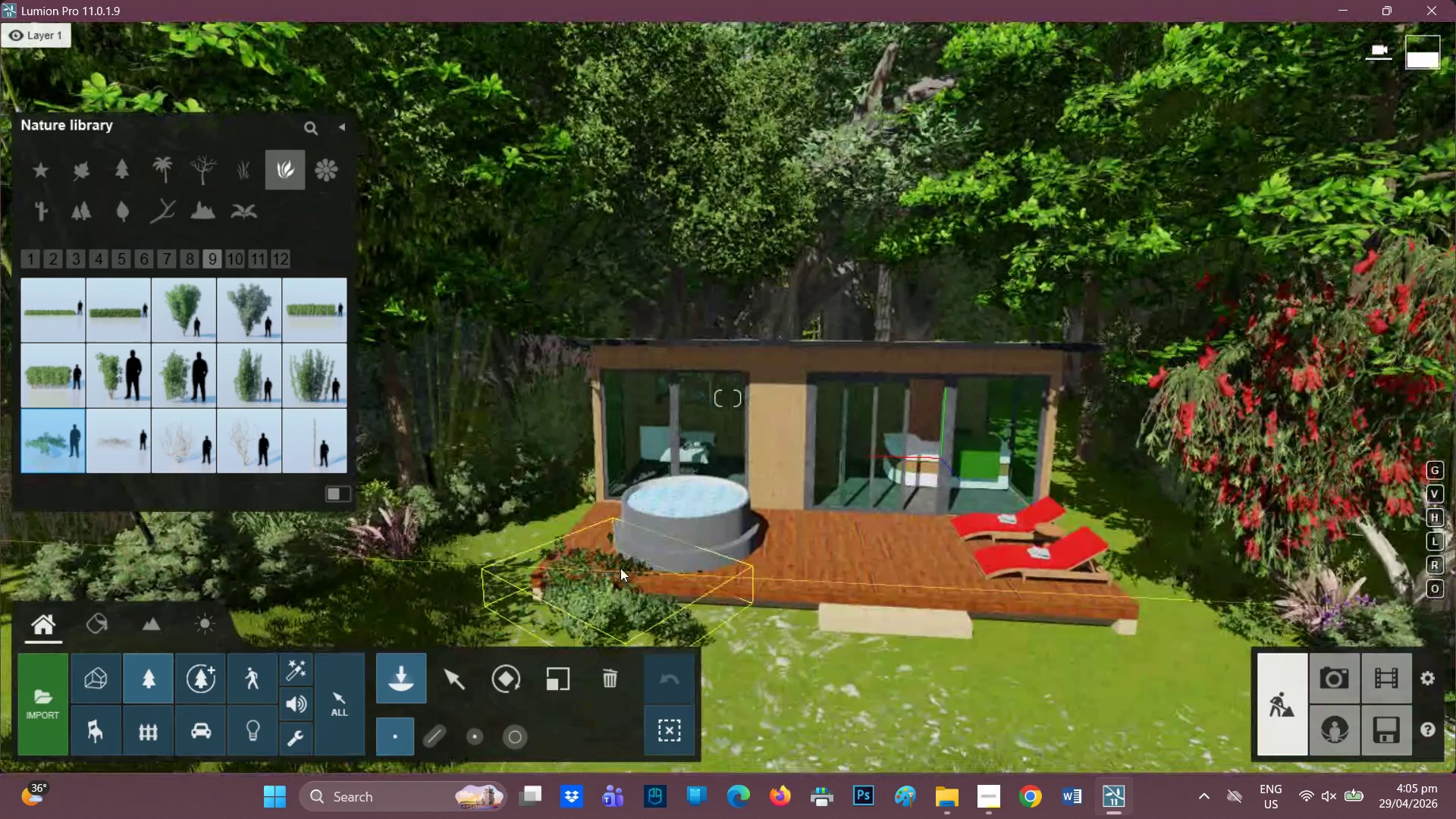 
left_click([544, 576])
 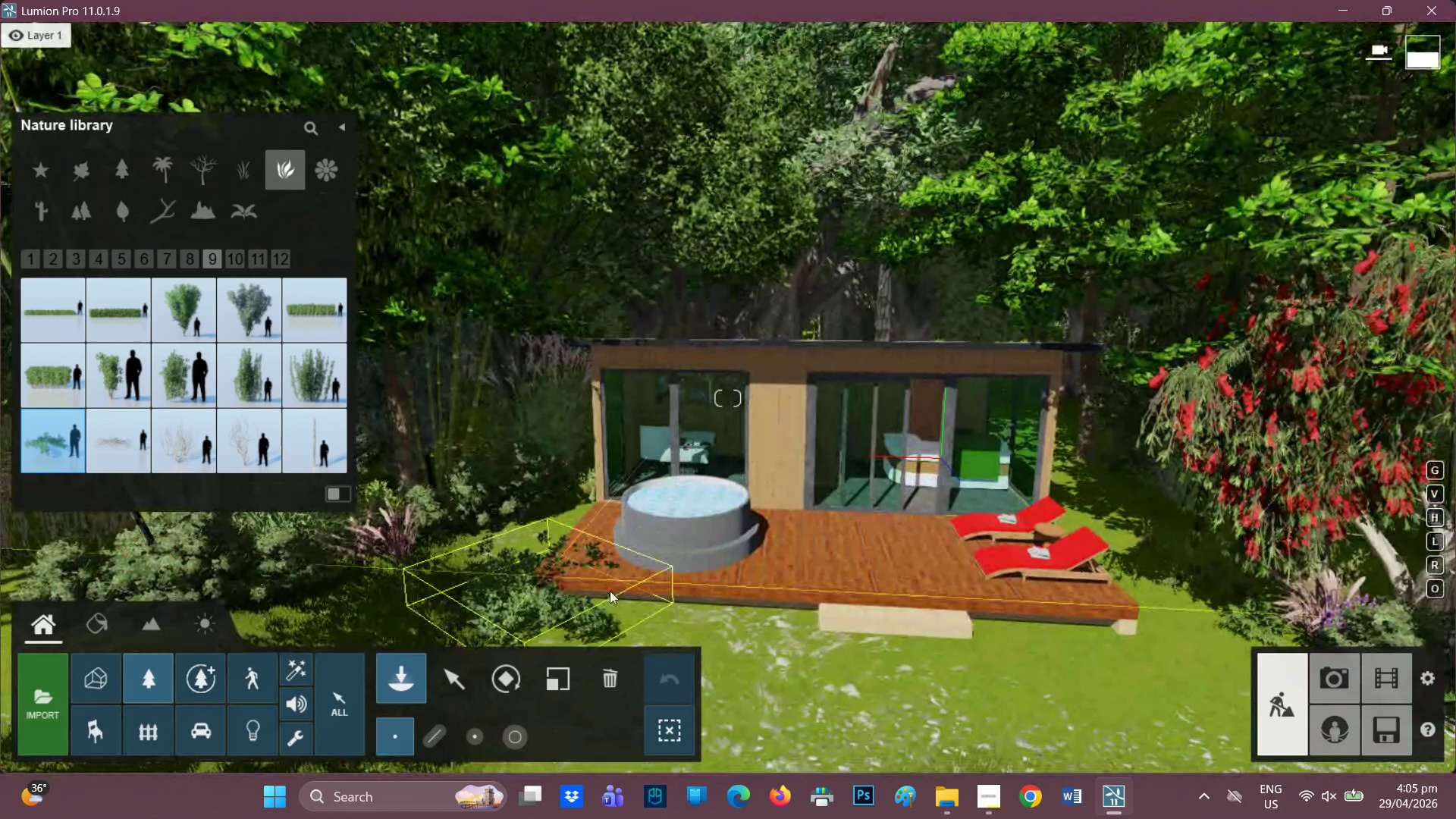 
scroll: coordinate [598, 604], scroll_direction: up, amount: 3.0
 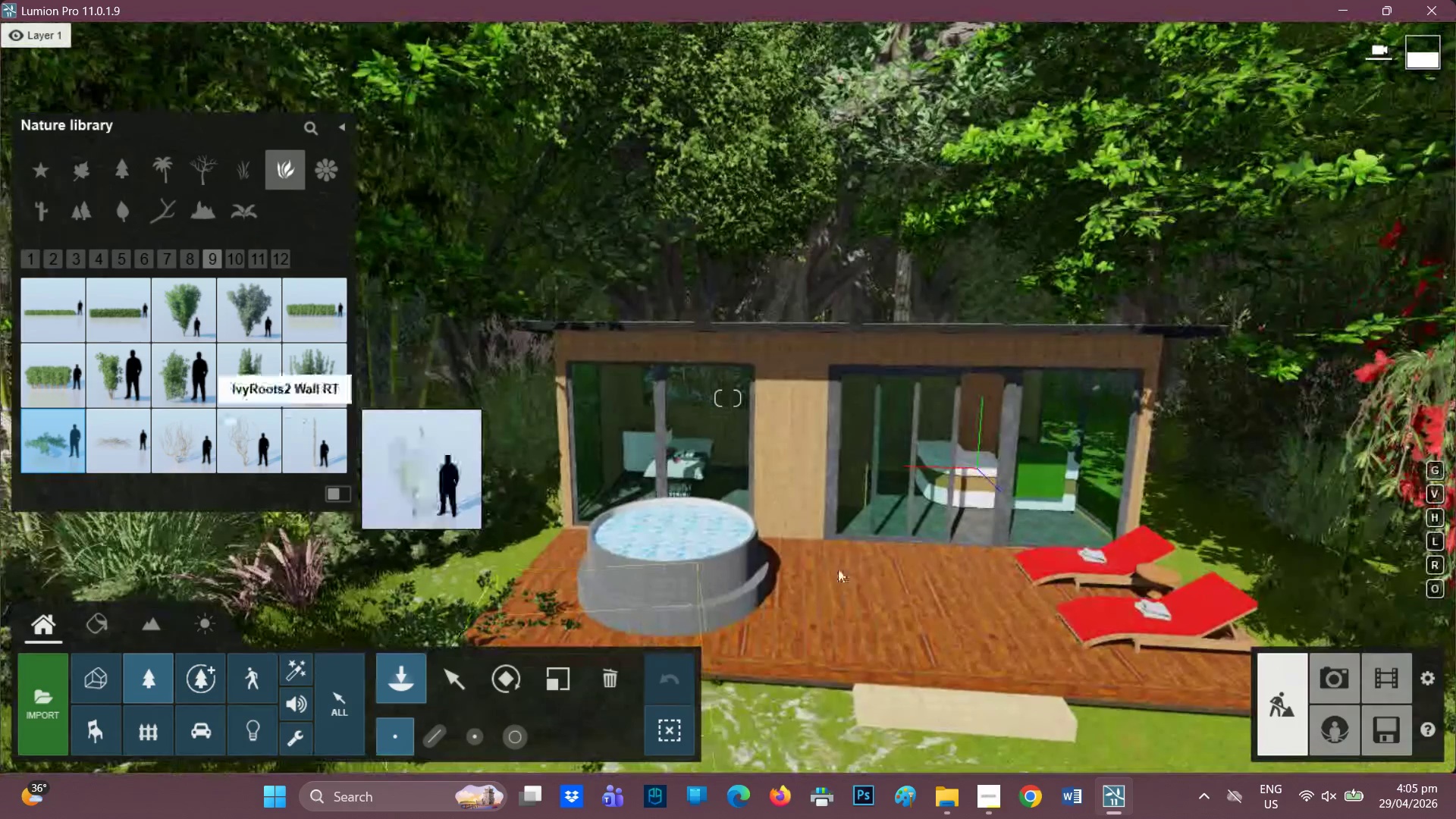 
scroll: coordinate [1168, 501], scroll_direction: down, amount: 3.0
 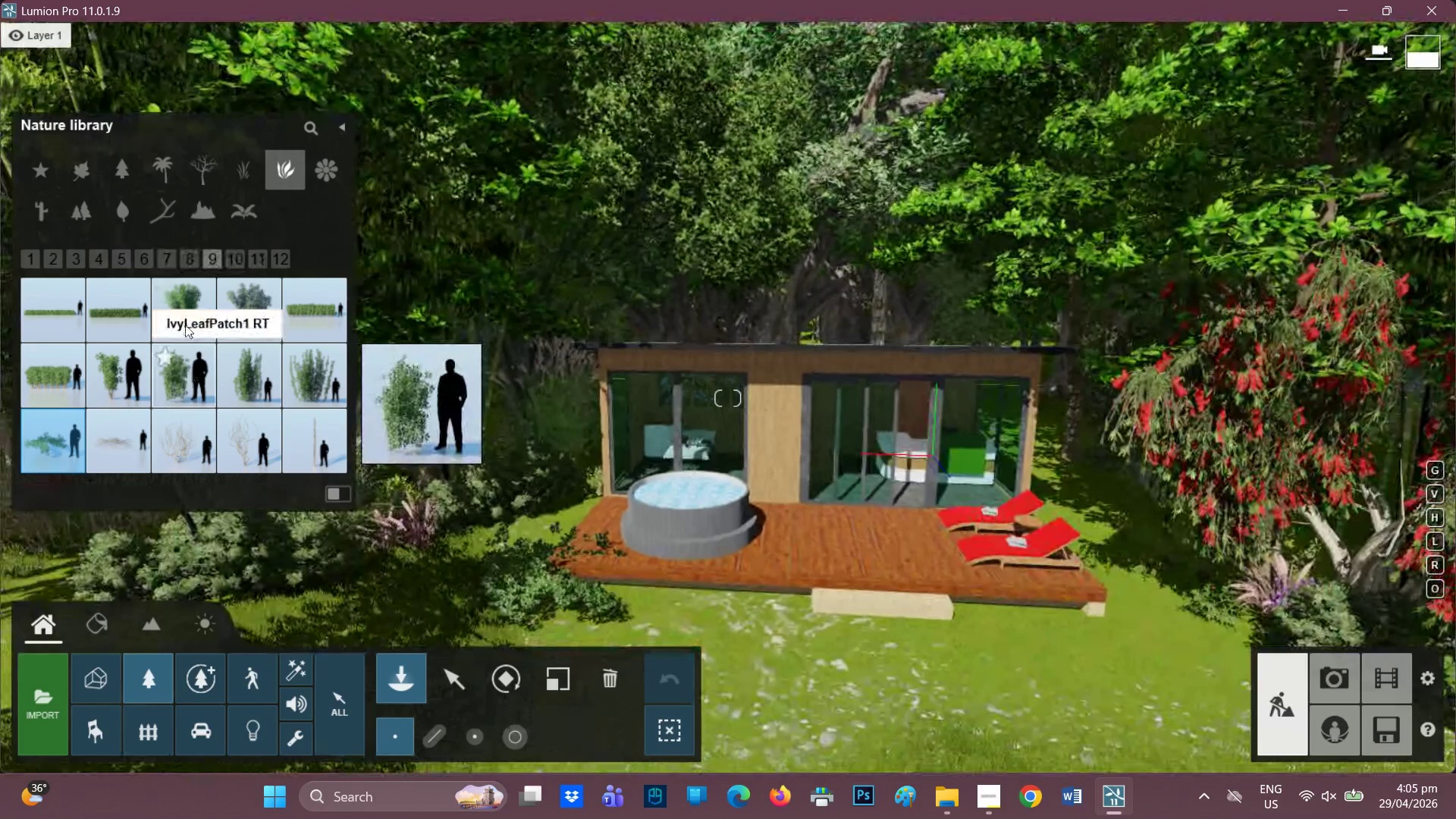 
left_click([233, 260])
 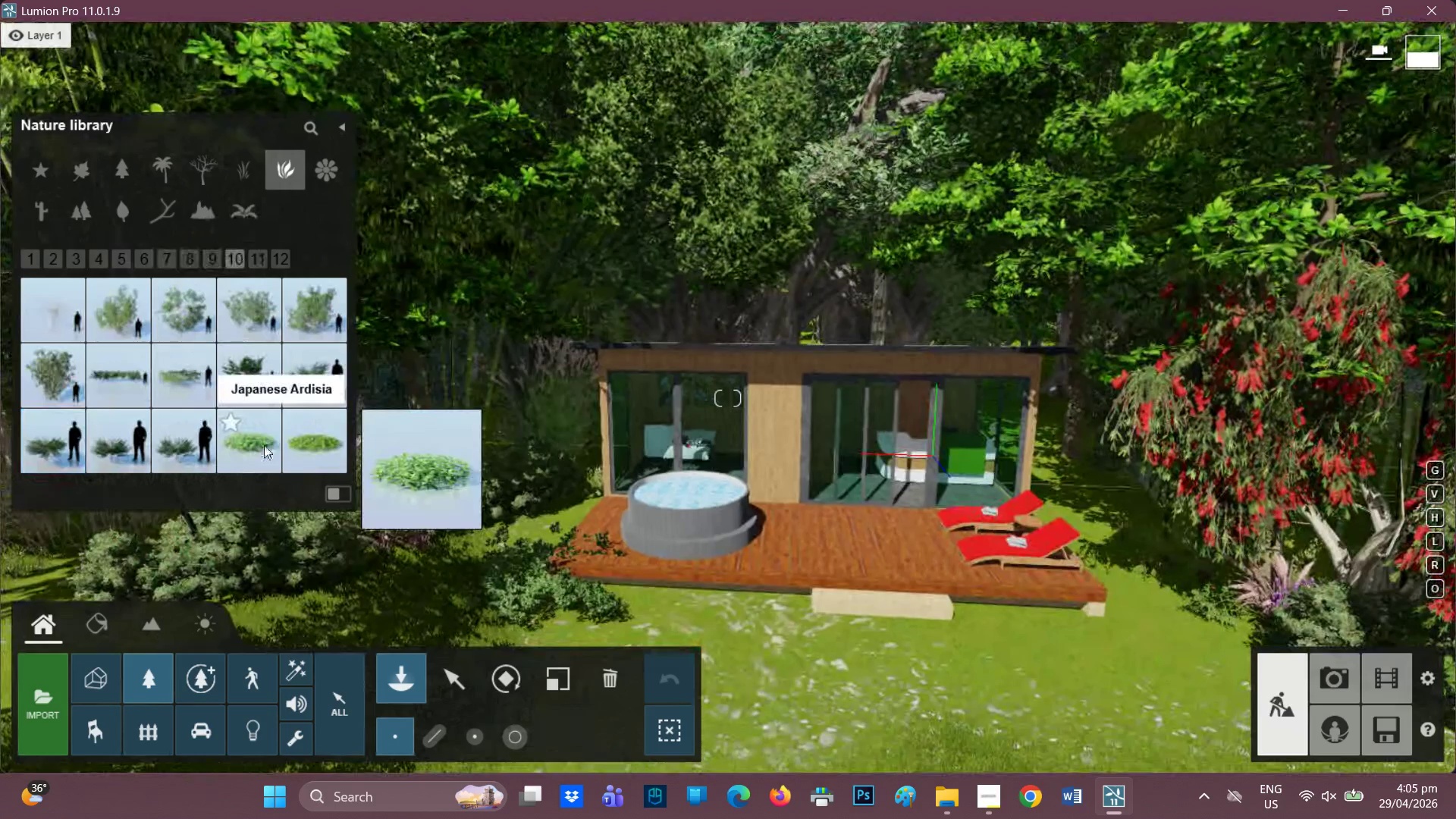 
left_click_drag(start_coordinate=[312, 438], to_coordinate=[317, 446])
 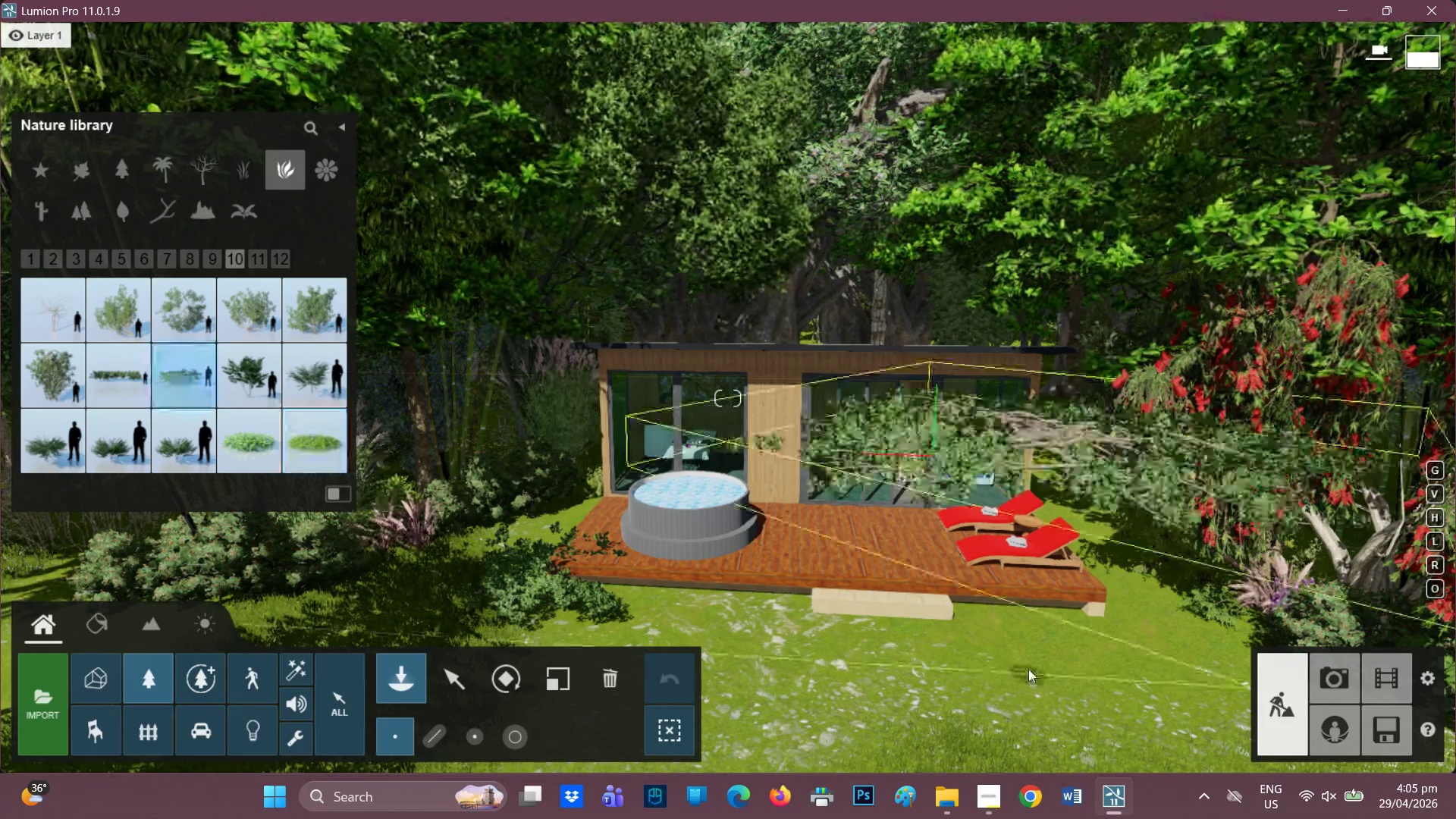 
scroll: coordinate [1334, 611], scroll_direction: down, amount: 4.0
 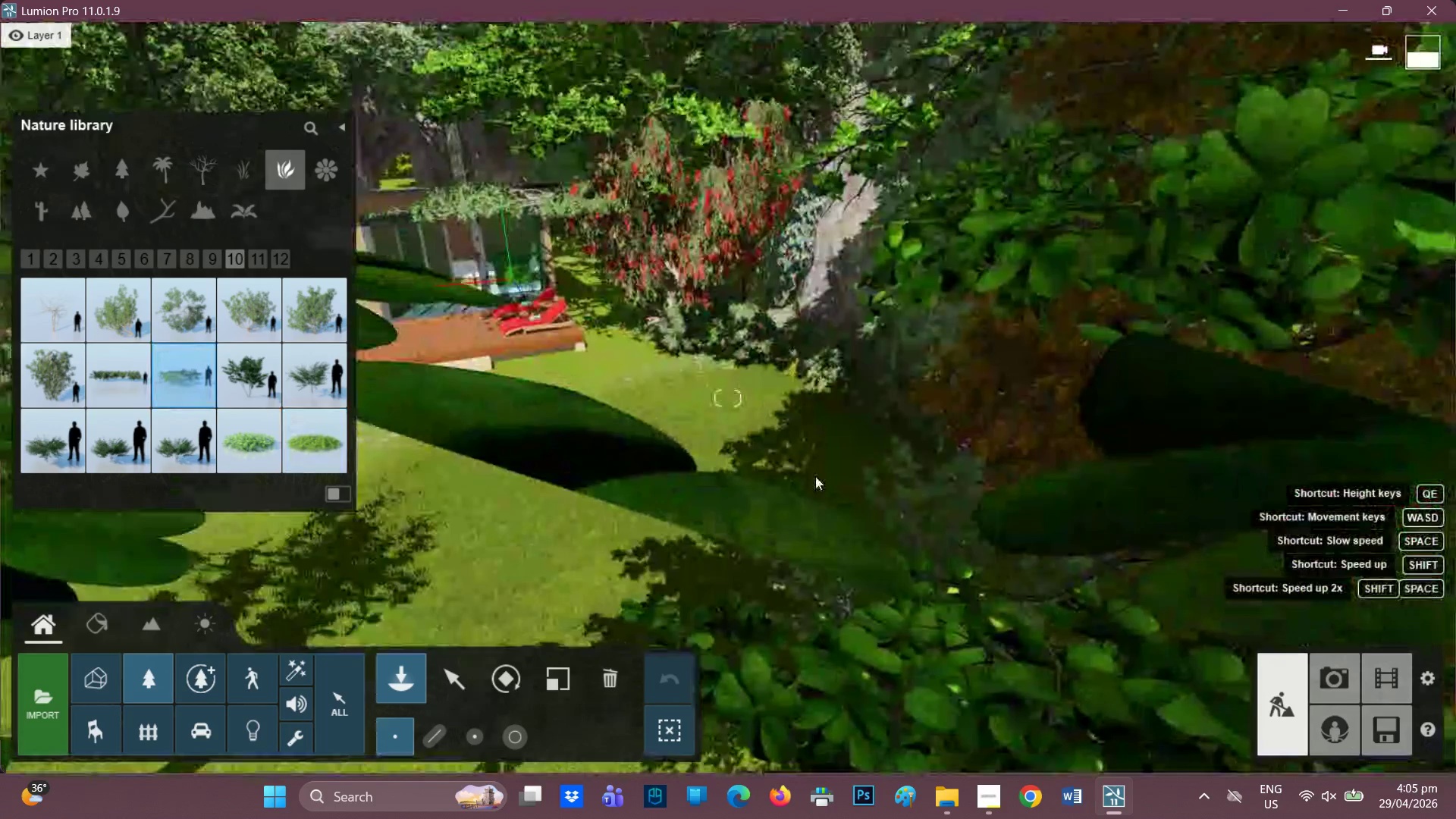 
scroll: coordinate [714, 436], scroll_direction: up, amount: 5.0
 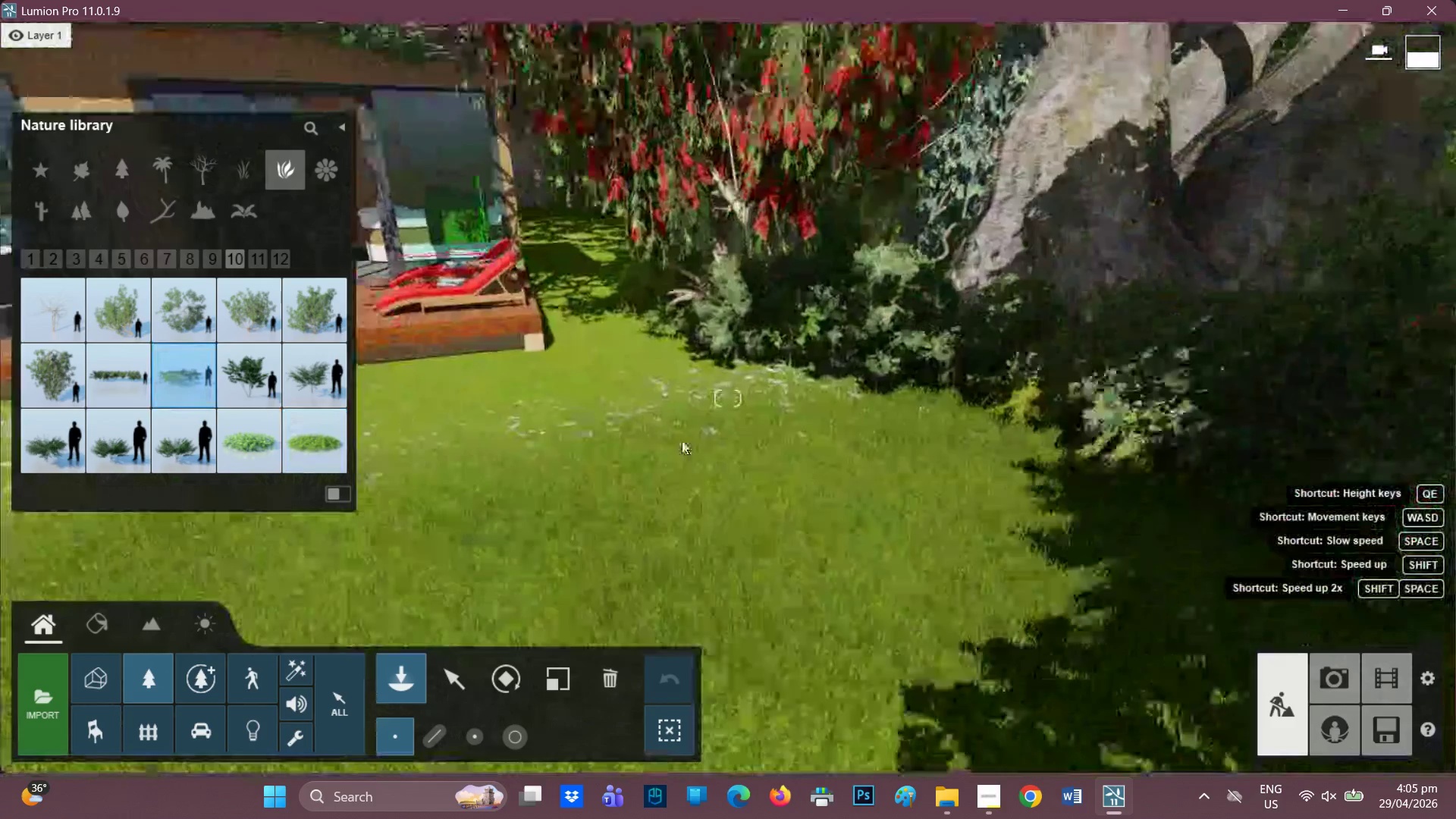 
scroll: coordinate [524, 513], scroll_direction: down, amount: 6.0
 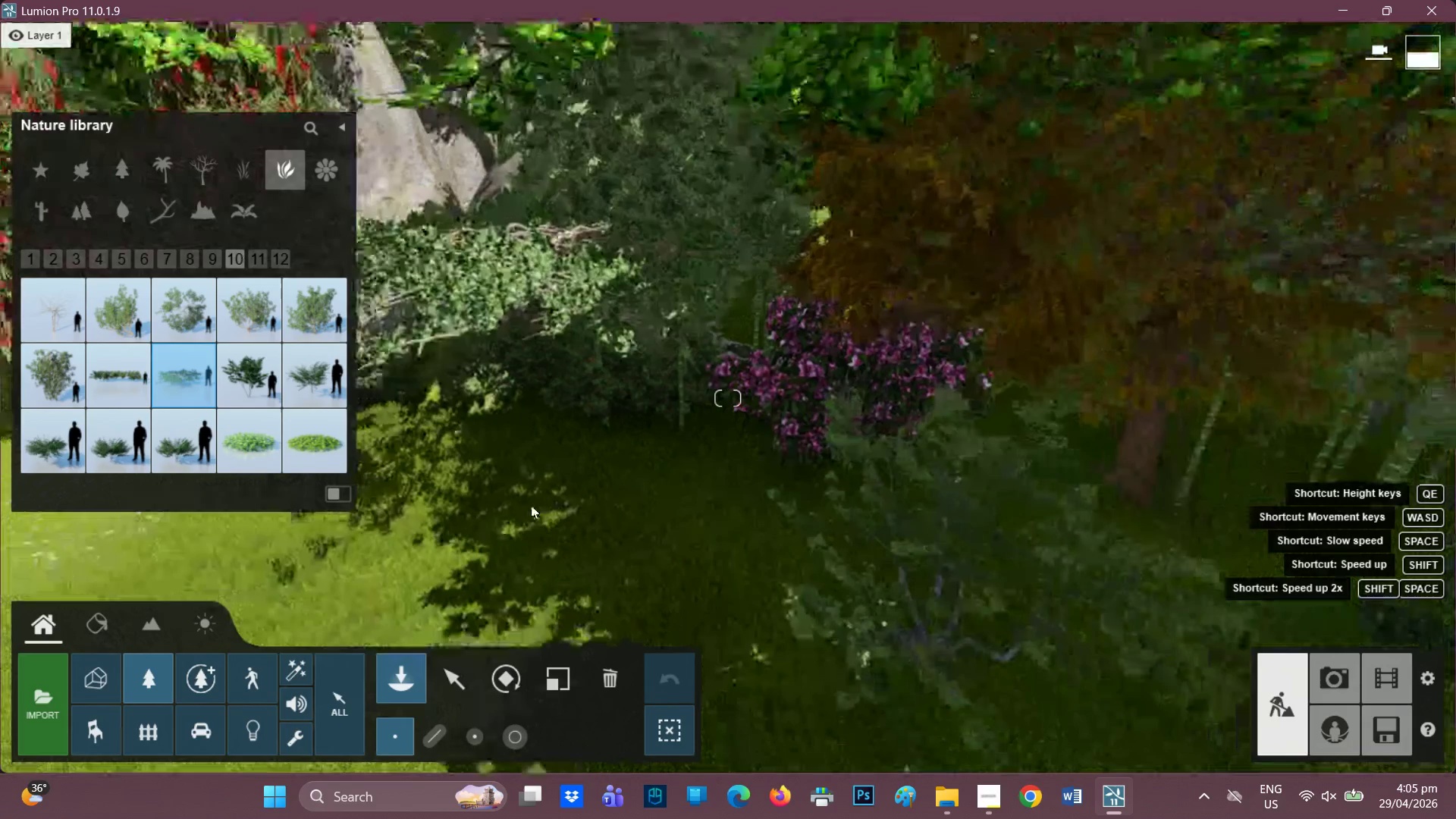 
hold_key(key=A, duration=0.42)
 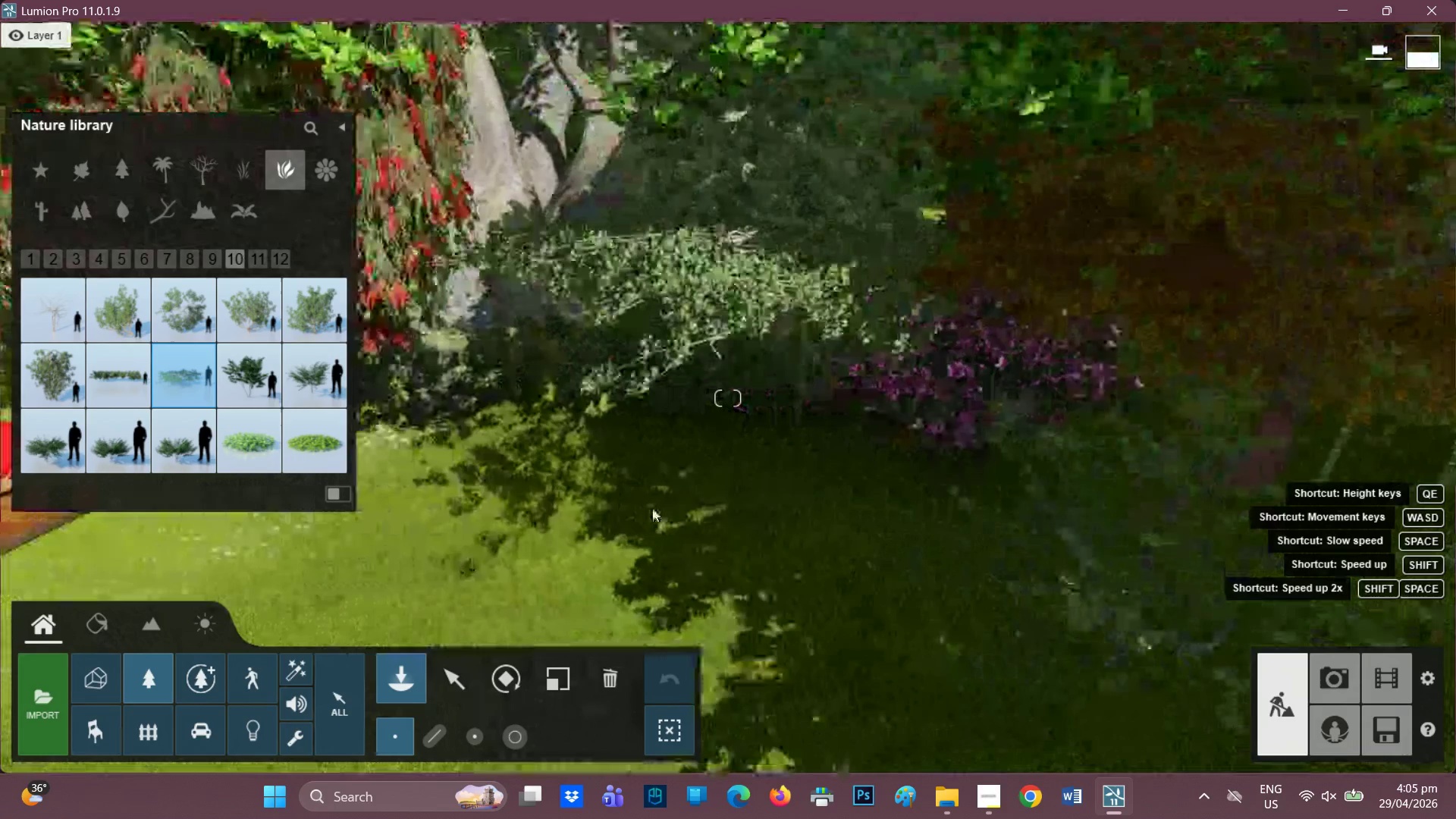 
key(A)
 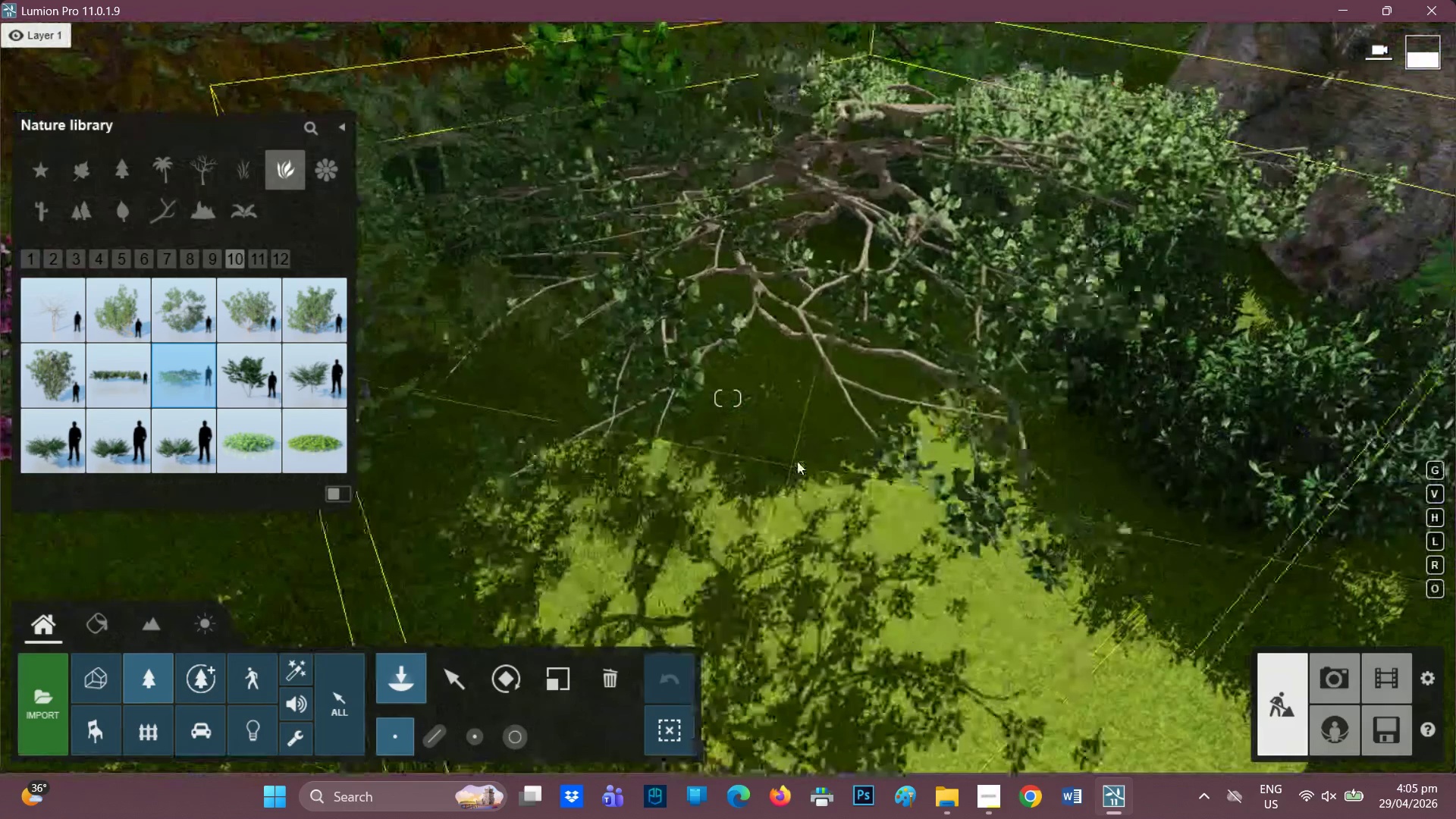 
wait(5.83)
 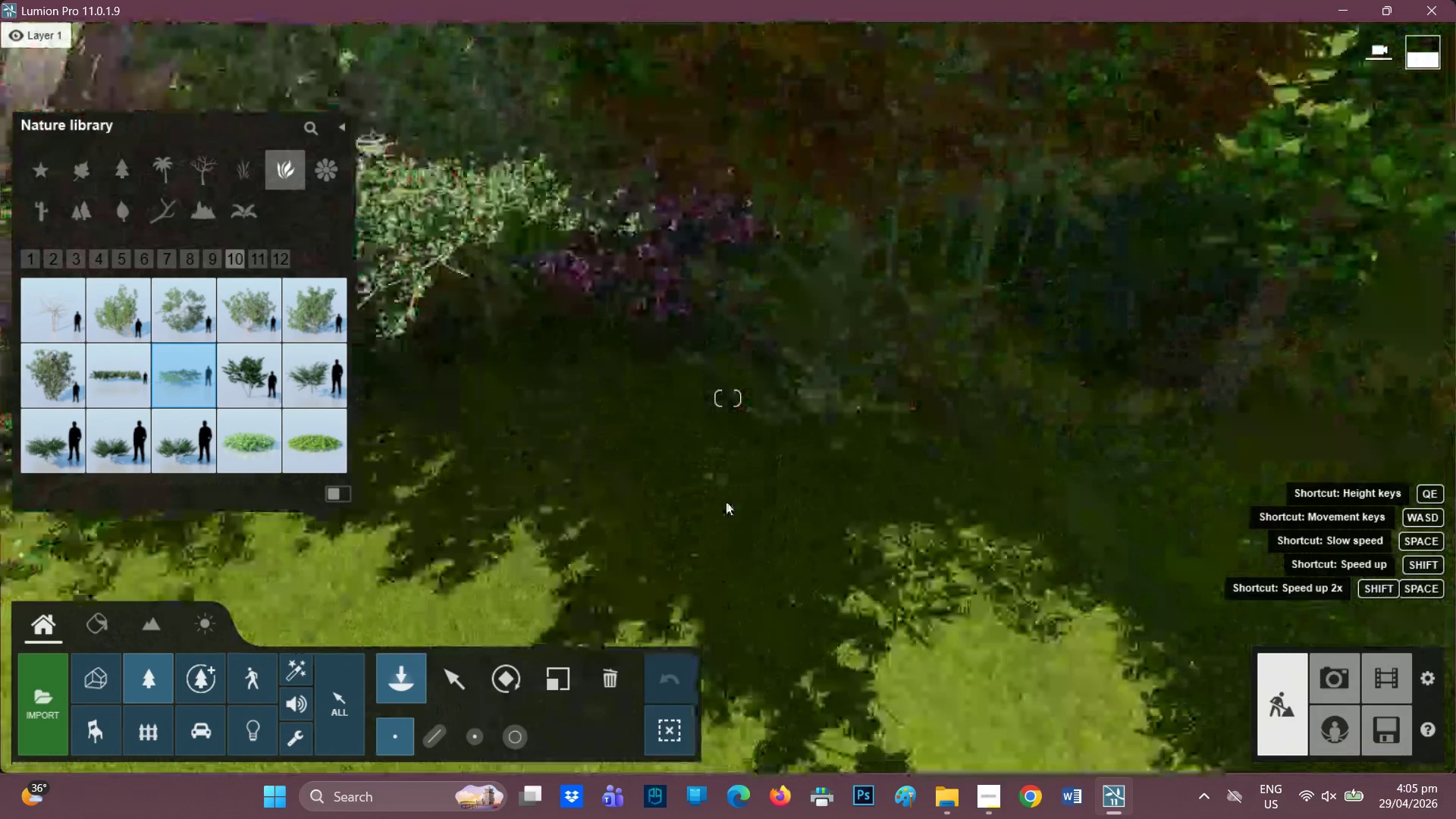 
scroll: coordinate [638, 366], scroll_direction: down, amount: 6.0
 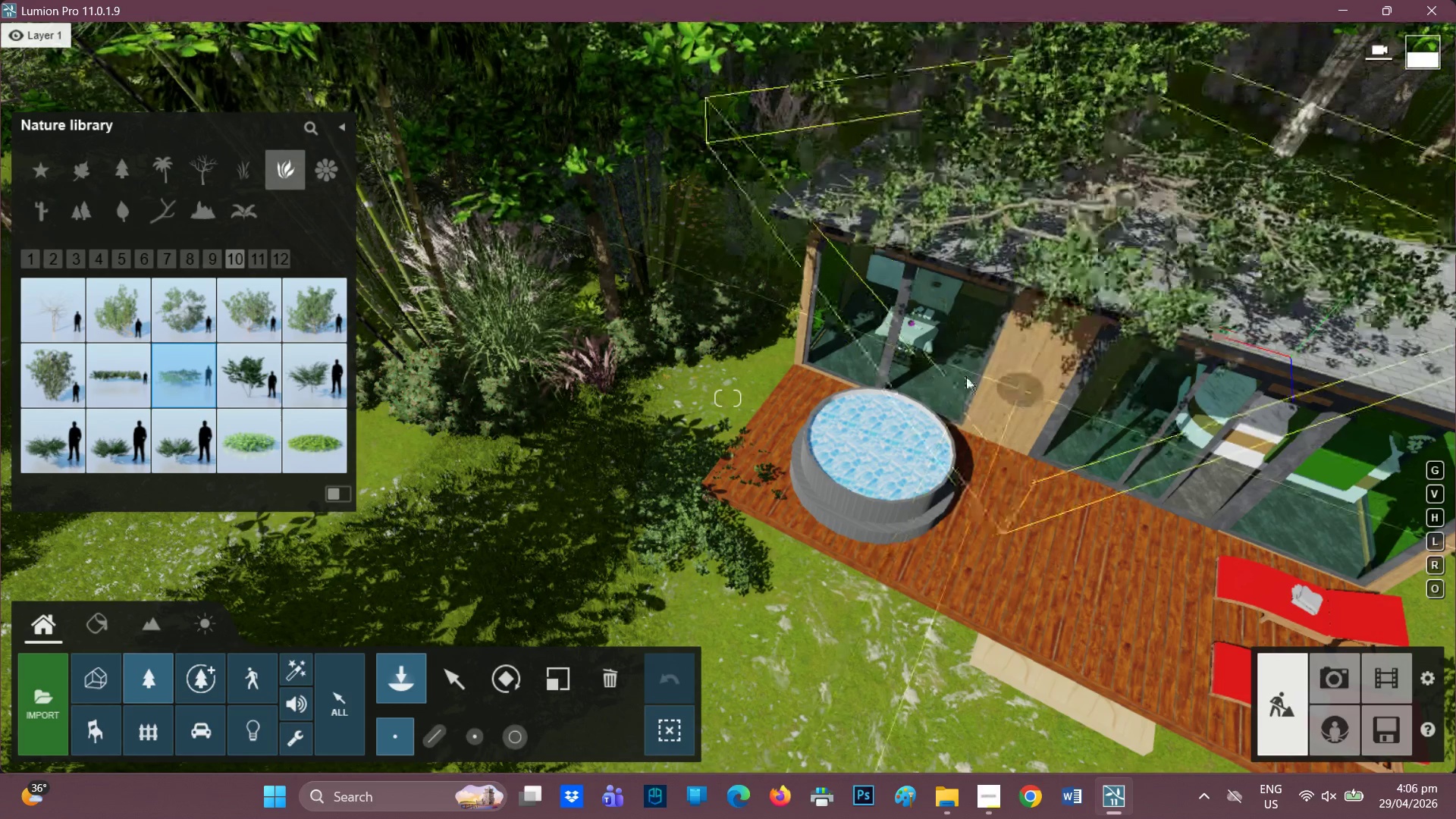 
wait(6.78)
 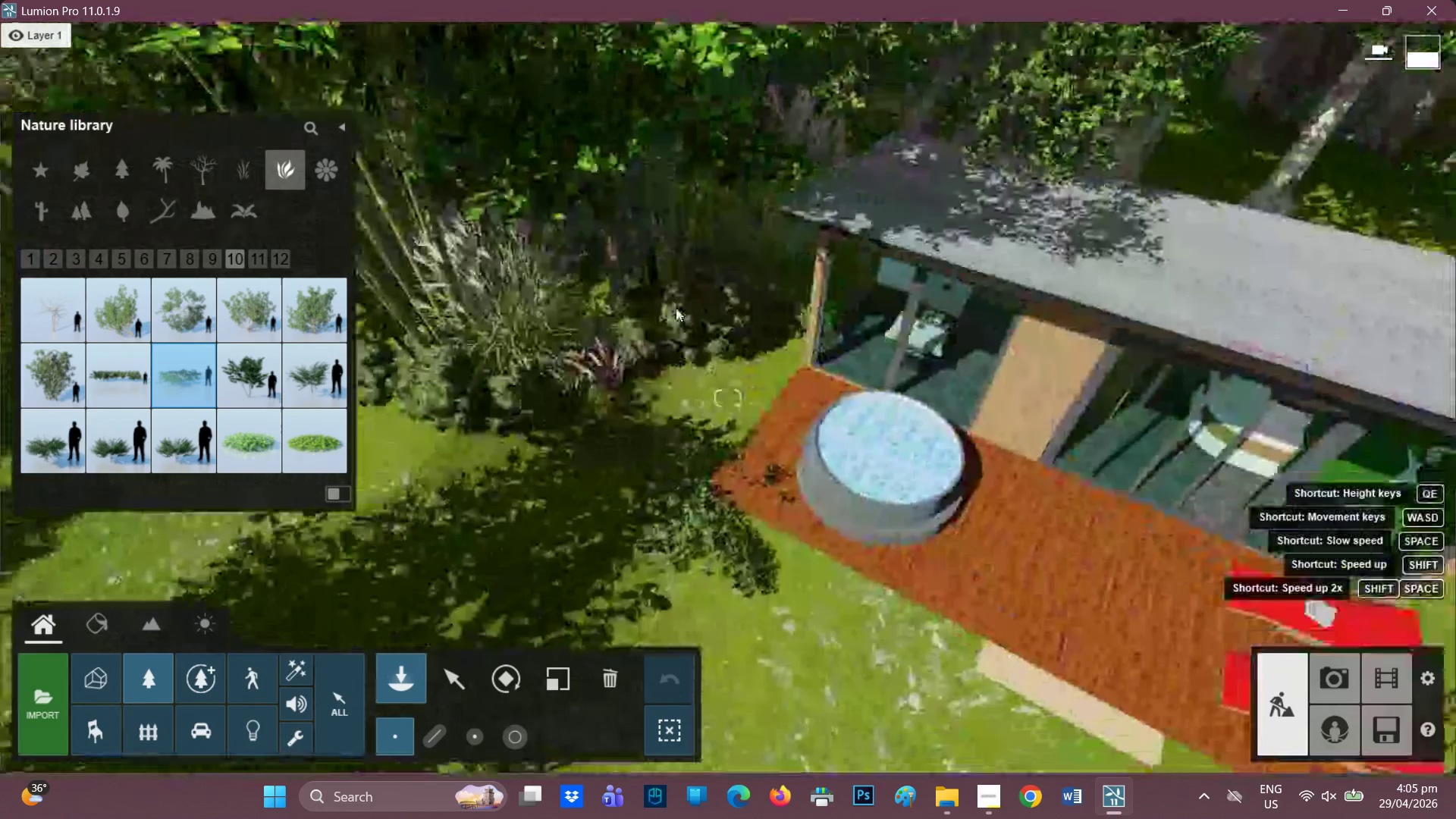 
left_click([130, 378])
 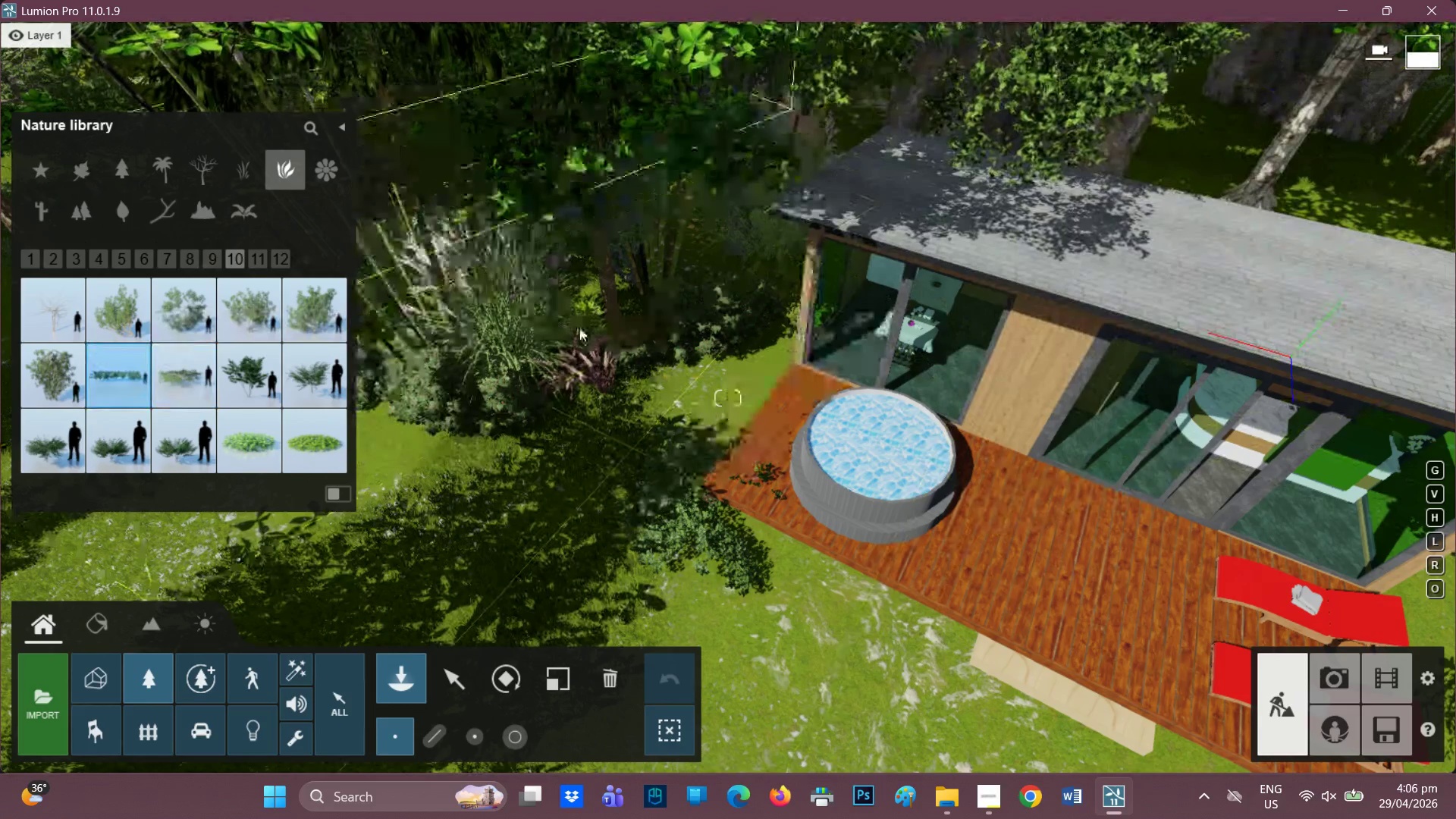 
scroll: coordinate [555, 318], scroll_direction: down, amount: 3.0
 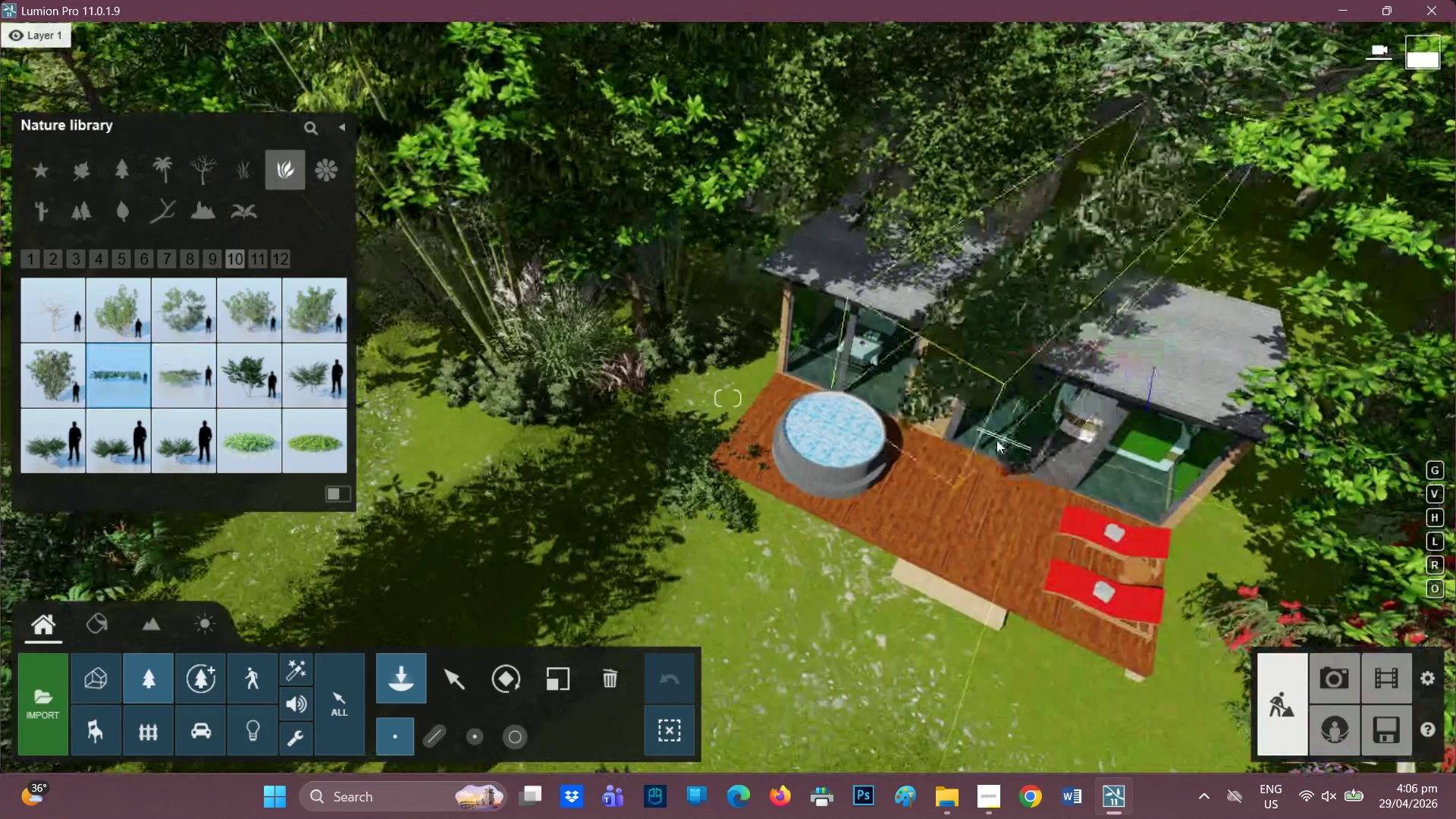 
left_click([984, 447])
 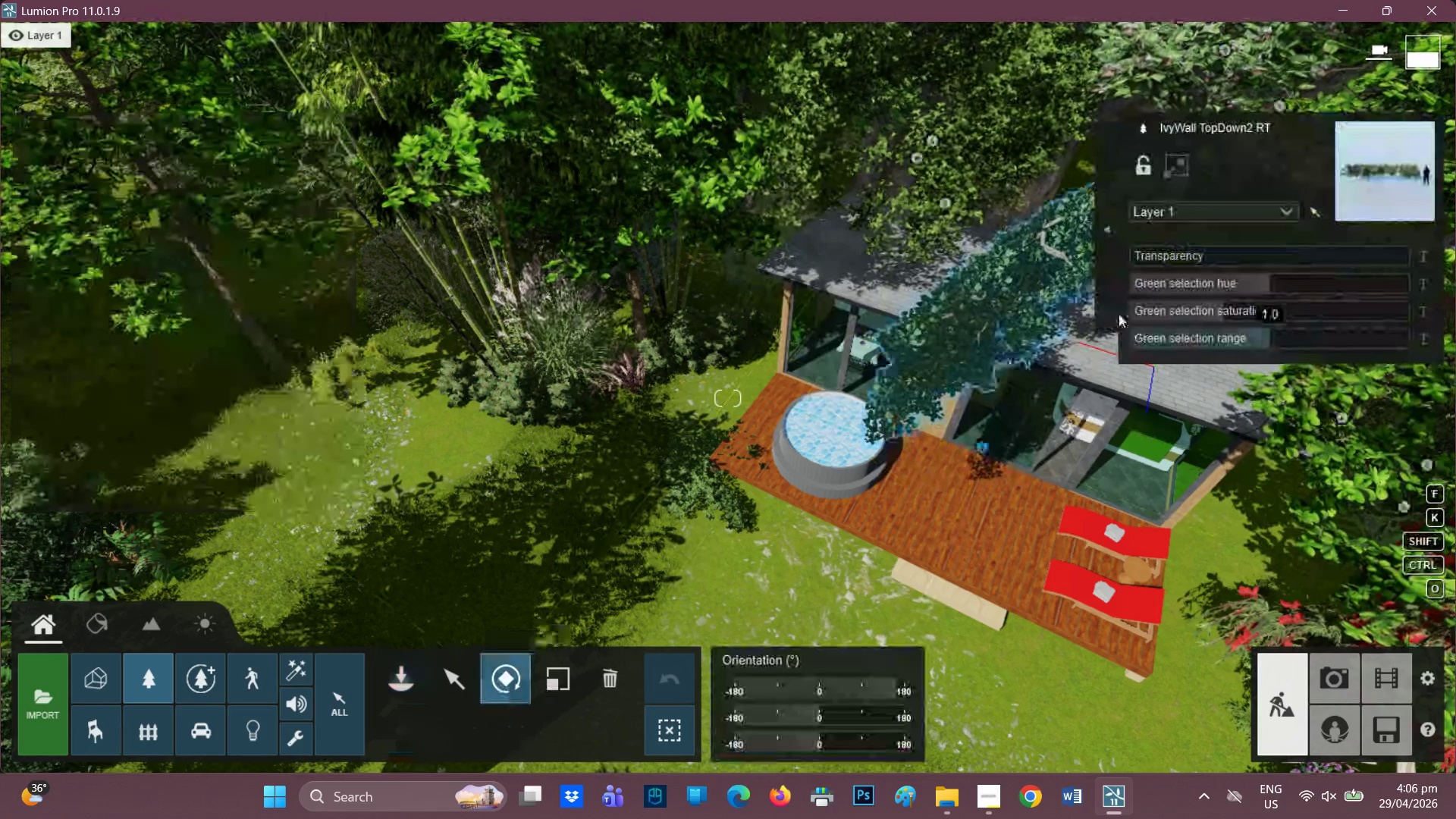 
wait(5.11)
 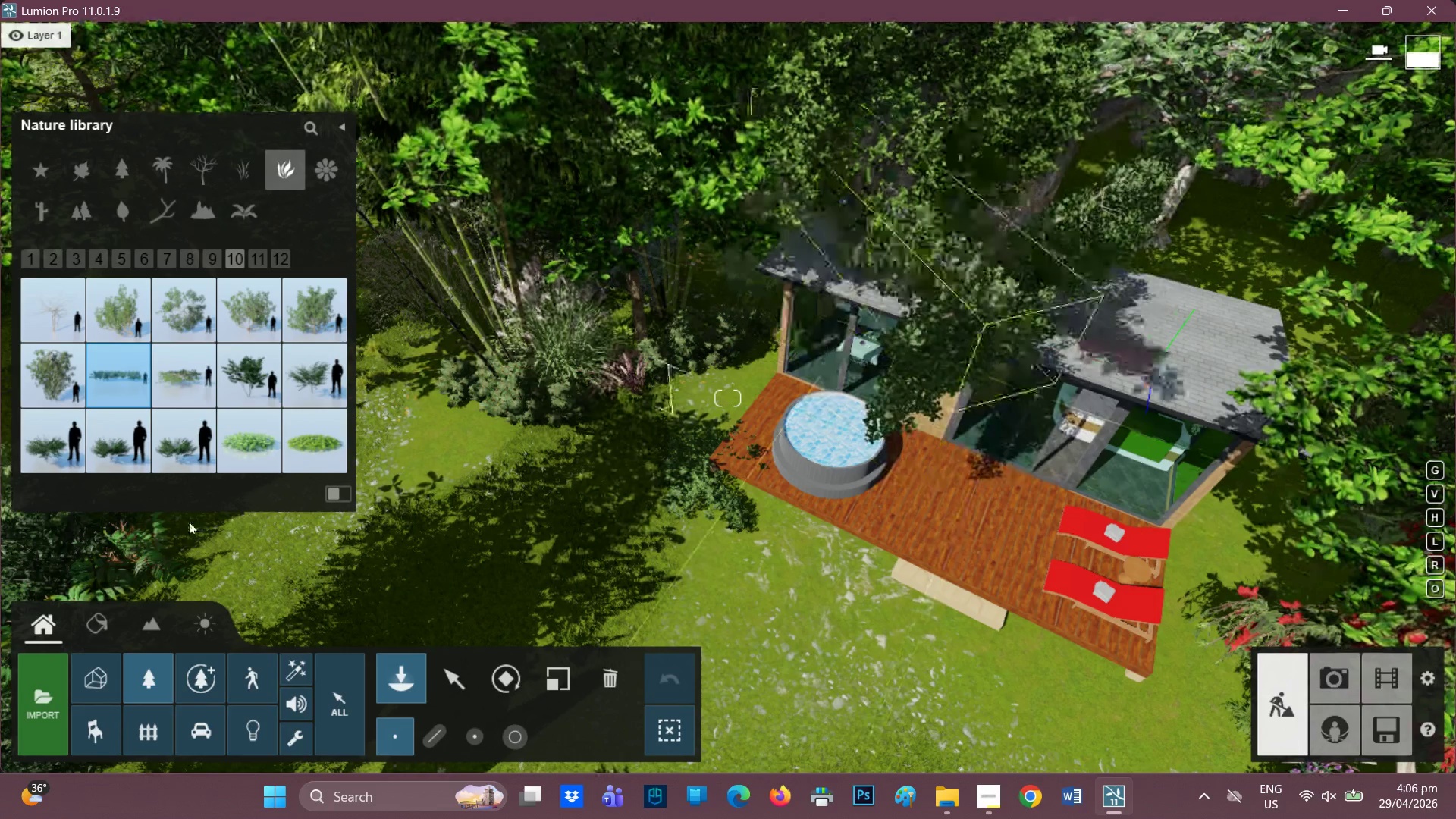 
left_click_drag(start_coordinate=[979, 439], to_coordinate=[764, 350])
 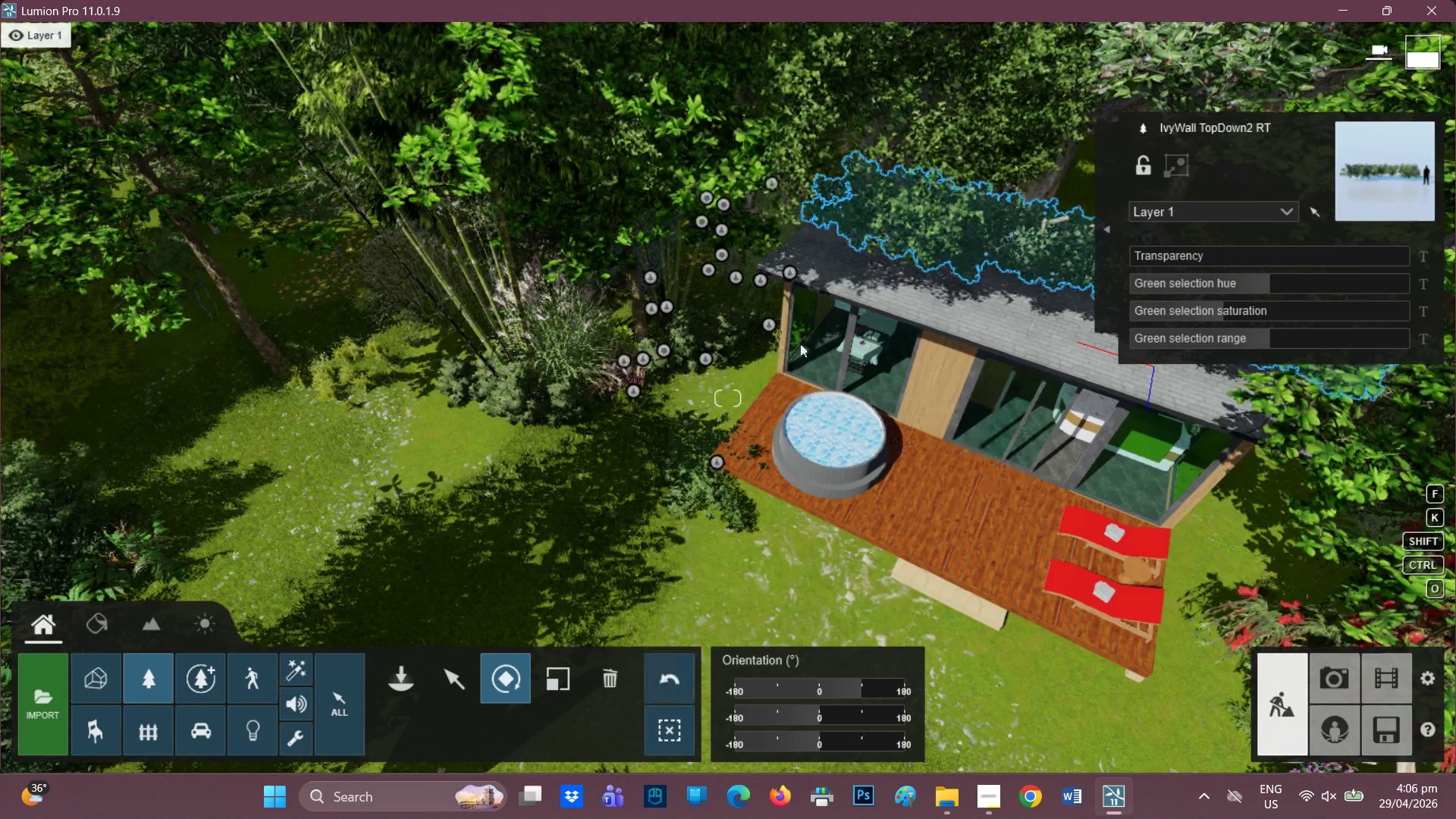 
key(H)
 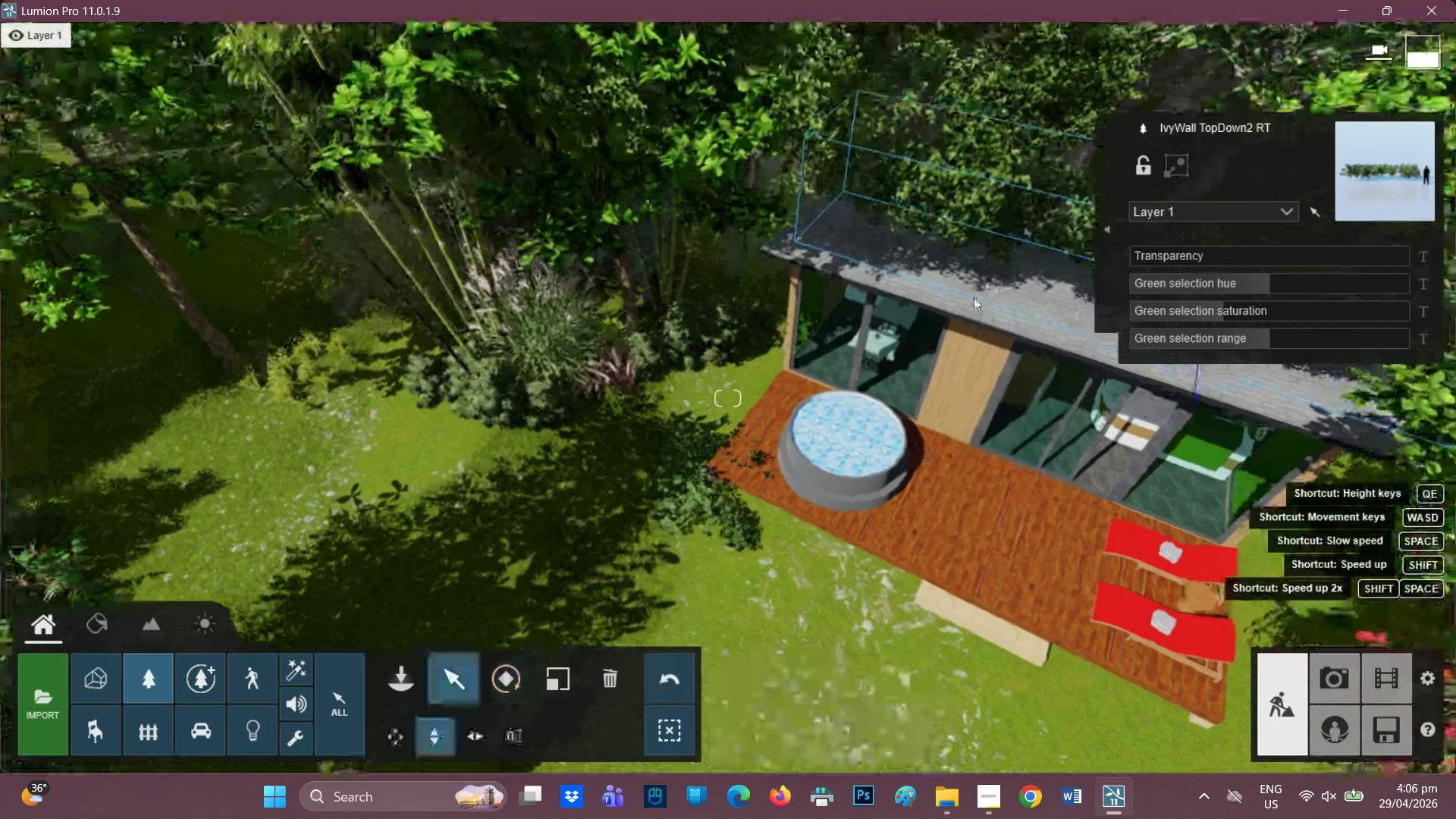 
scroll: coordinate [786, 343], scroll_direction: up, amount: 1.0
 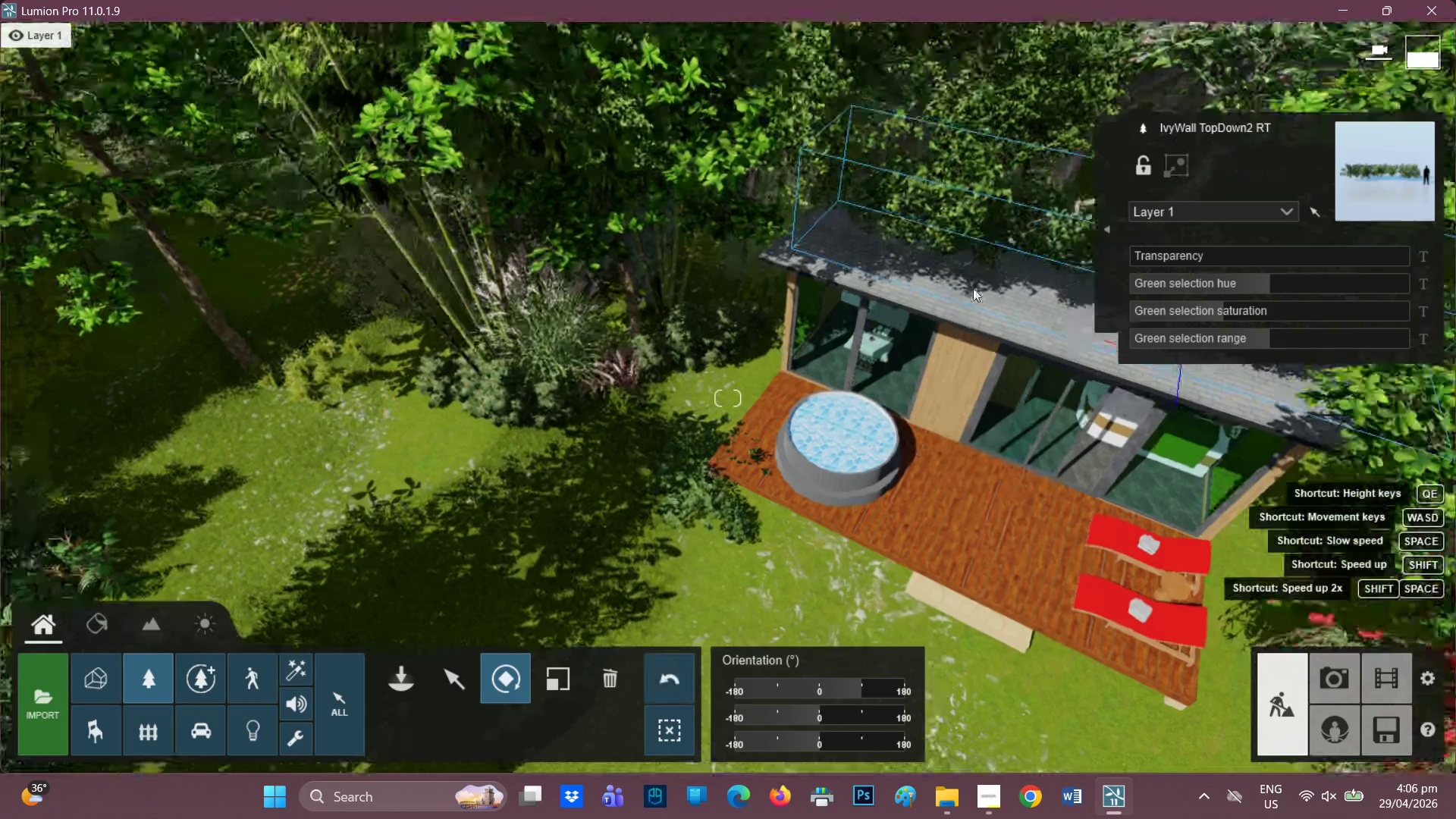 
left_click_drag(start_coordinate=[980, 295], to_coordinate=[674, 378])
 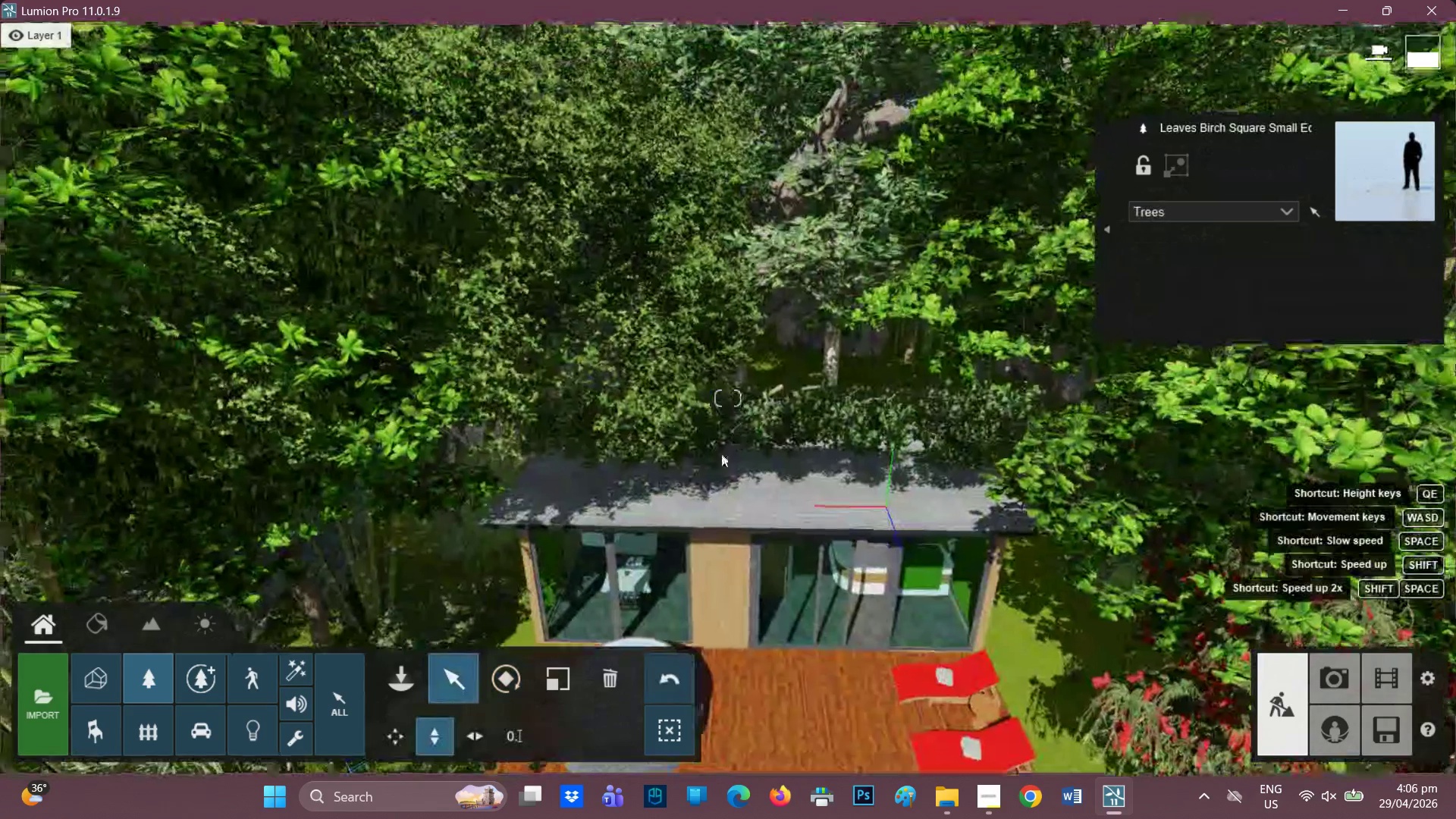 
scroll: coordinate [866, 488], scroll_direction: up, amount: 1.0
 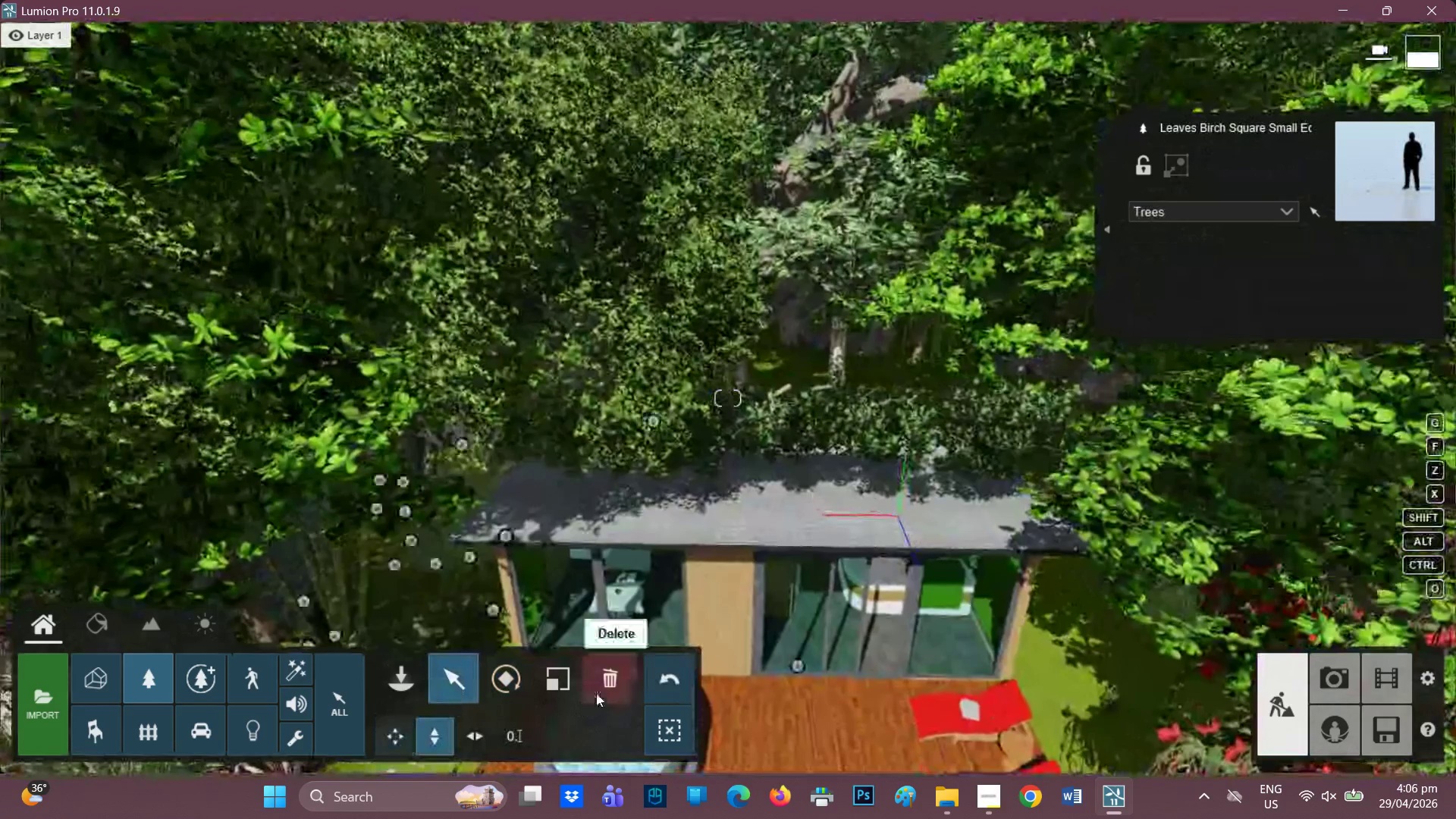 
left_click([569, 682])
 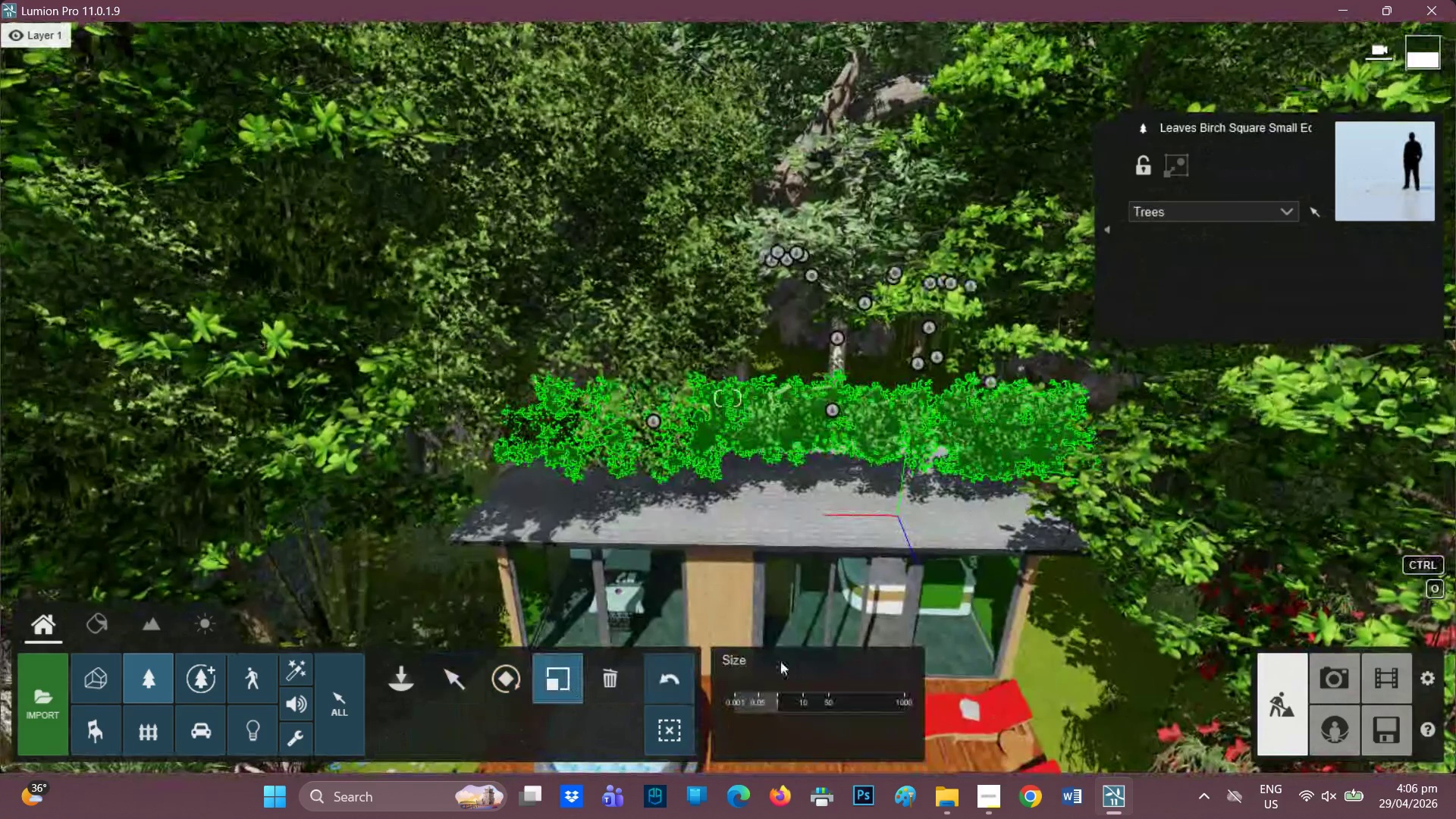 
left_click([768, 703])
 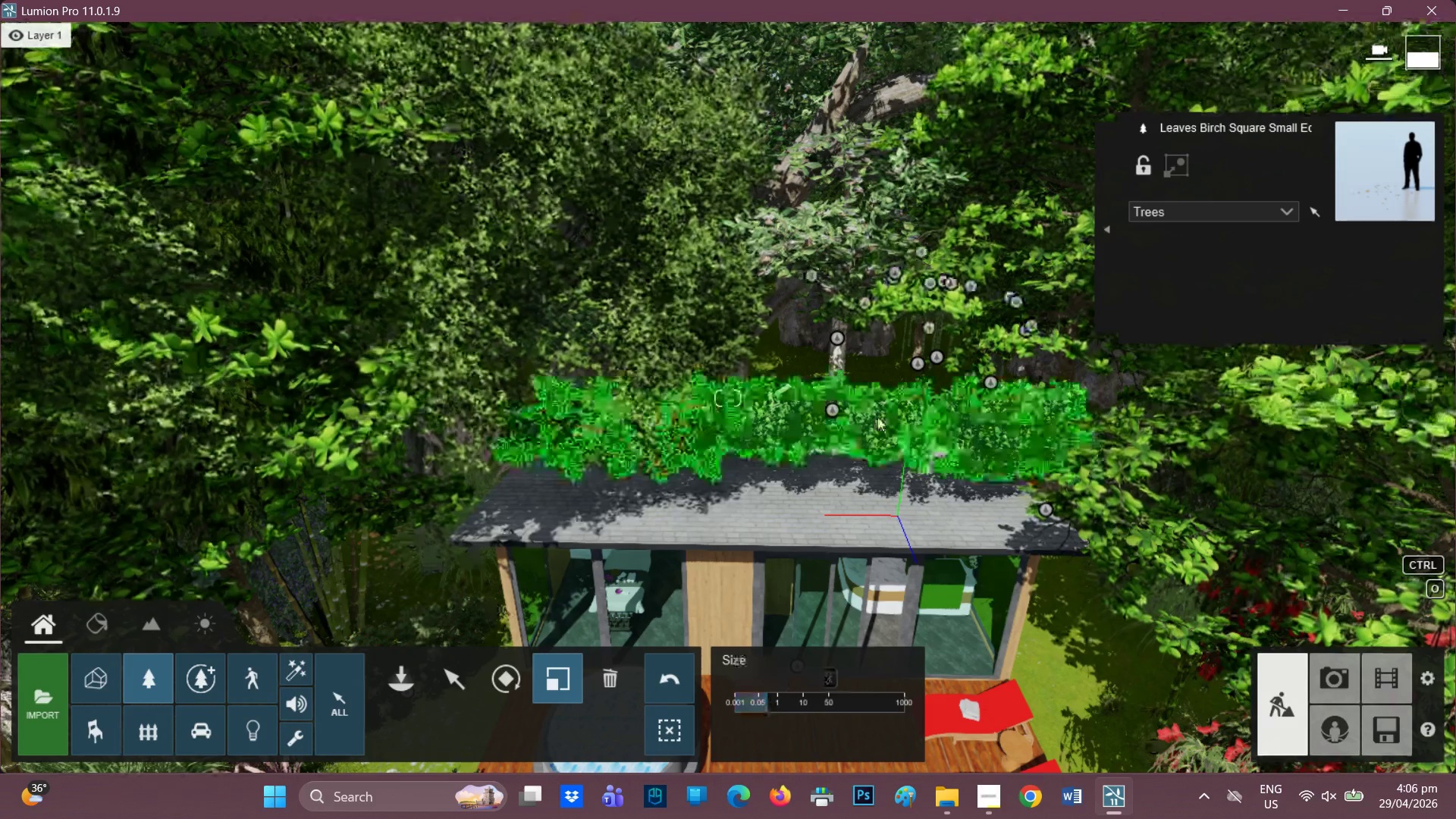 
left_click([859, 428])
 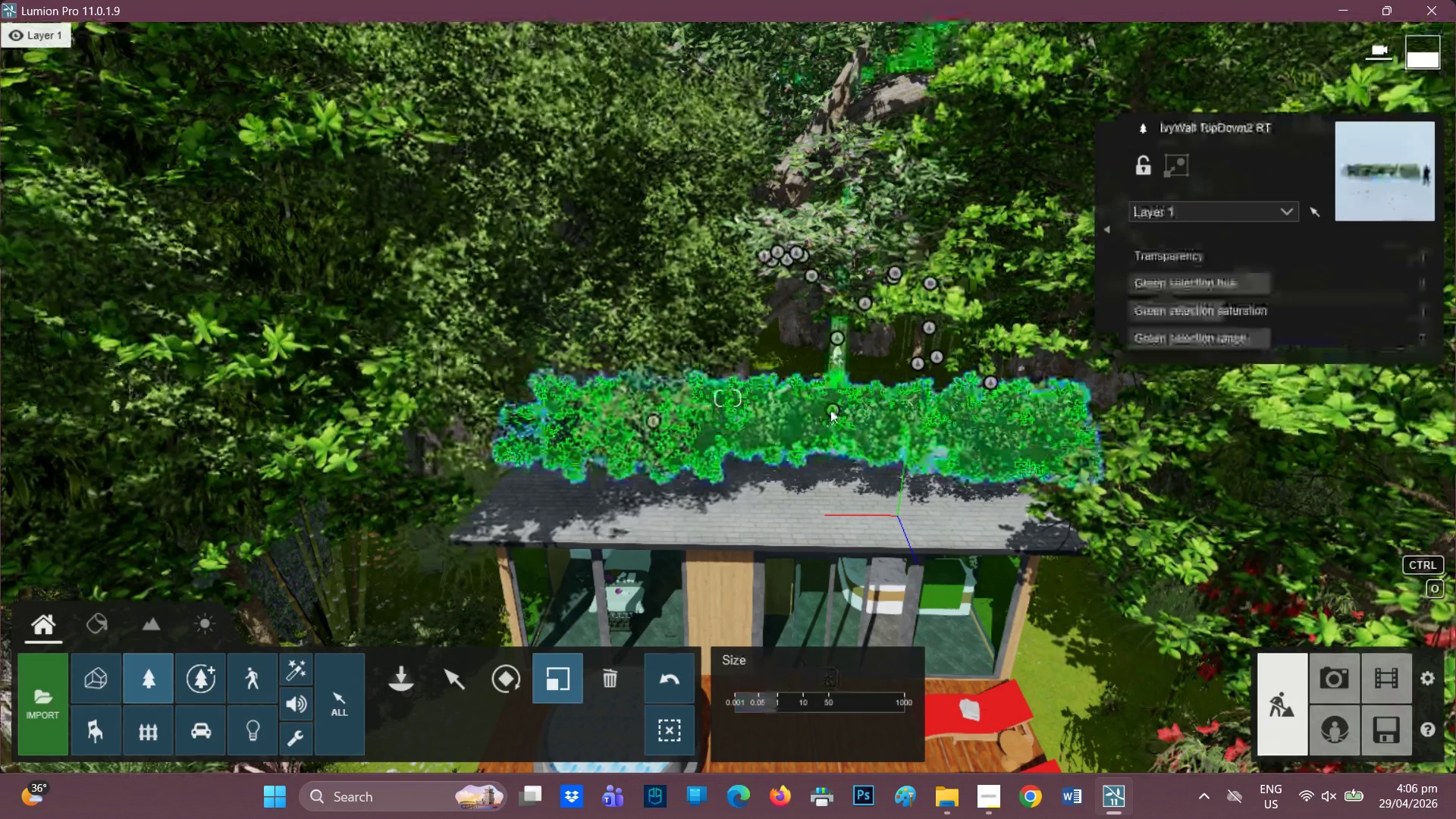 
left_click_drag(start_coordinate=[830, 409], to_coordinate=[812, 411])
 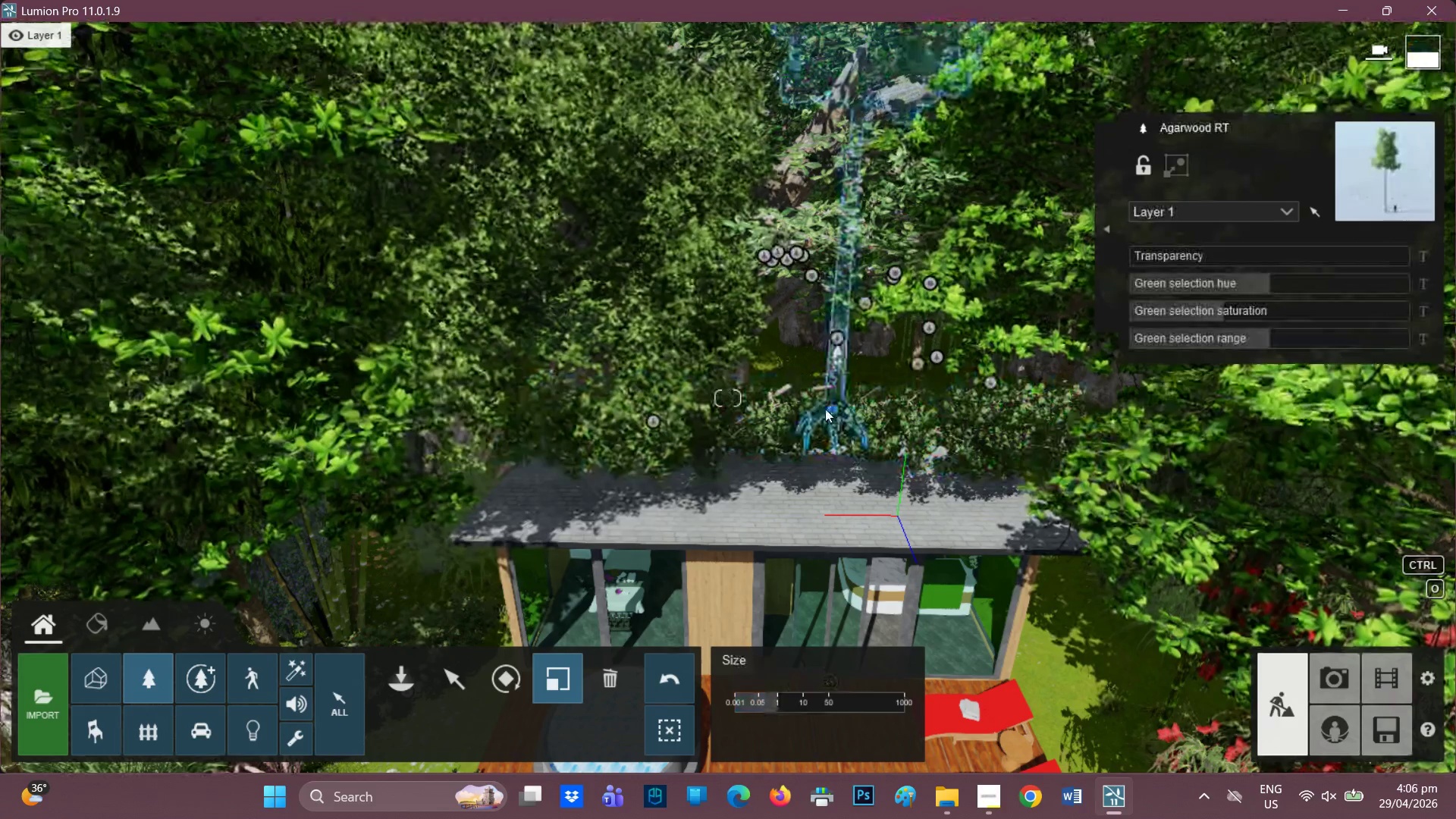 
left_click_drag(start_coordinate=[830, 409], to_coordinate=[1047, 336])
 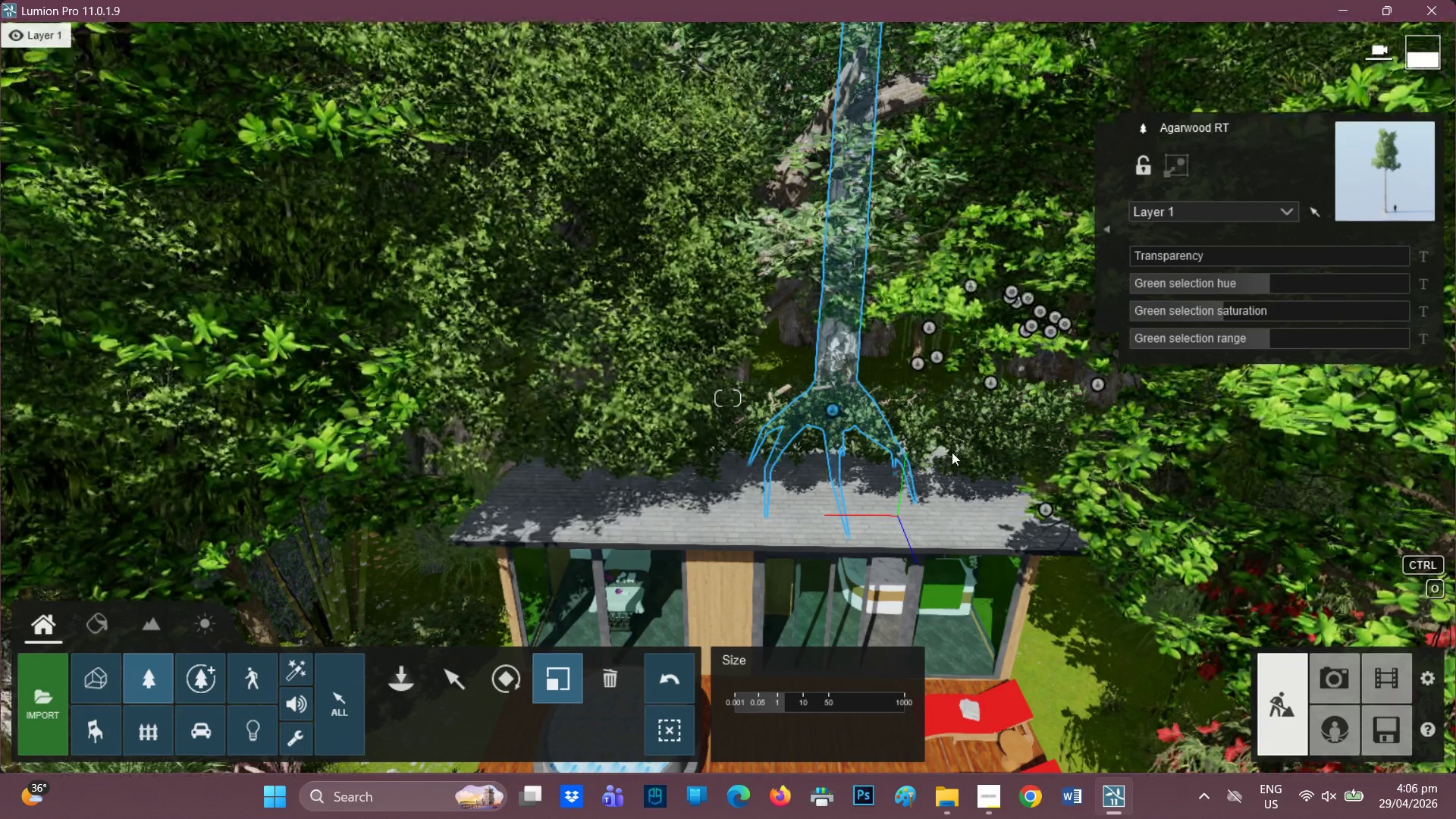 
key(Space)
 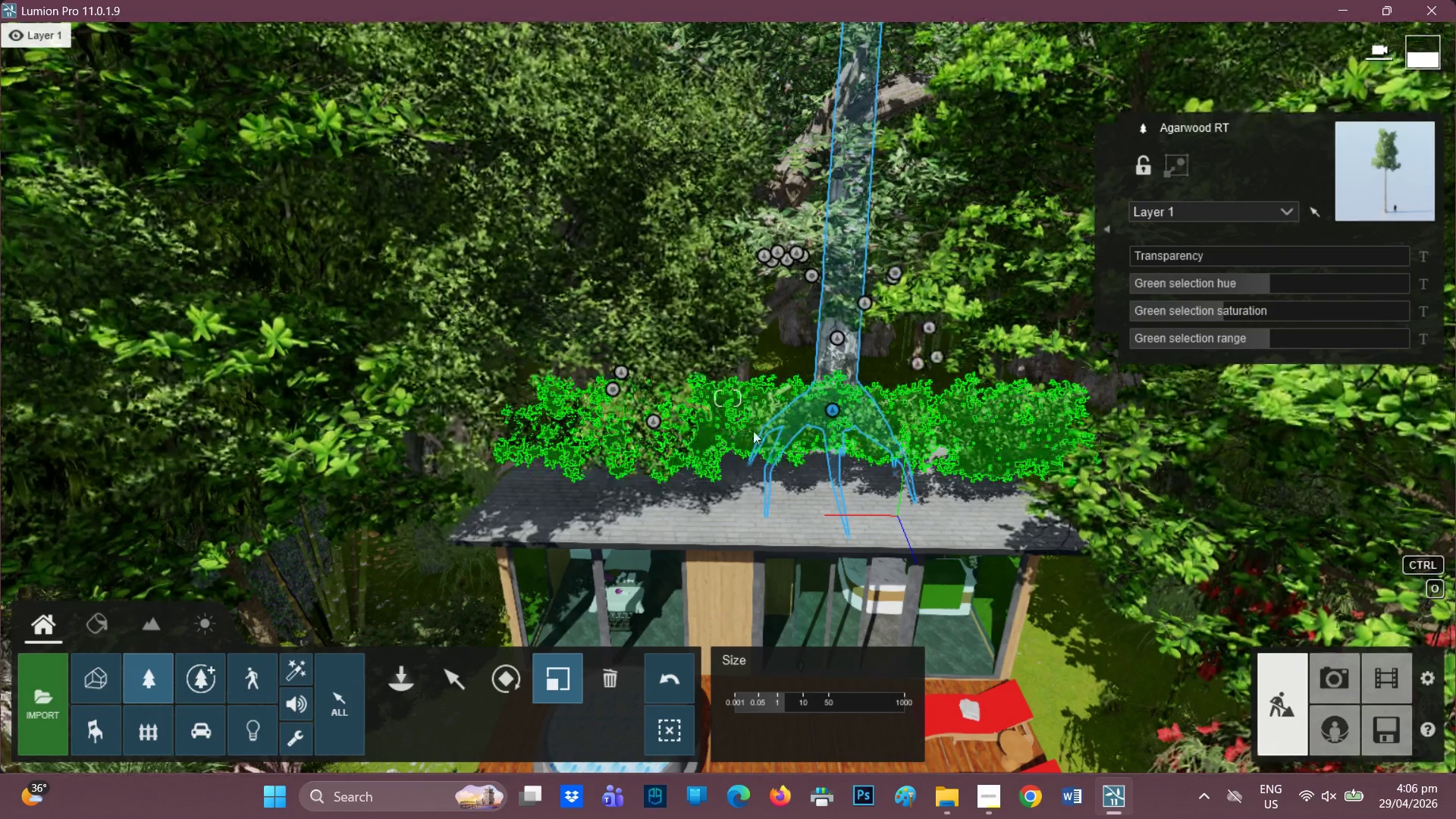 
left_click([739, 431])
 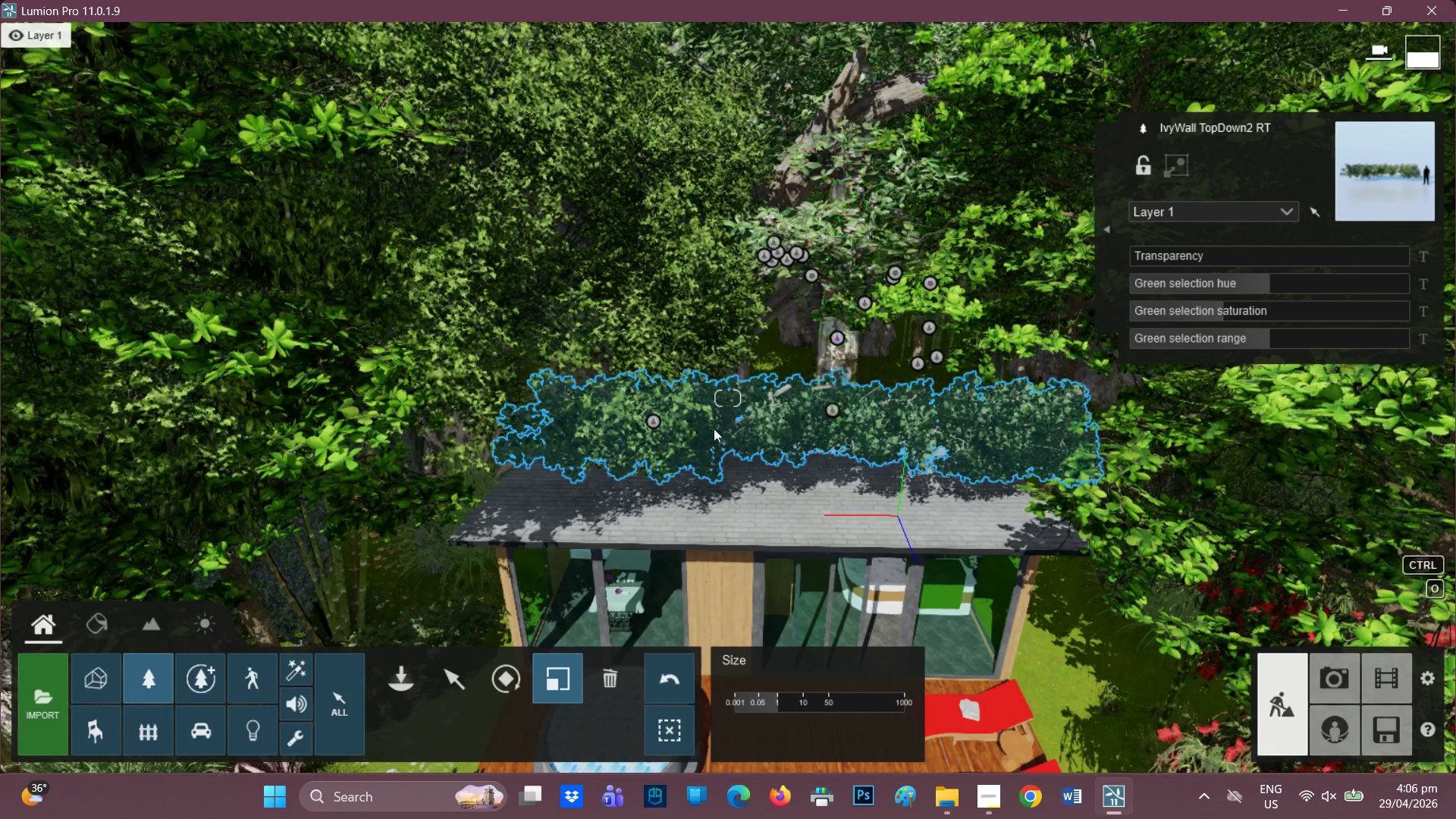 
left_click([688, 453])
 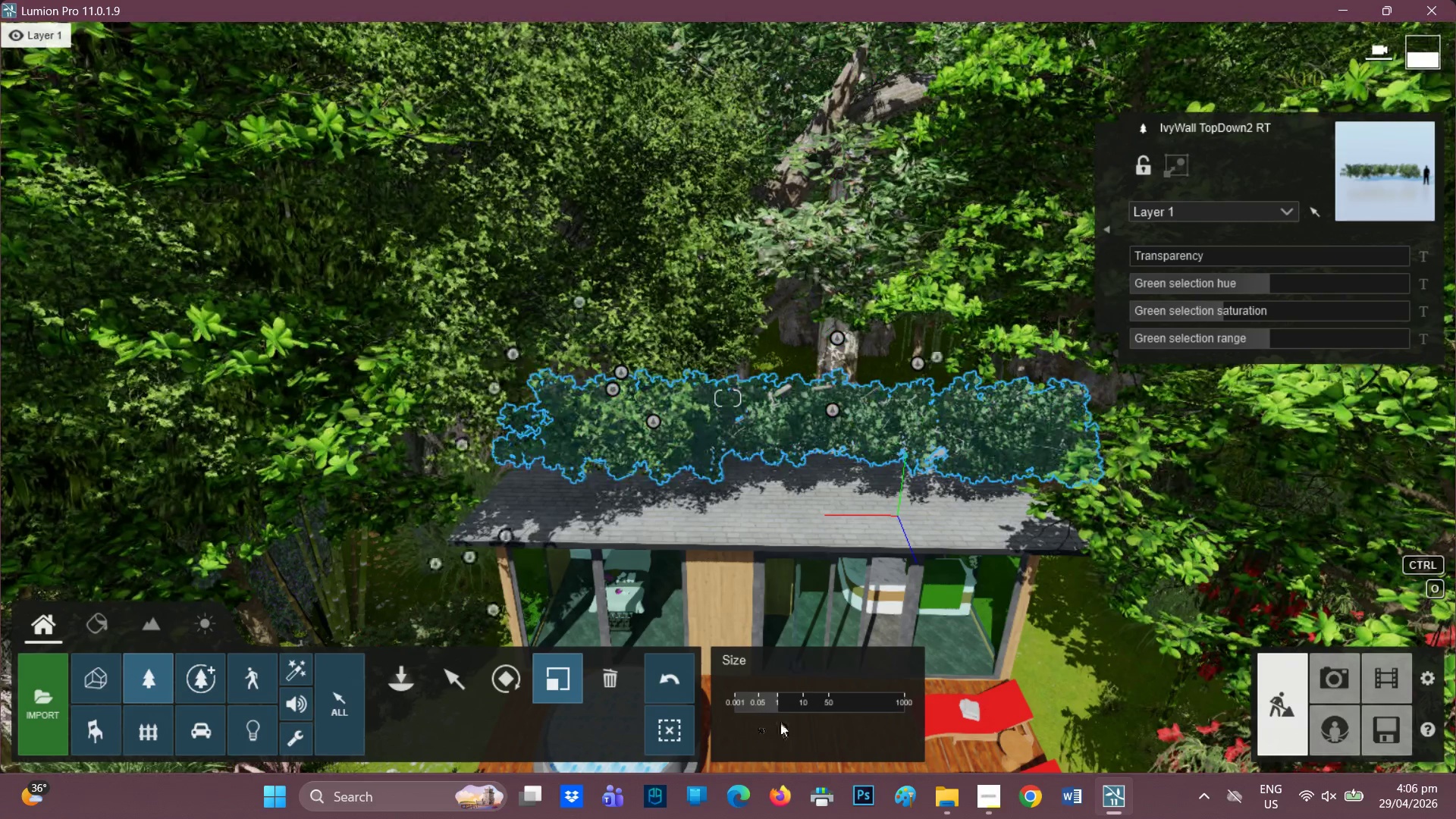 
left_click([764, 698])
 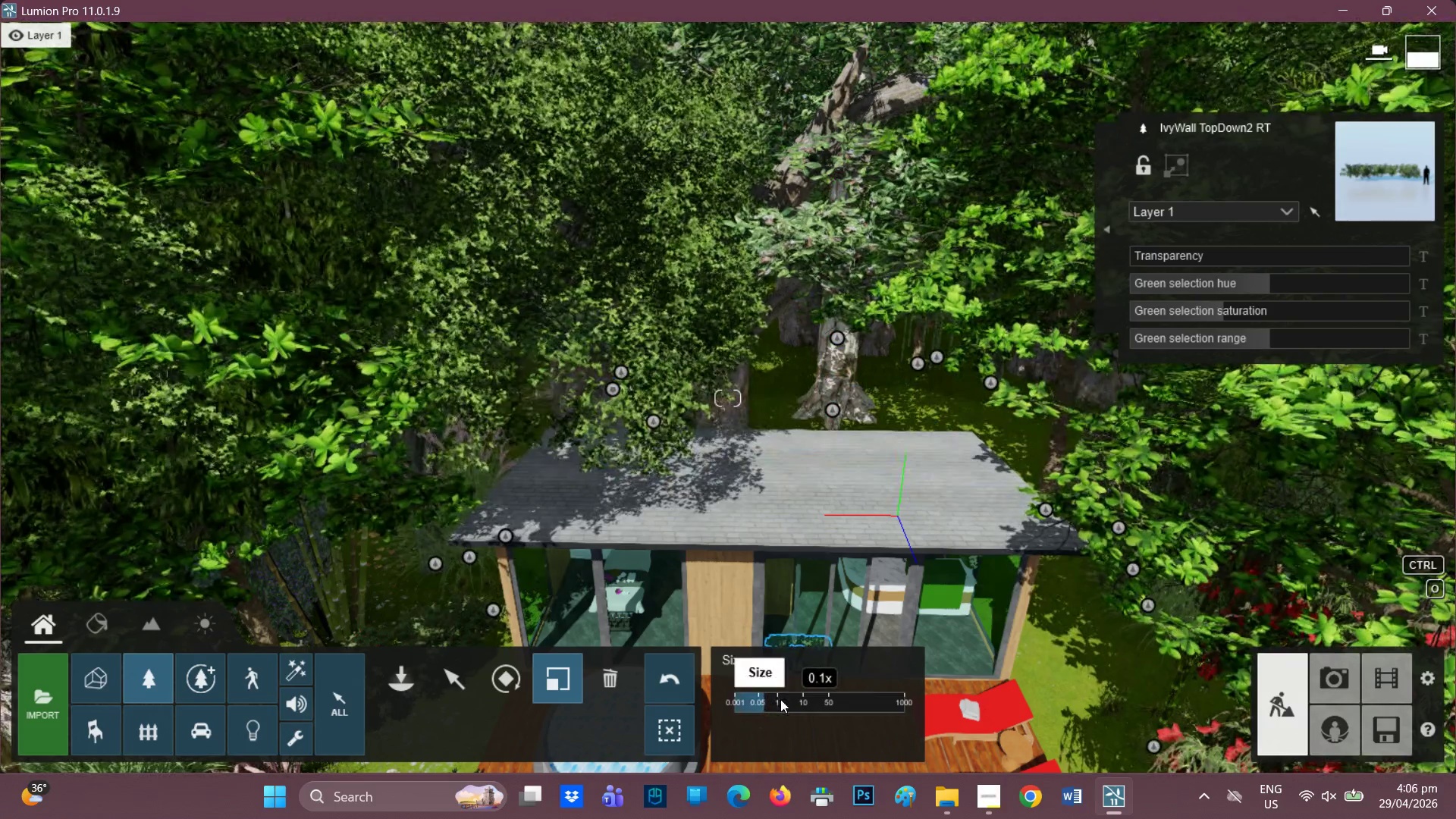 
left_click([782, 699])
 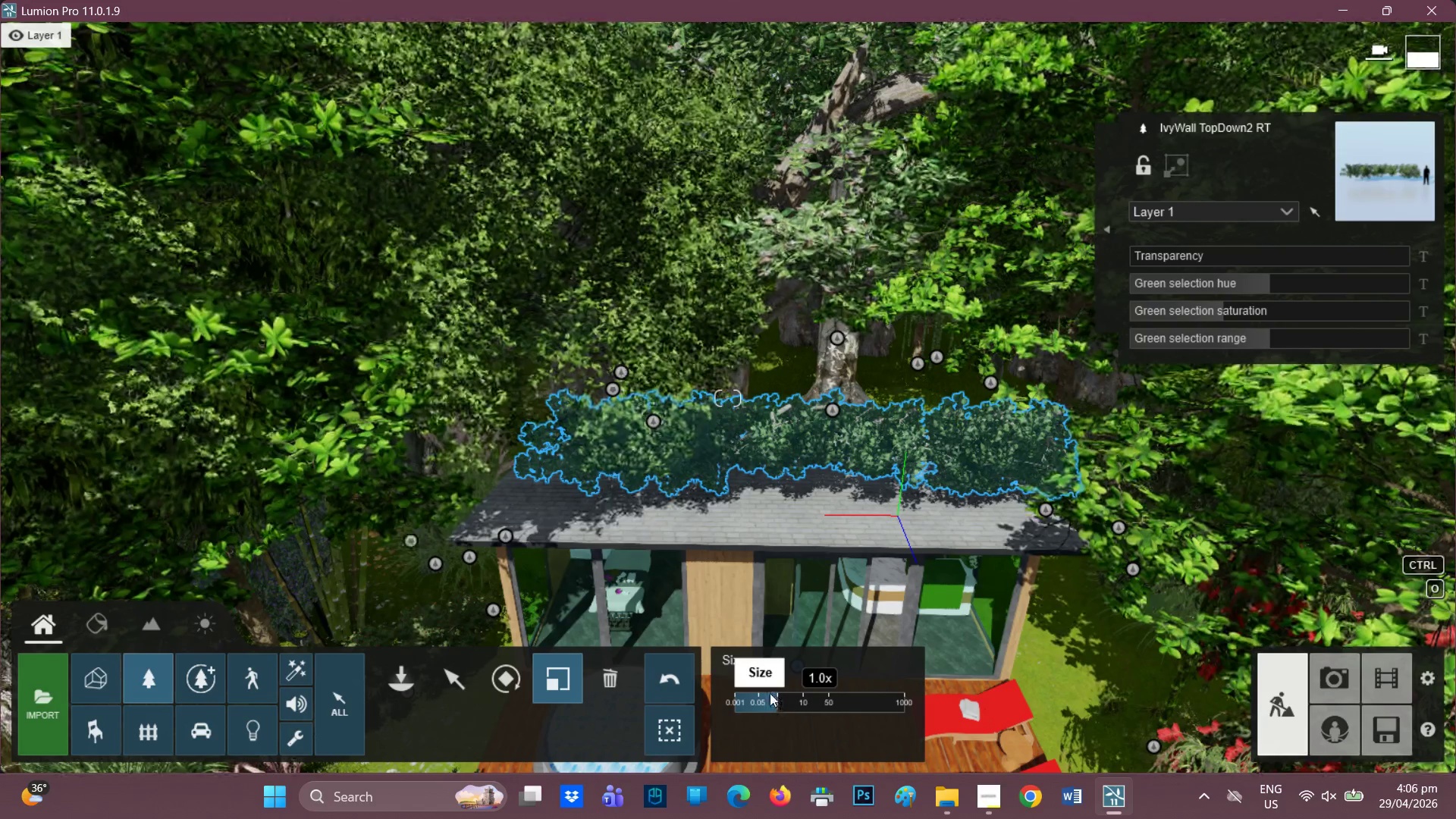 
left_click([764, 698])
 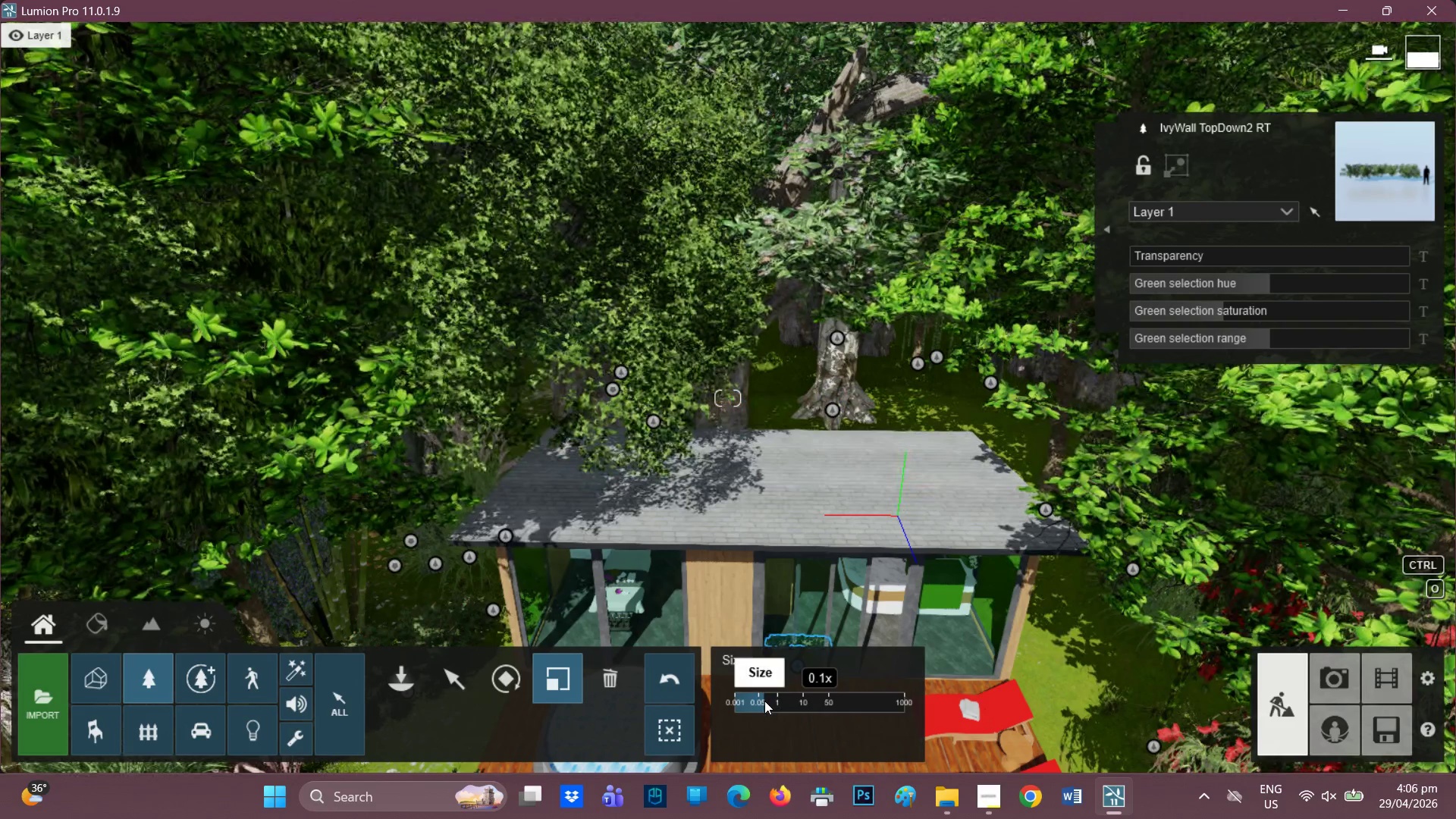 
left_click([764, 701])
 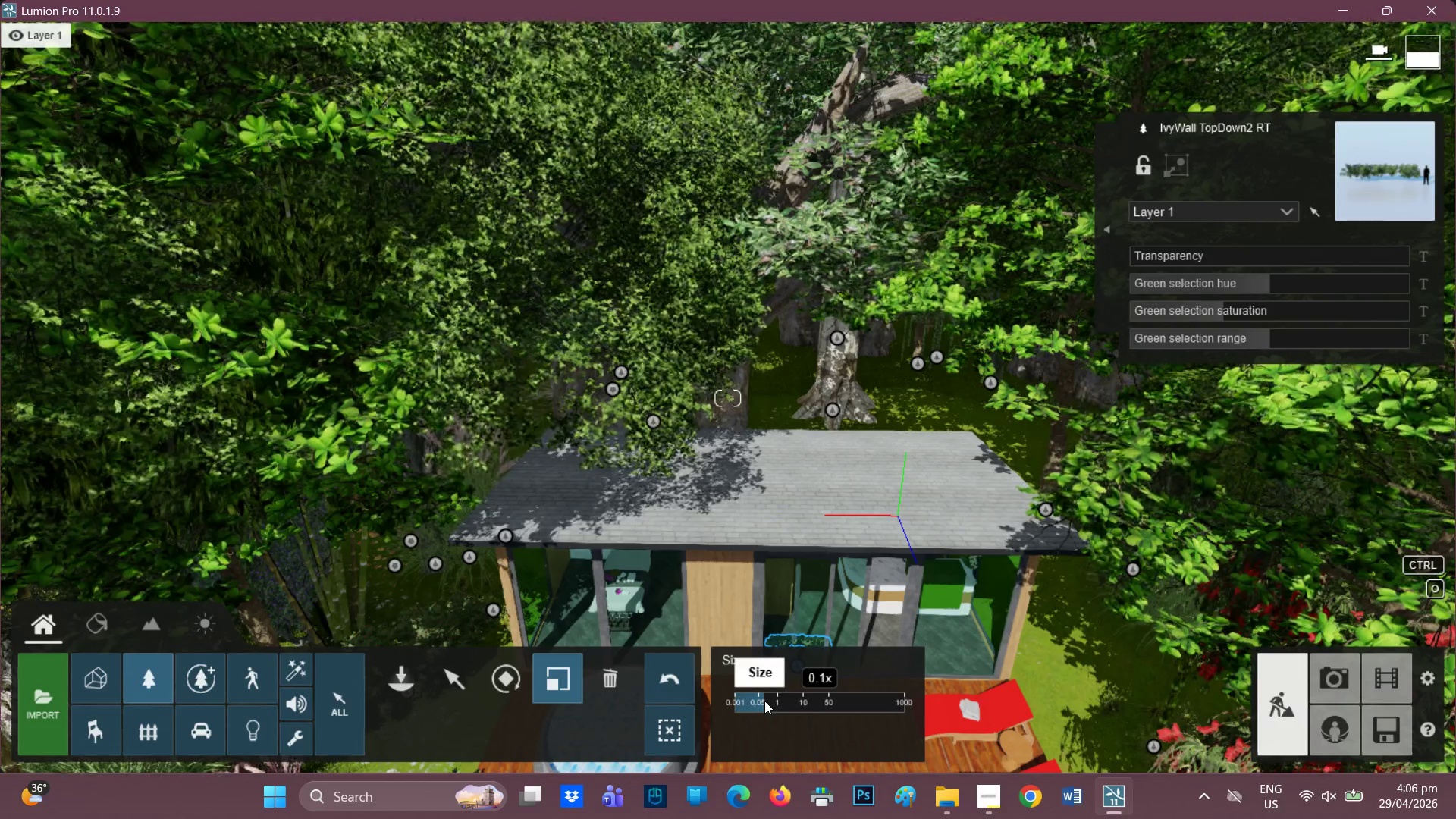 
left_click([768, 701])
 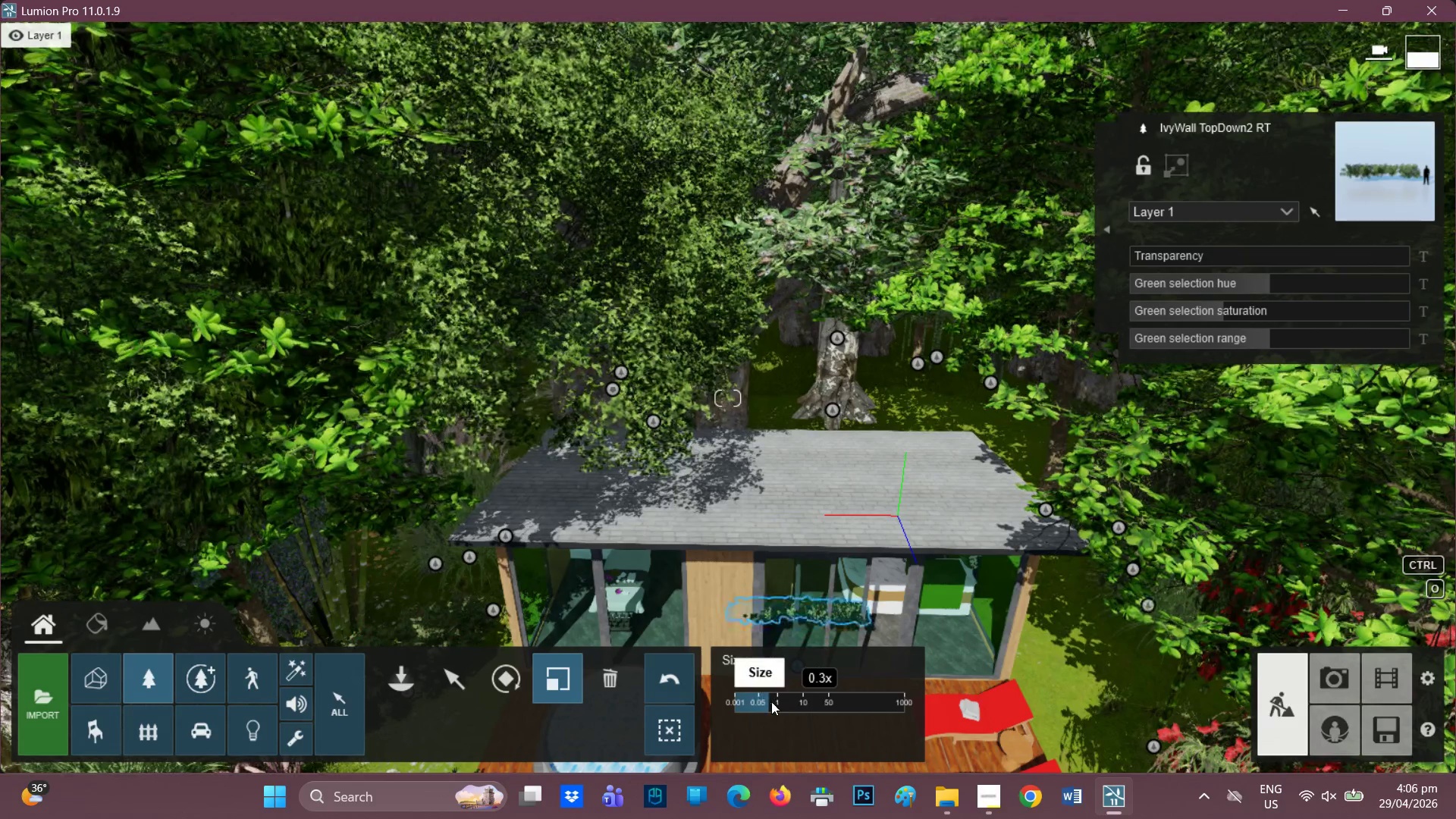 
left_click([771, 701])
 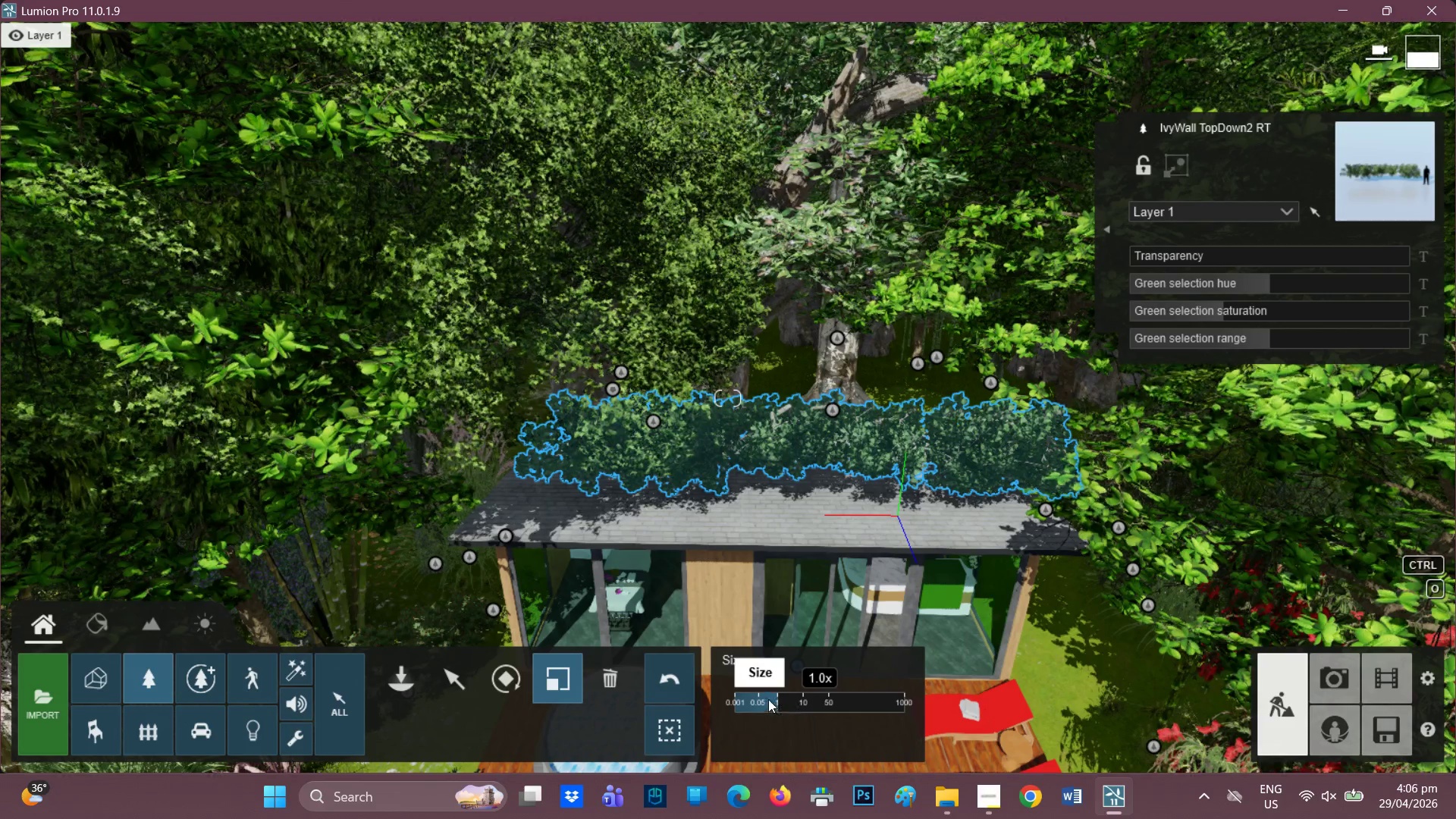 
left_click([762, 697])
 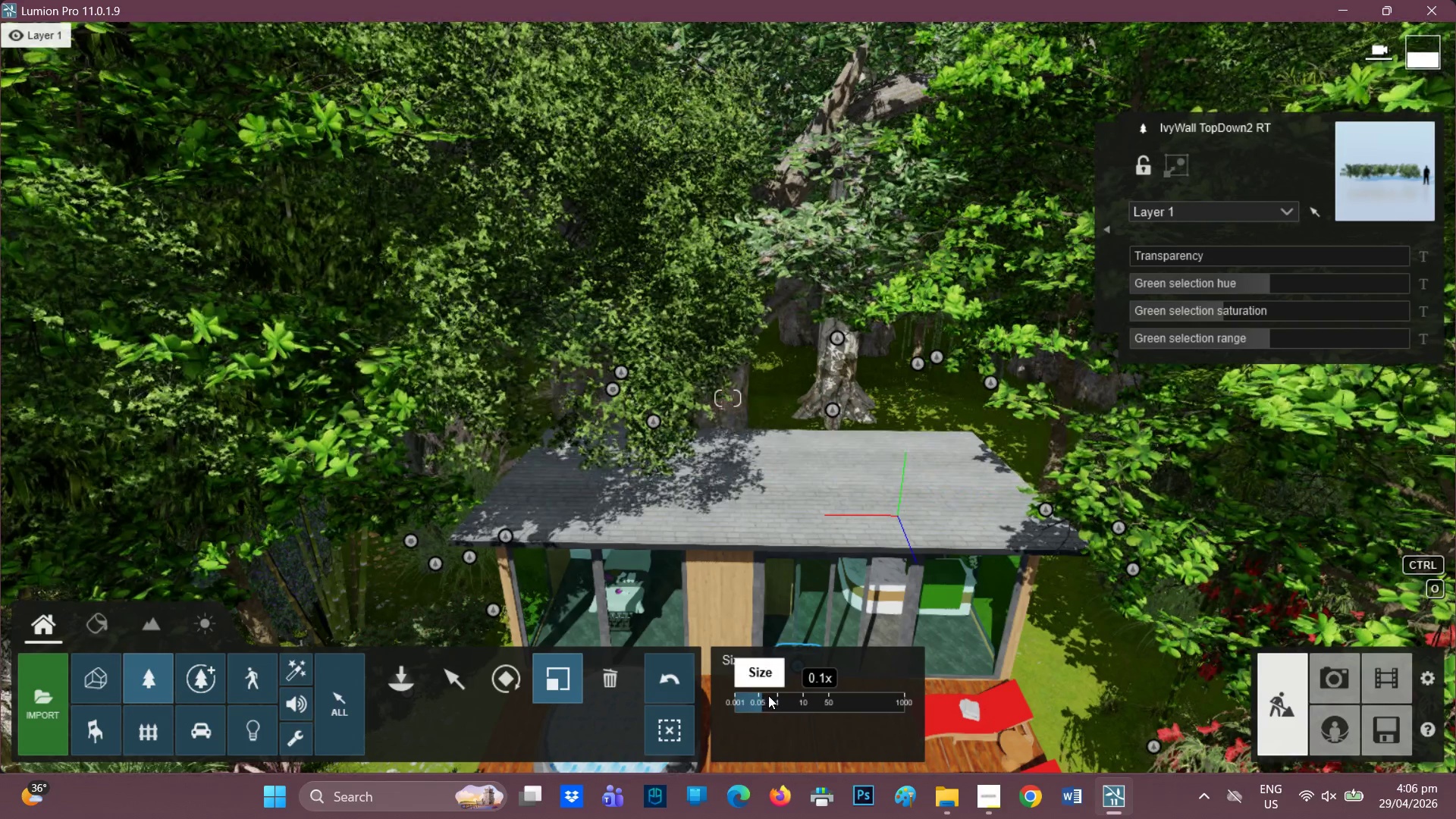 
left_click([769, 695])
 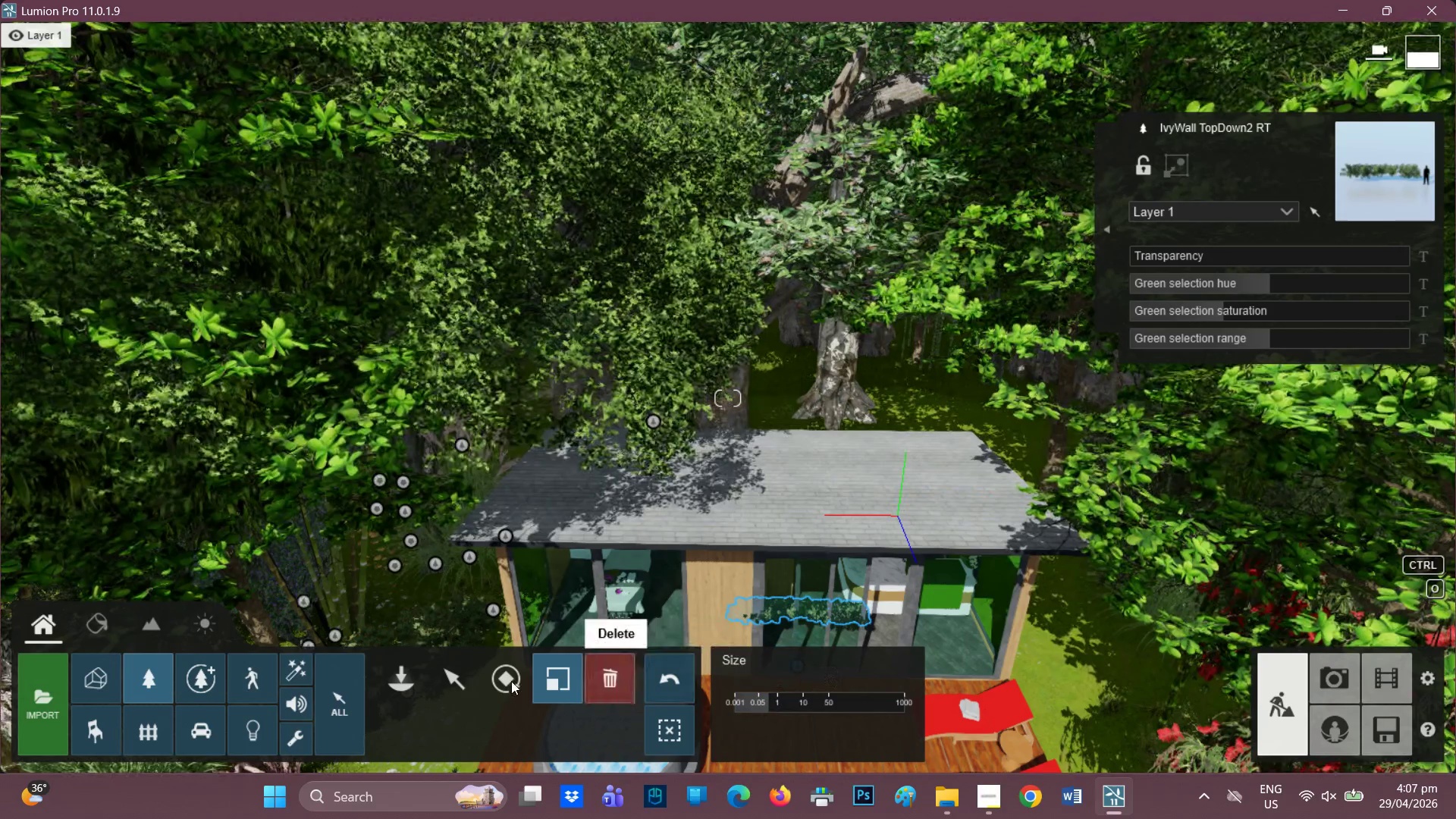 
left_click([458, 680])
 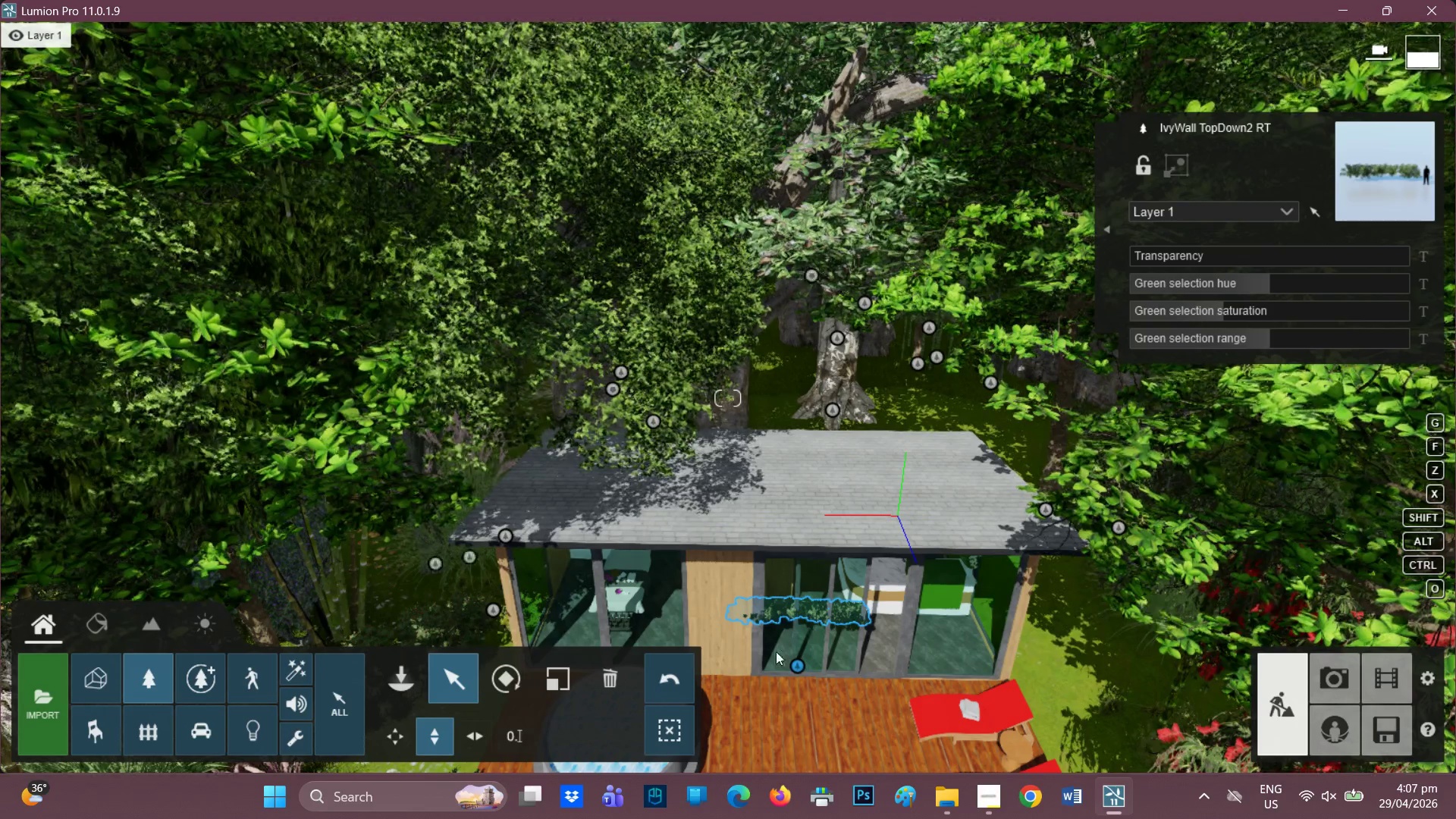 
left_click_drag(start_coordinate=[796, 667], to_coordinate=[887, 540])
 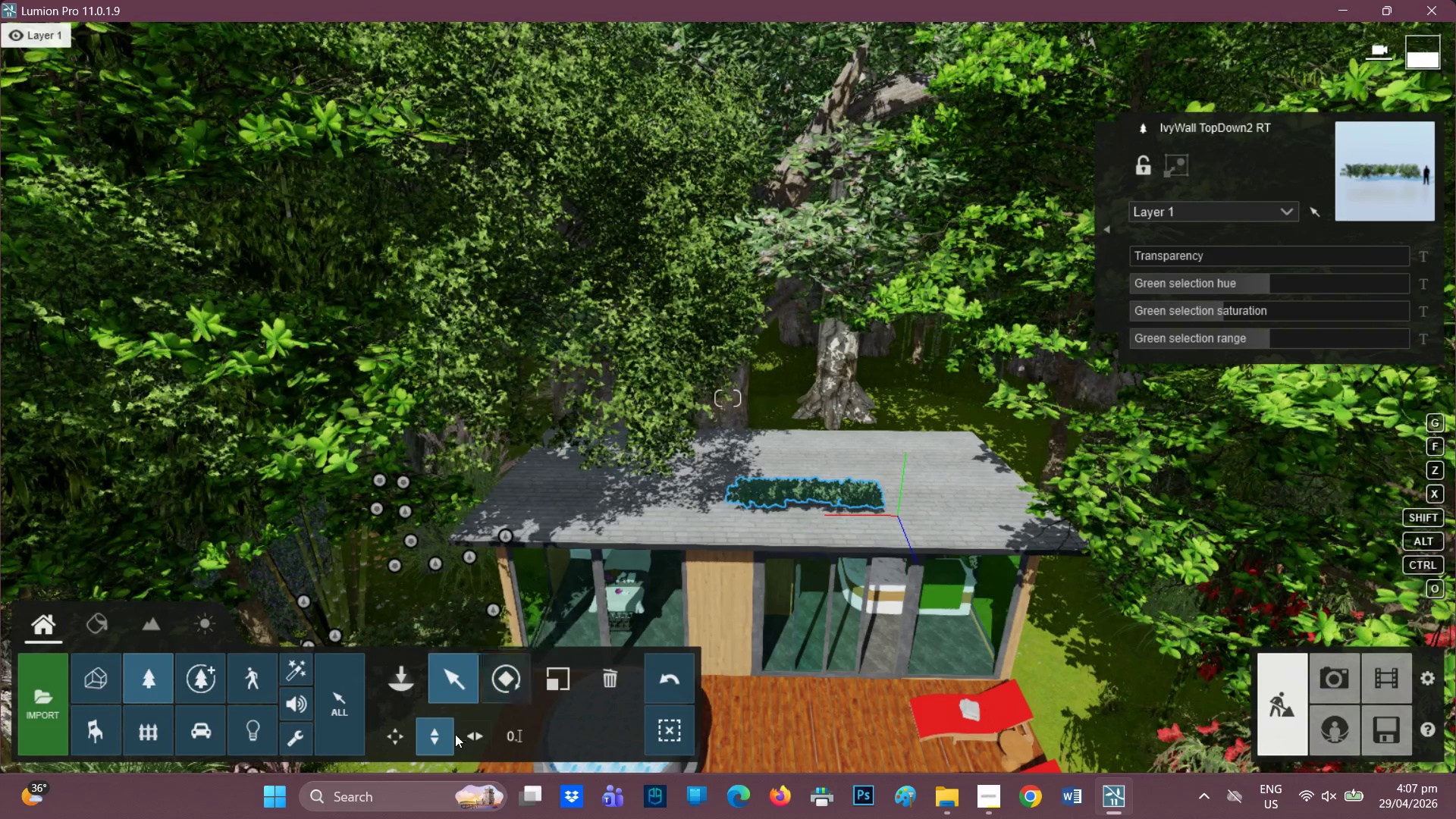 
left_click([482, 733])
 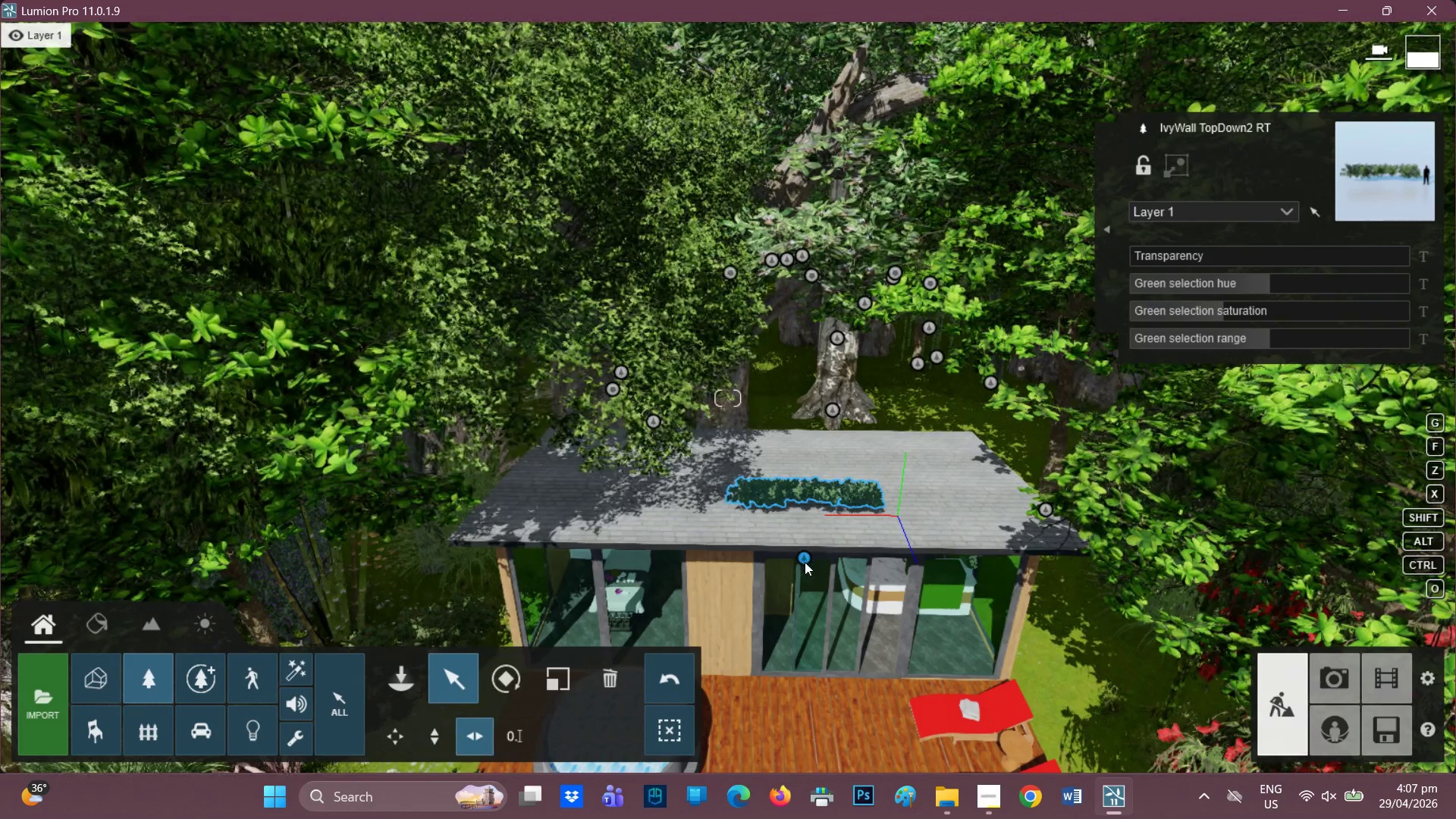 
left_click_drag(start_coordinate=[805, 554], to_coordinate=[990, 605])
 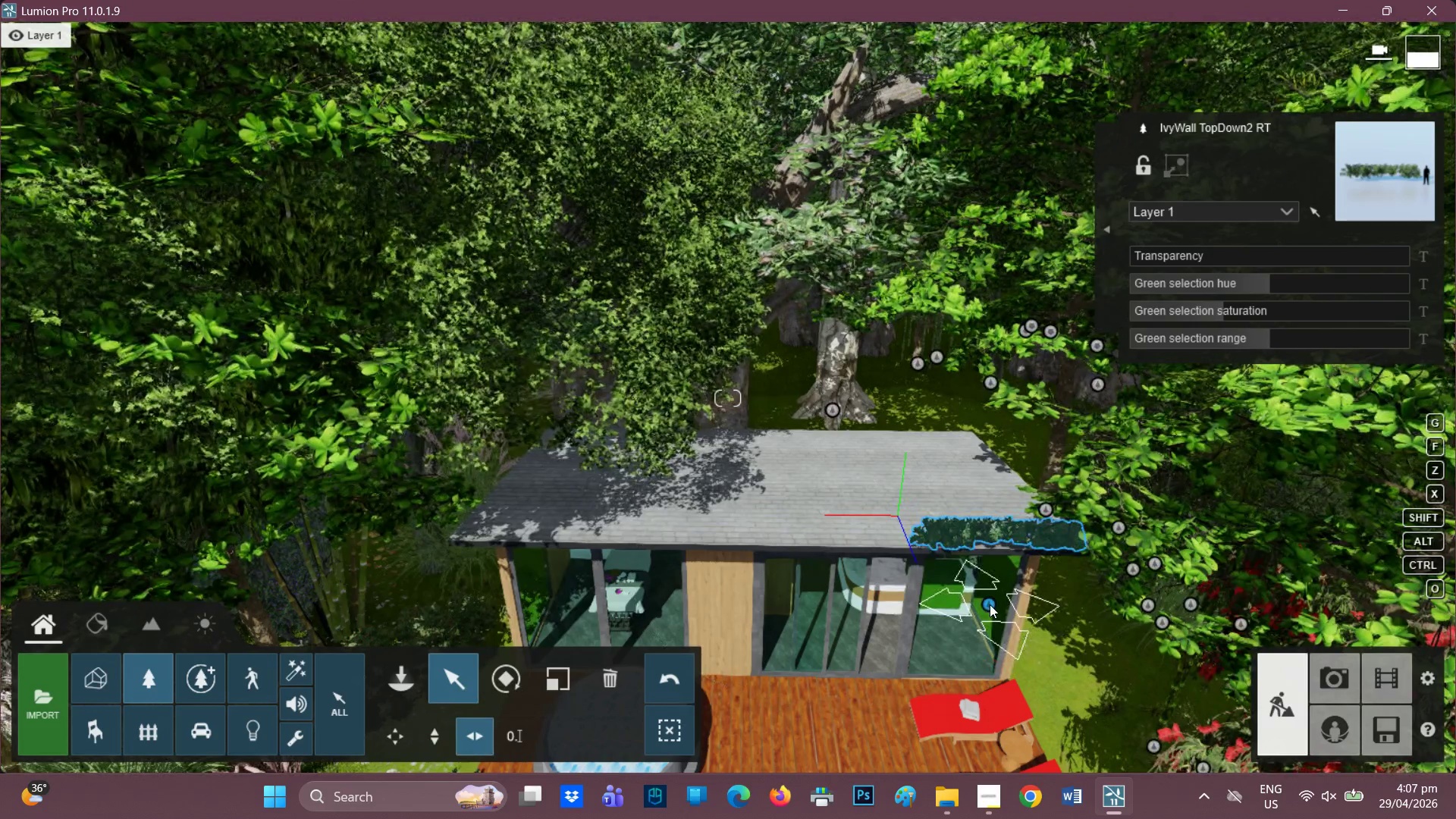 
type(QEE)
 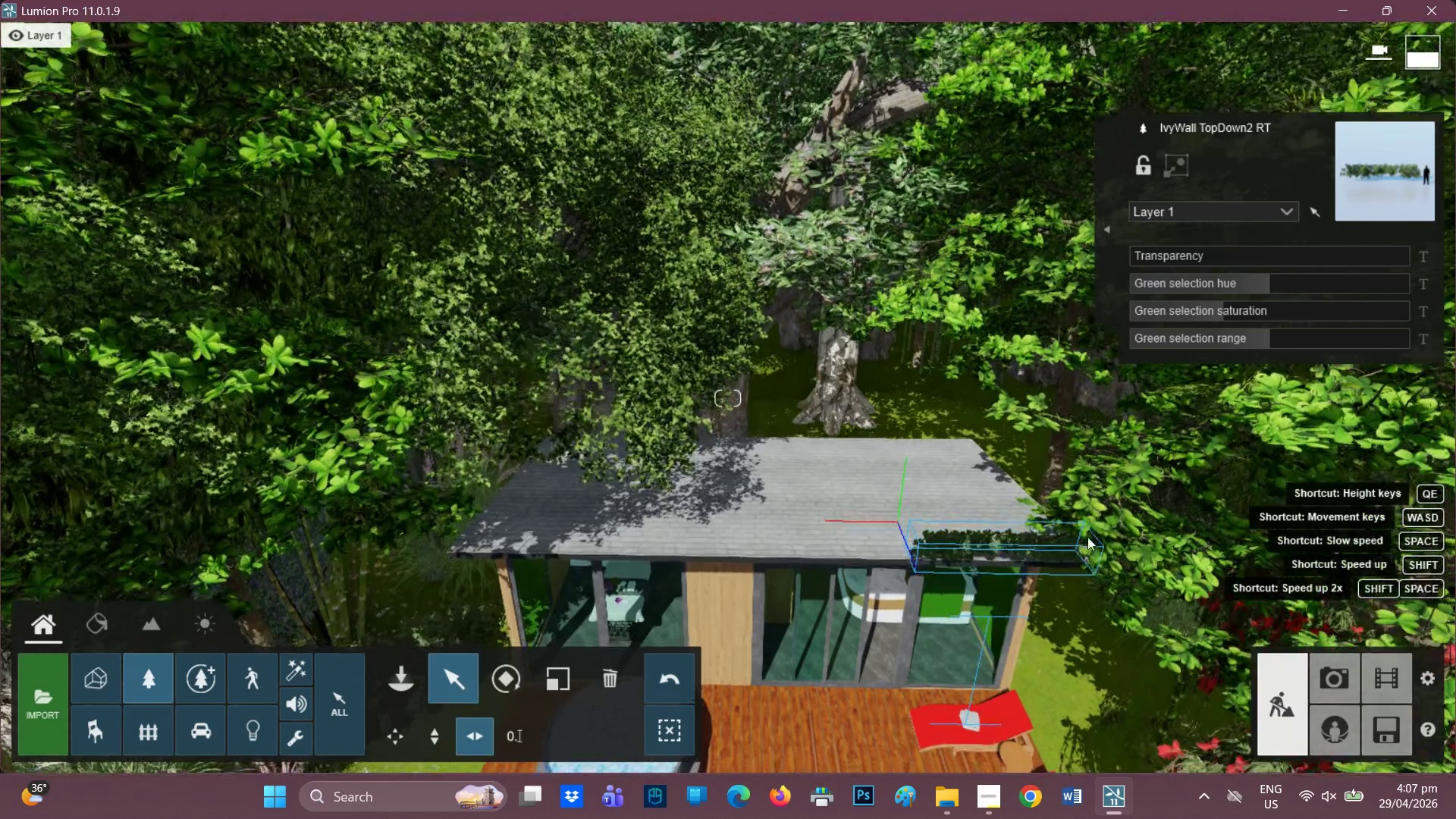 
type(EE)
 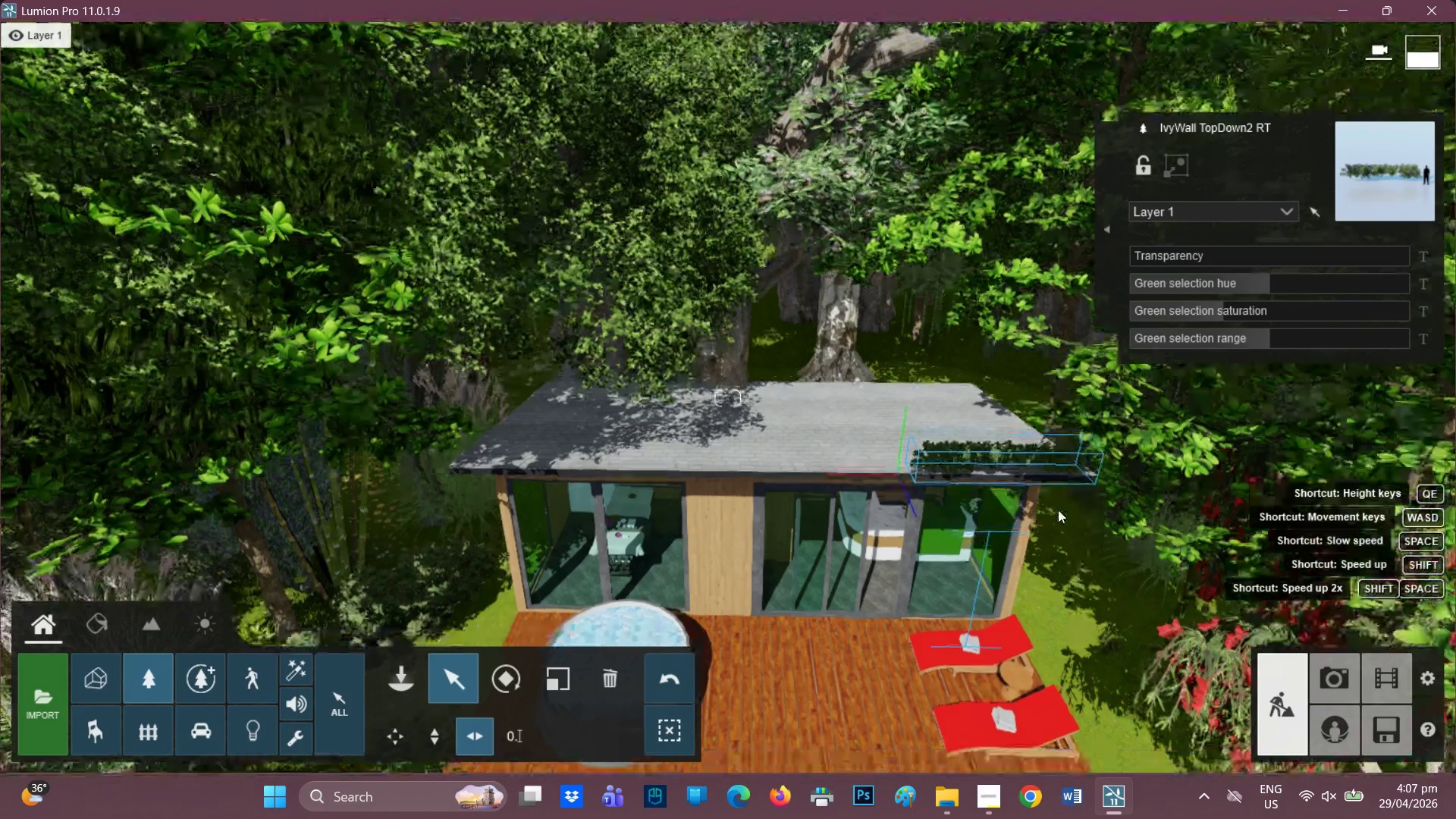 
scroll: coordinate [1054, 498], scroll_direction: up, amount: 2.0
 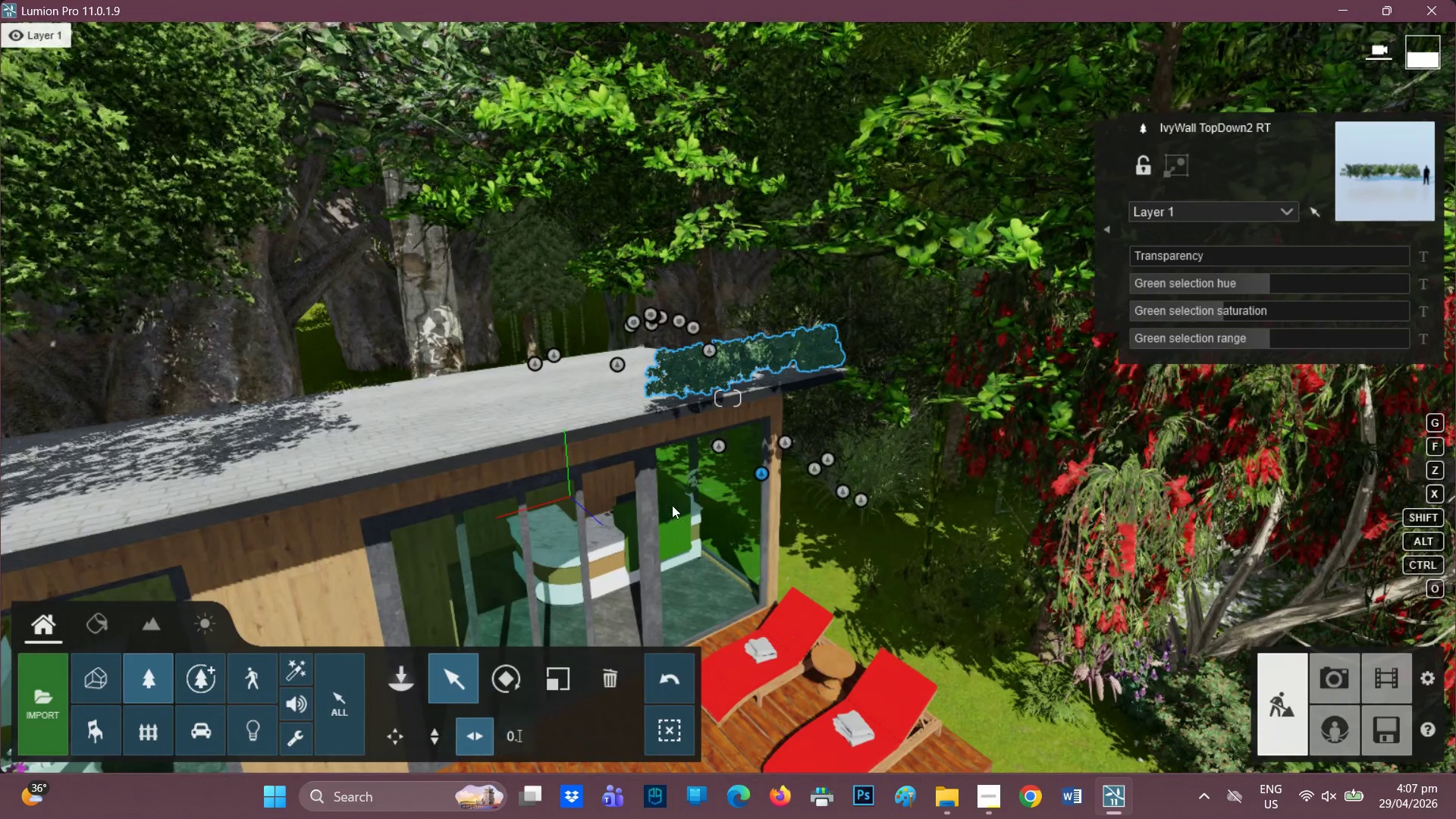 
wait(5.15)
 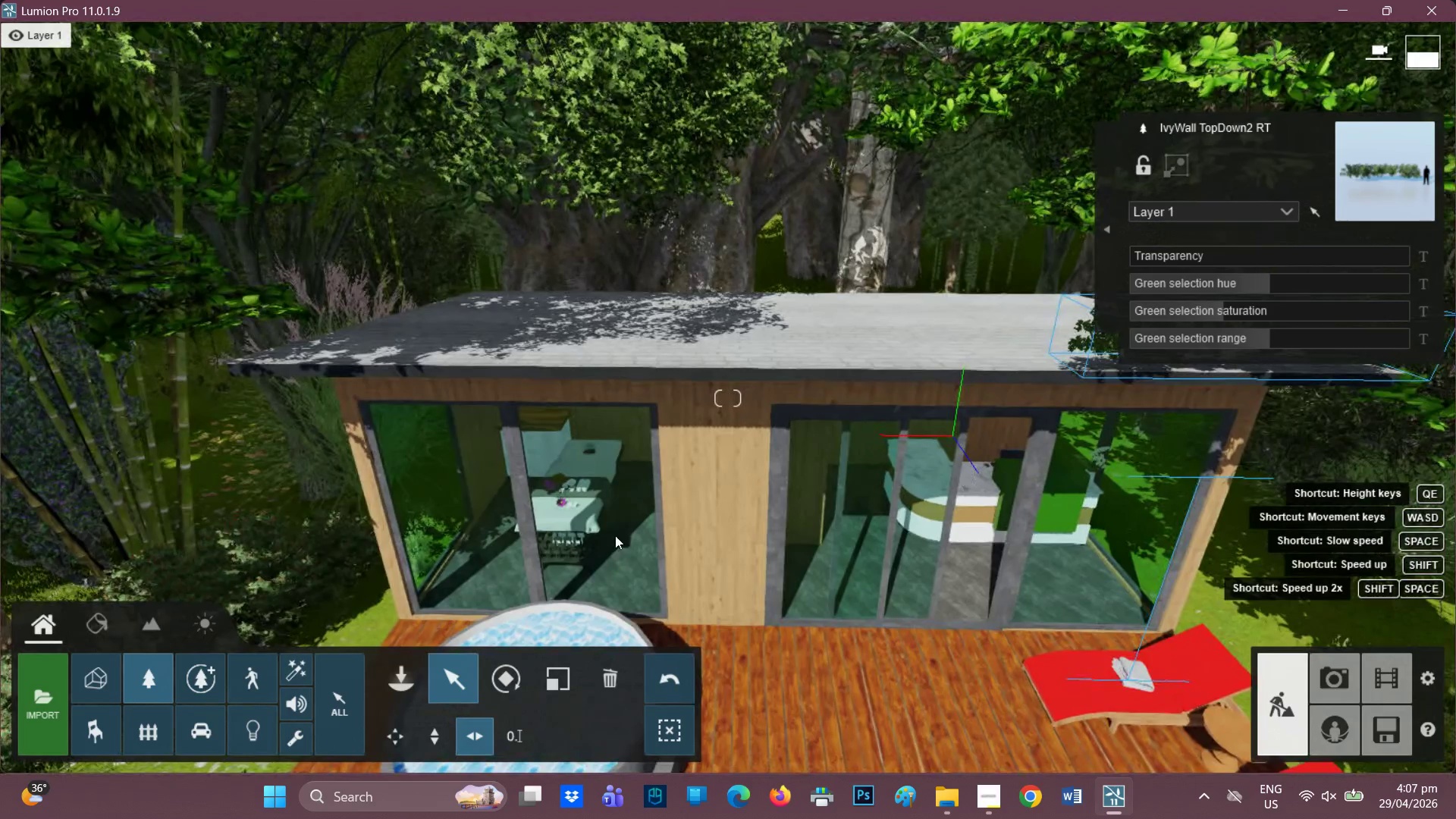 
left_click_drag(start_coordinate=[431, 731], to_coordinate=[438, 730])
 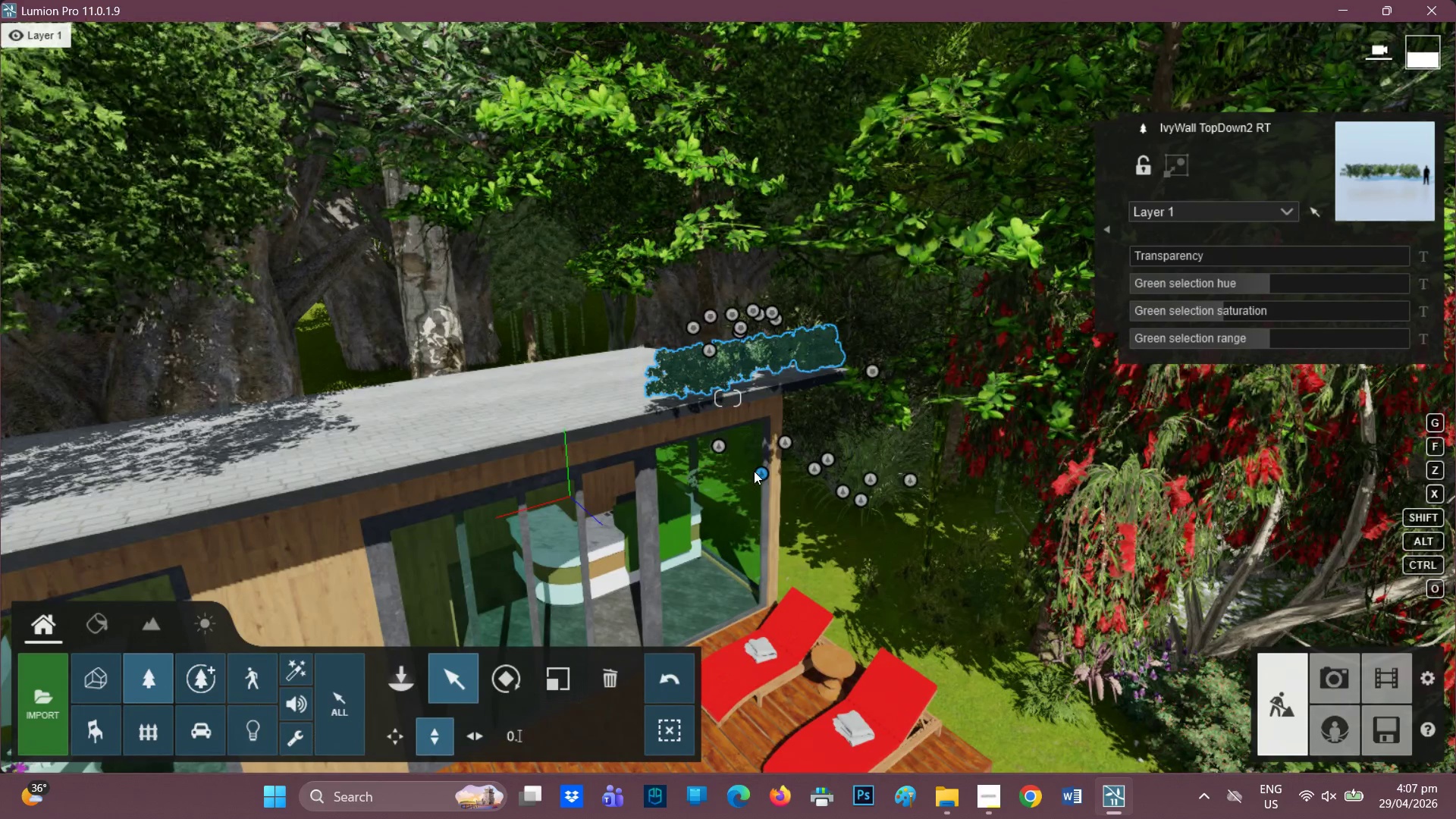 
left_click_drag(start_coordinate=[759, 466], to_coordinate=[752, 486])
 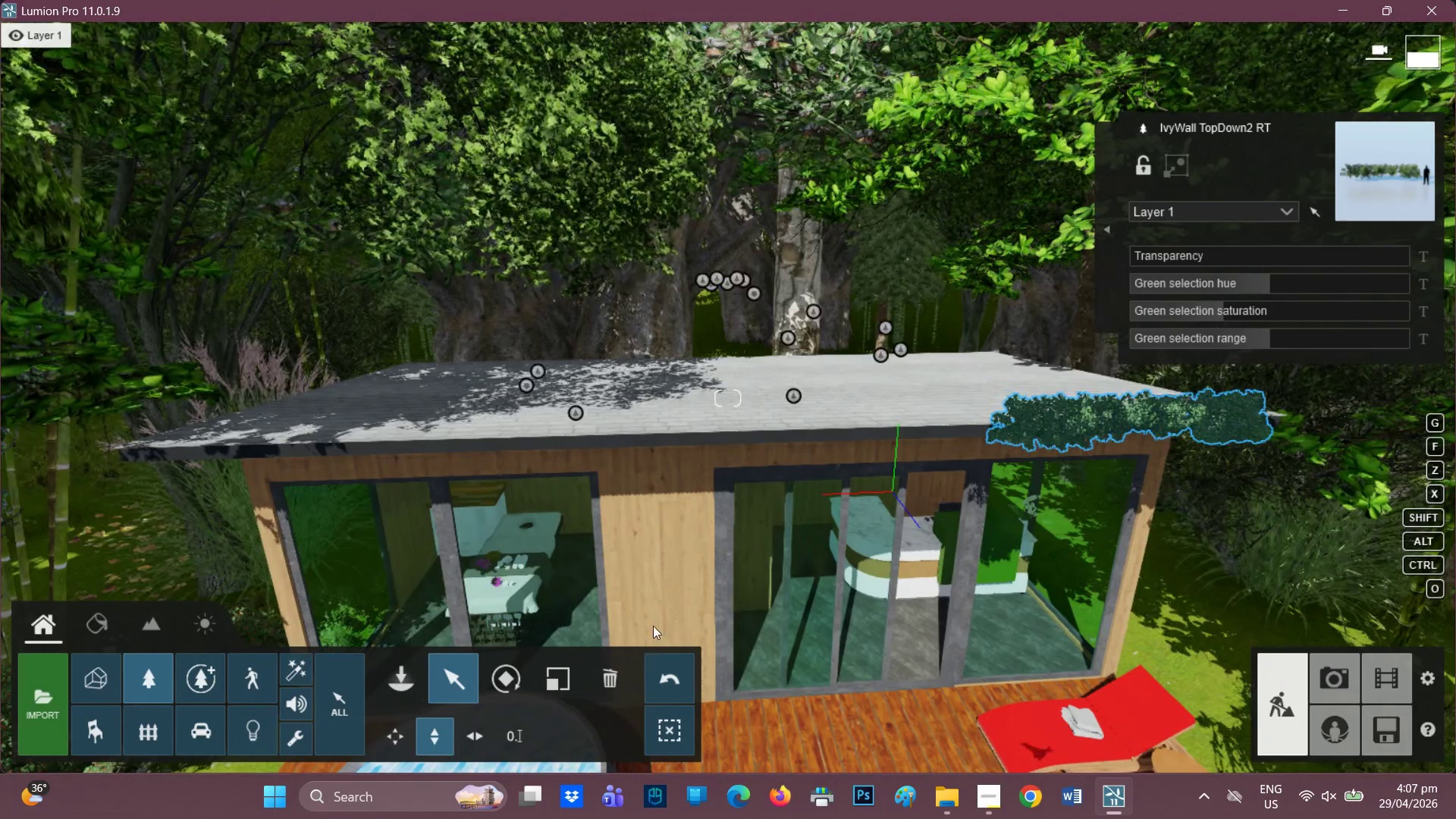 
type(DD)
 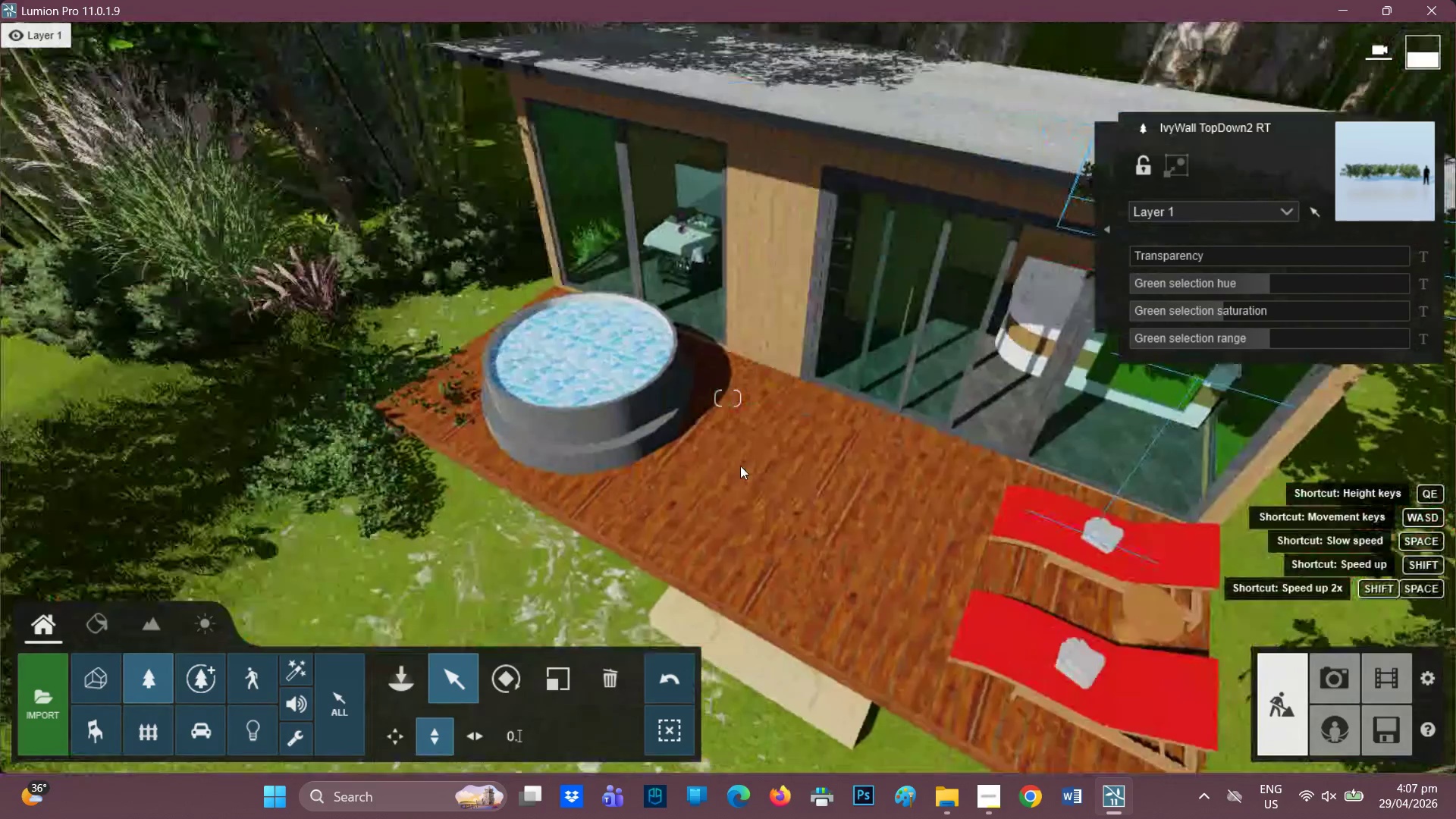 
right_click([742, 464])
 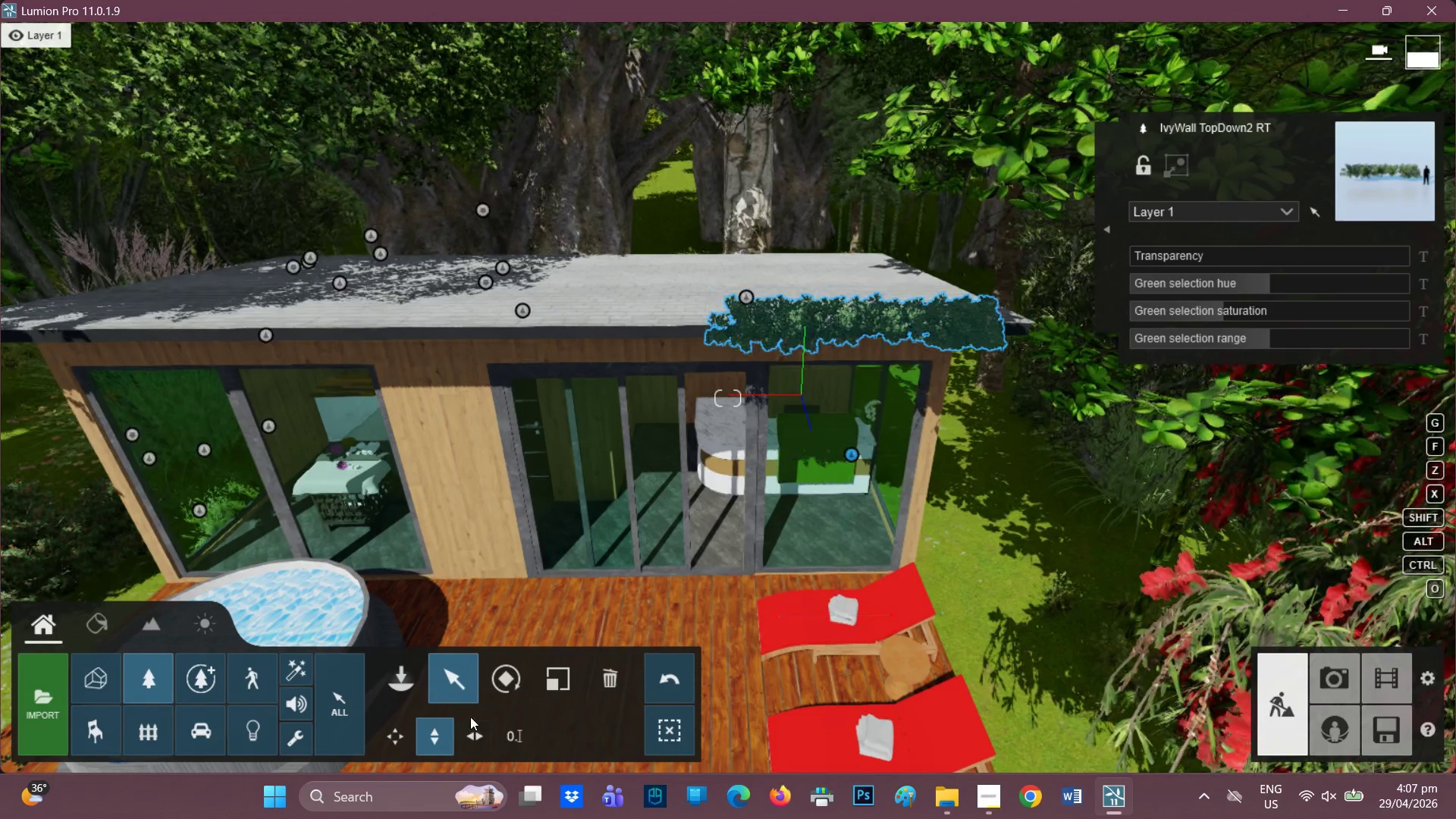 
left_click_drag(start_coordinate=[614, 676], to_coordinate=[619, 671])
 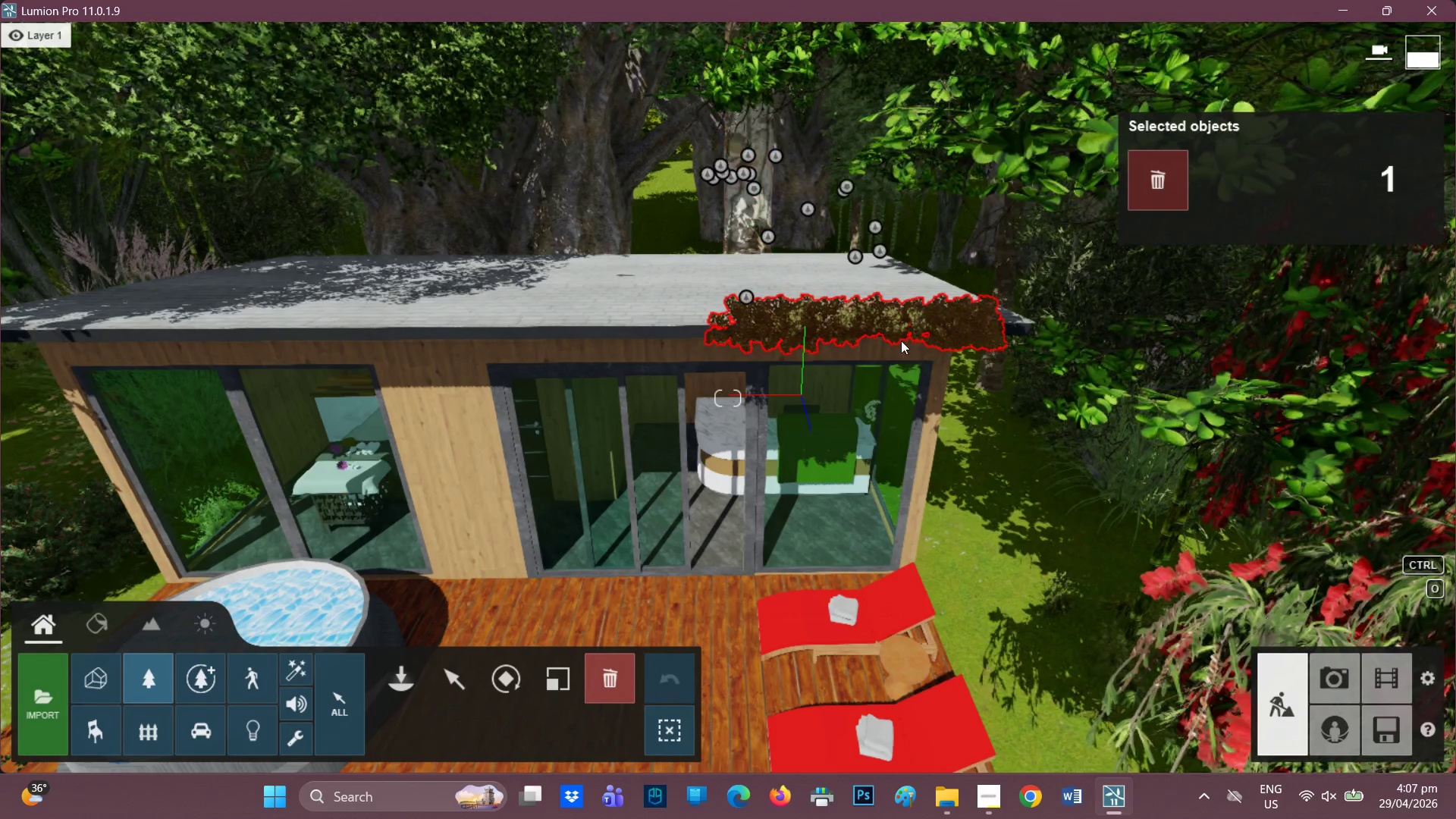 
left_click([939, 339])
 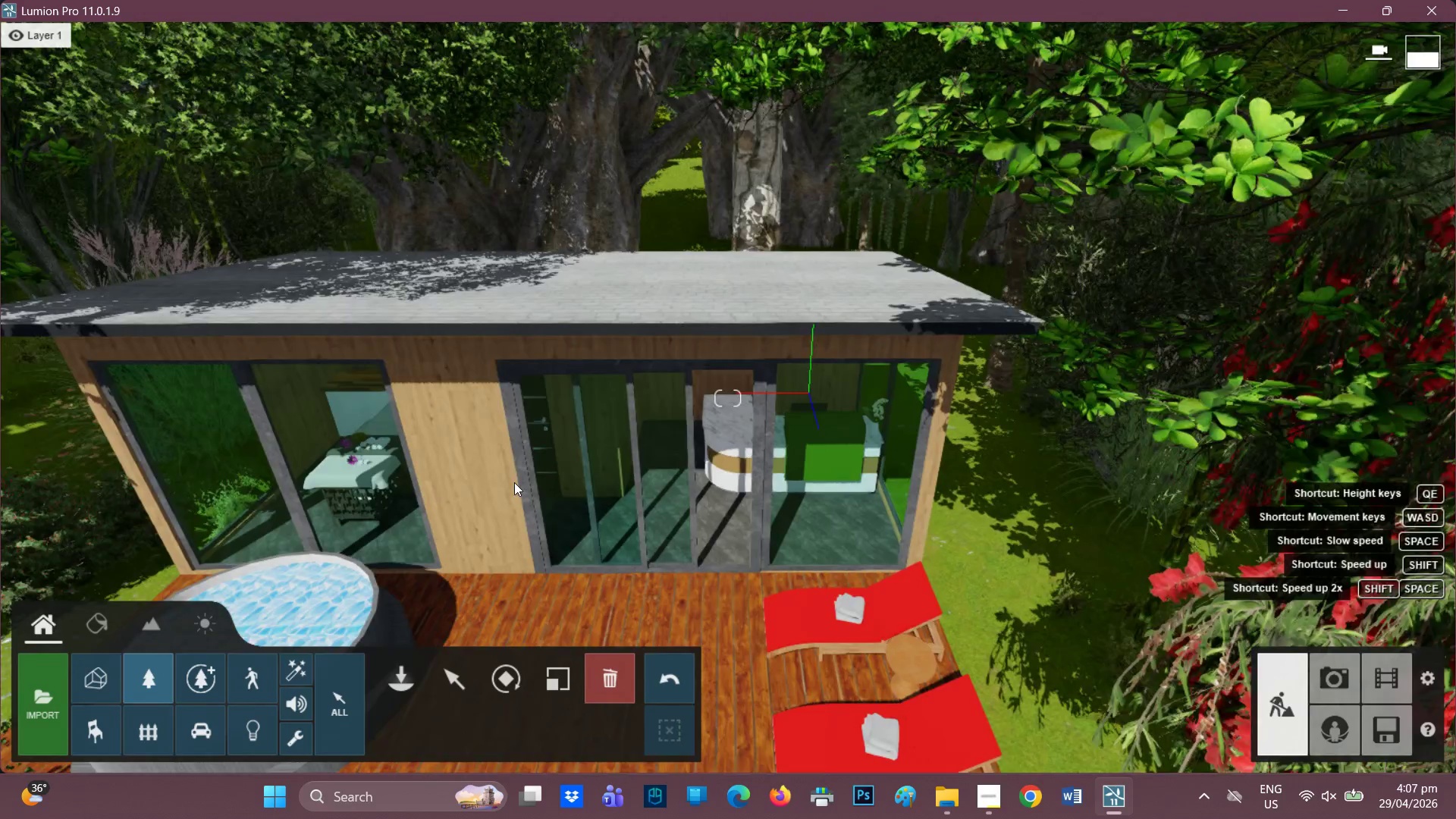 
scroll: coordinate [555, 494], scroll_direction: up, amount: 2.0
 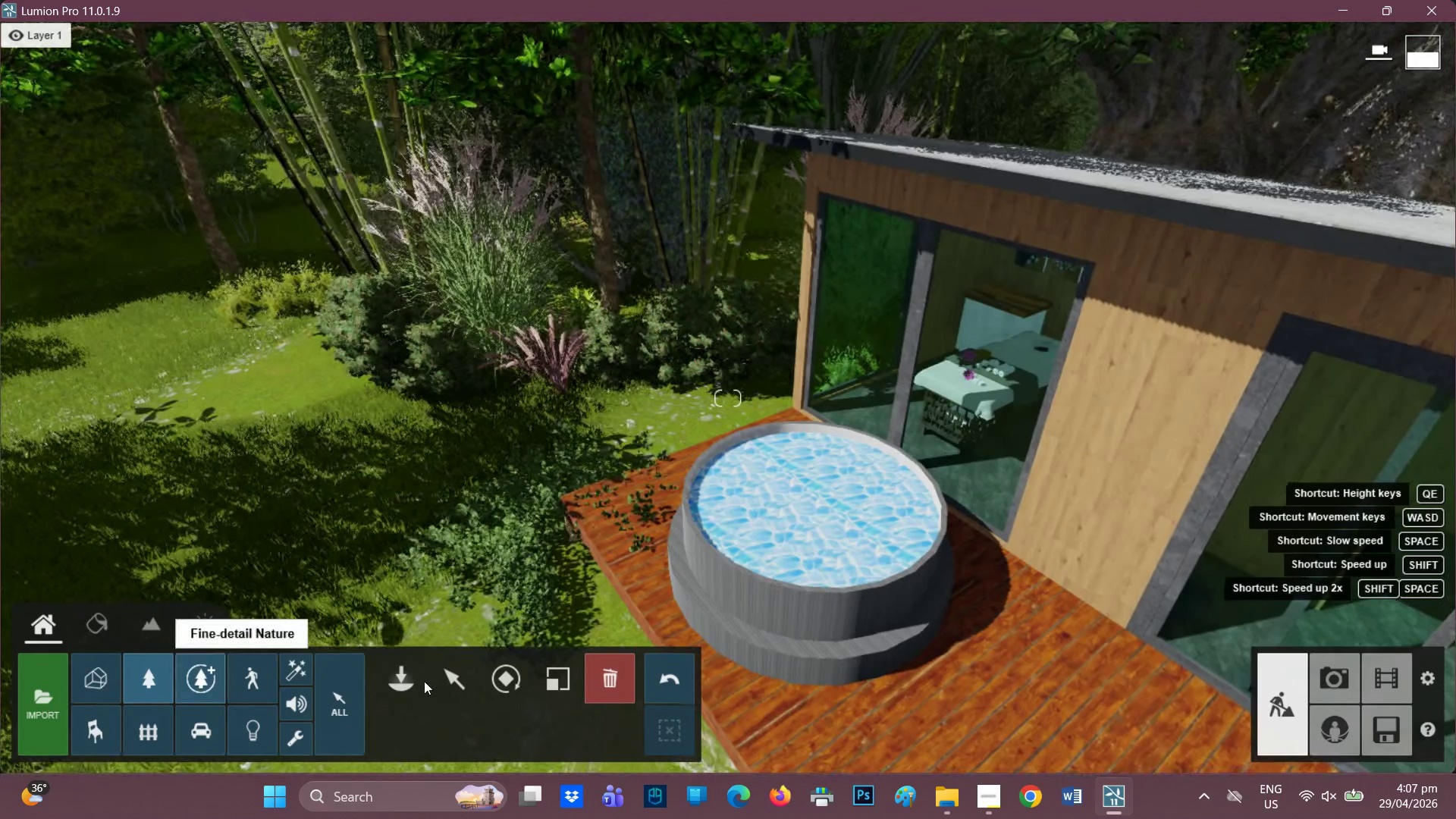 
left_click([432, 673])
 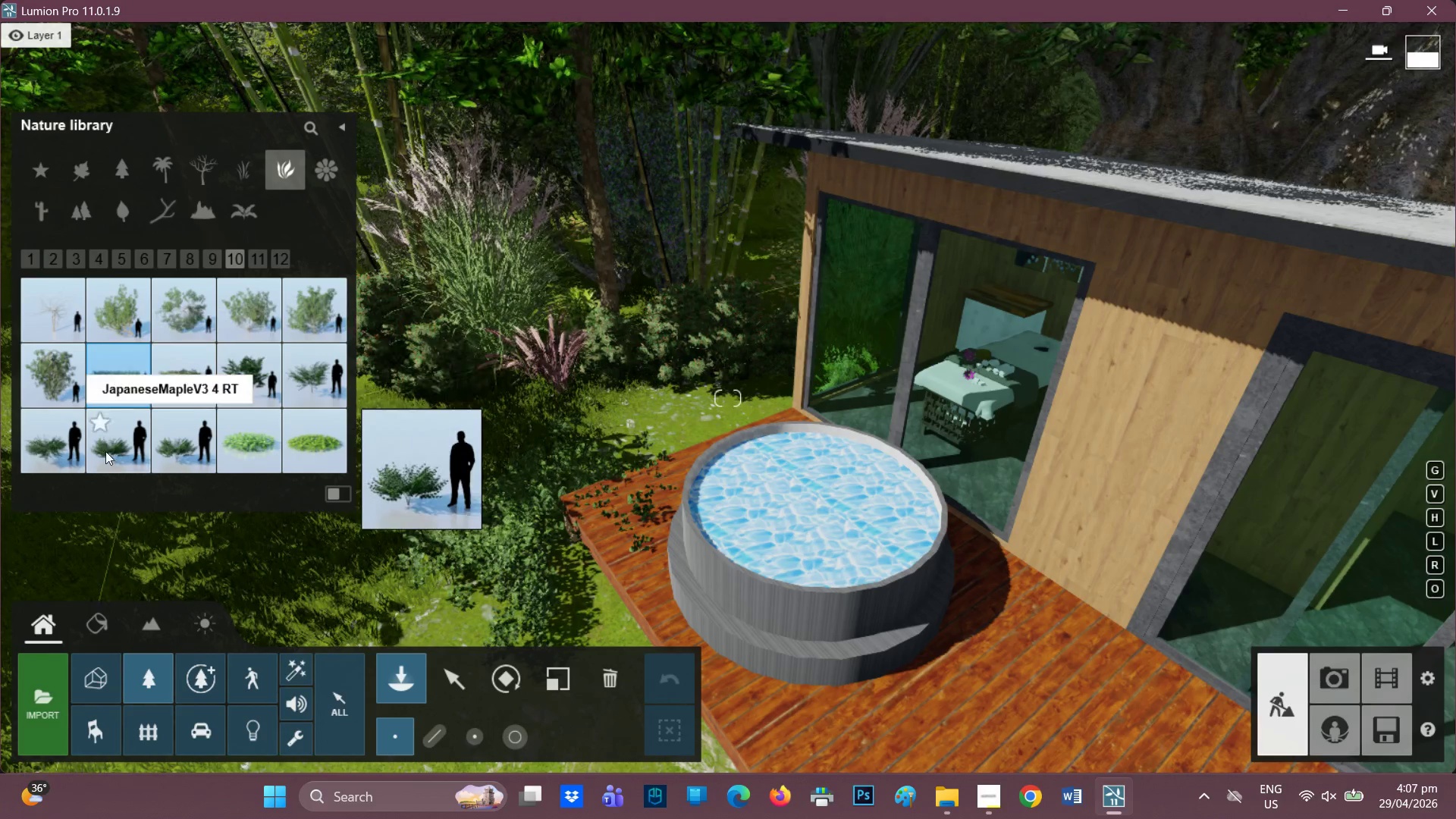 
wait(6.33)
 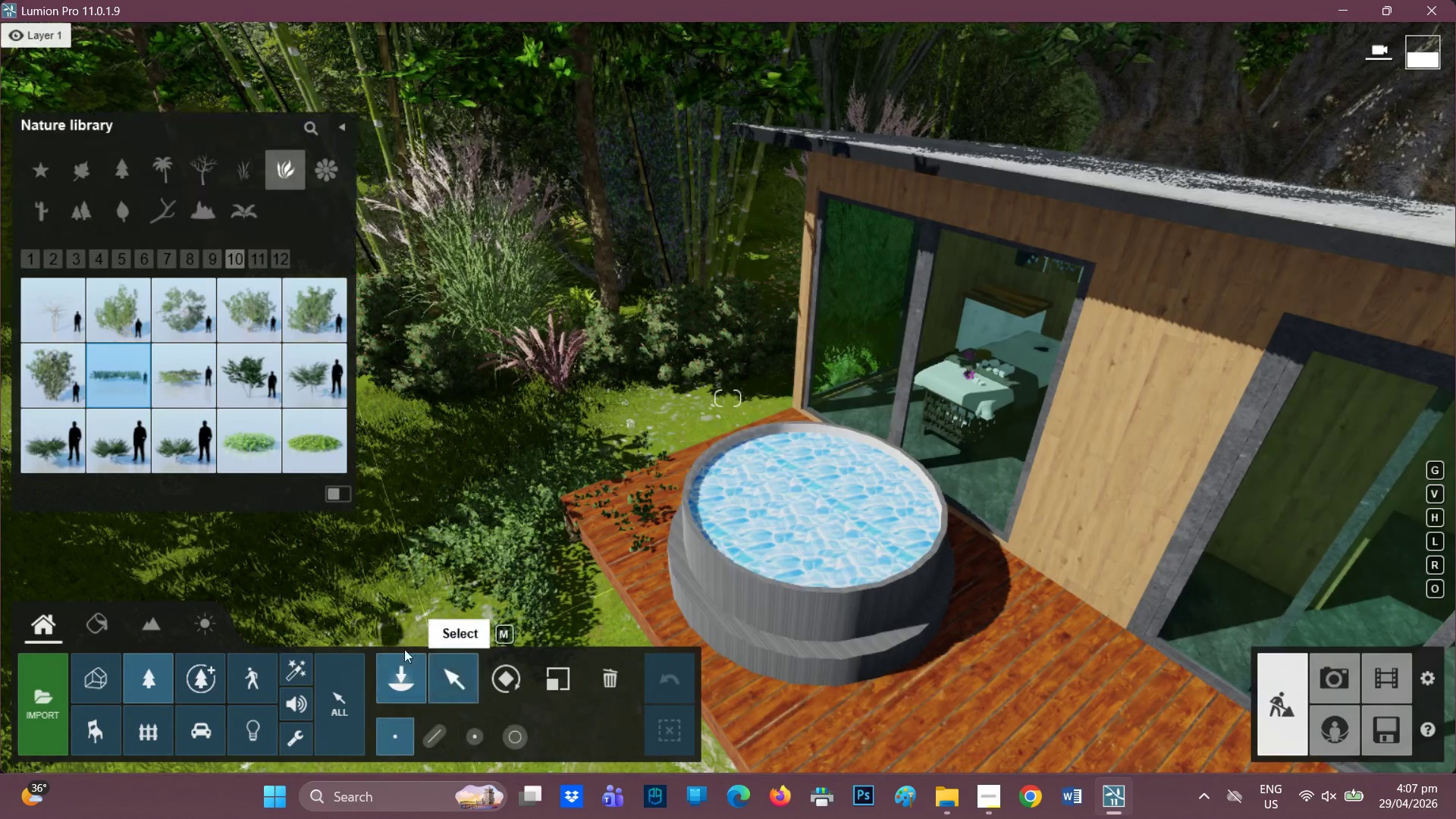 
left_click([246, 259])
 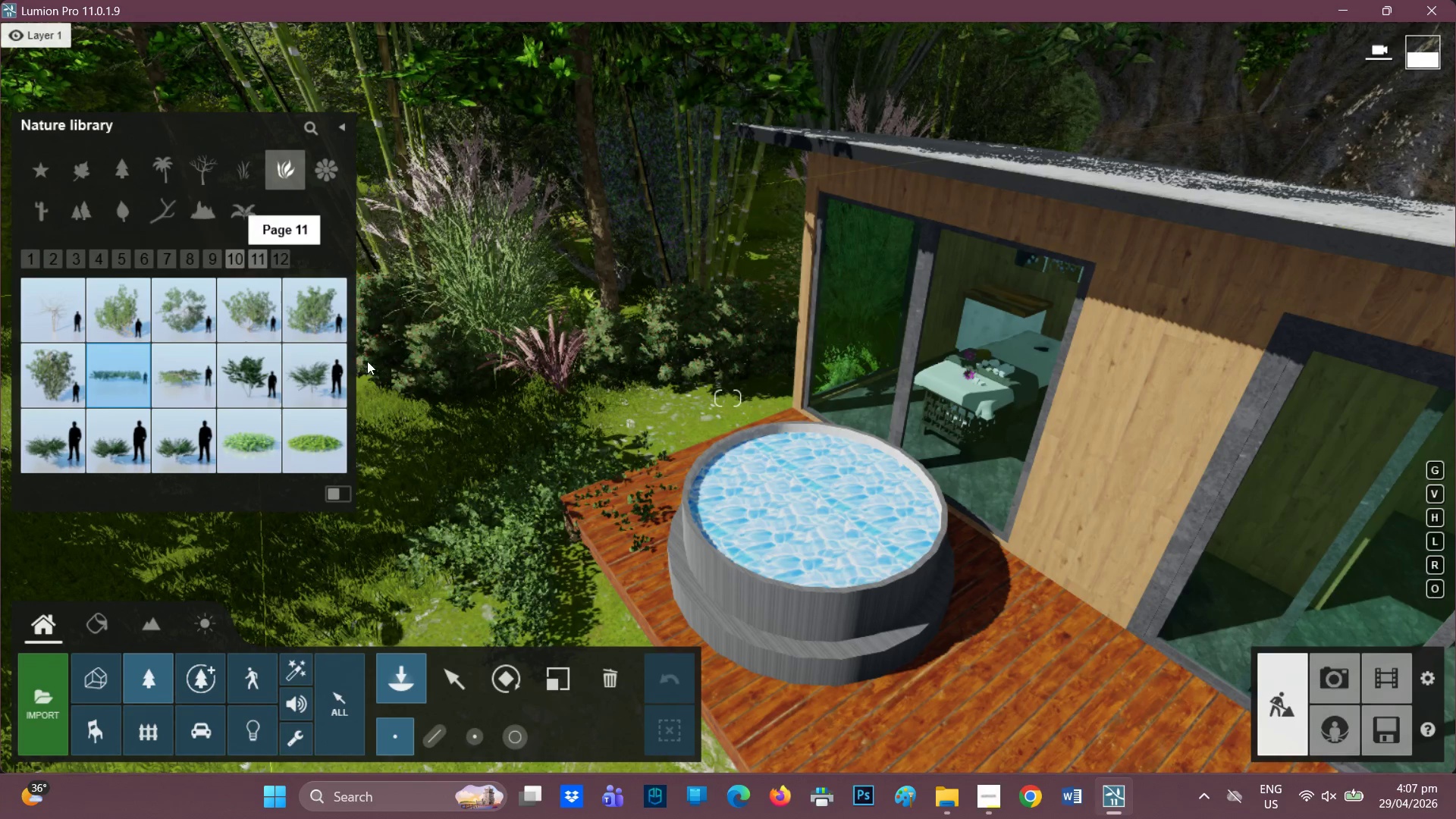 
left_click([304, 332])
 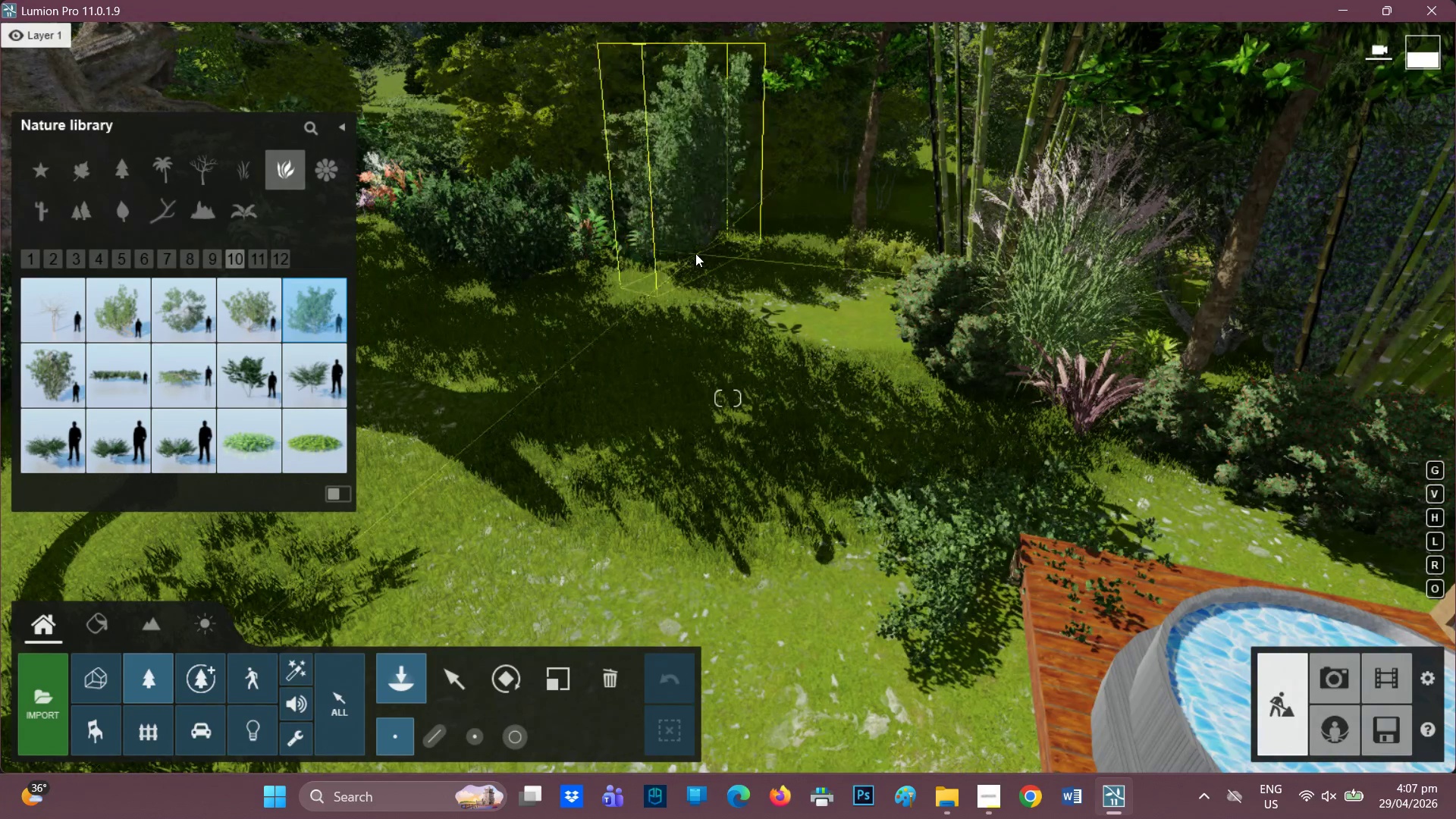 
wait(5.36)
 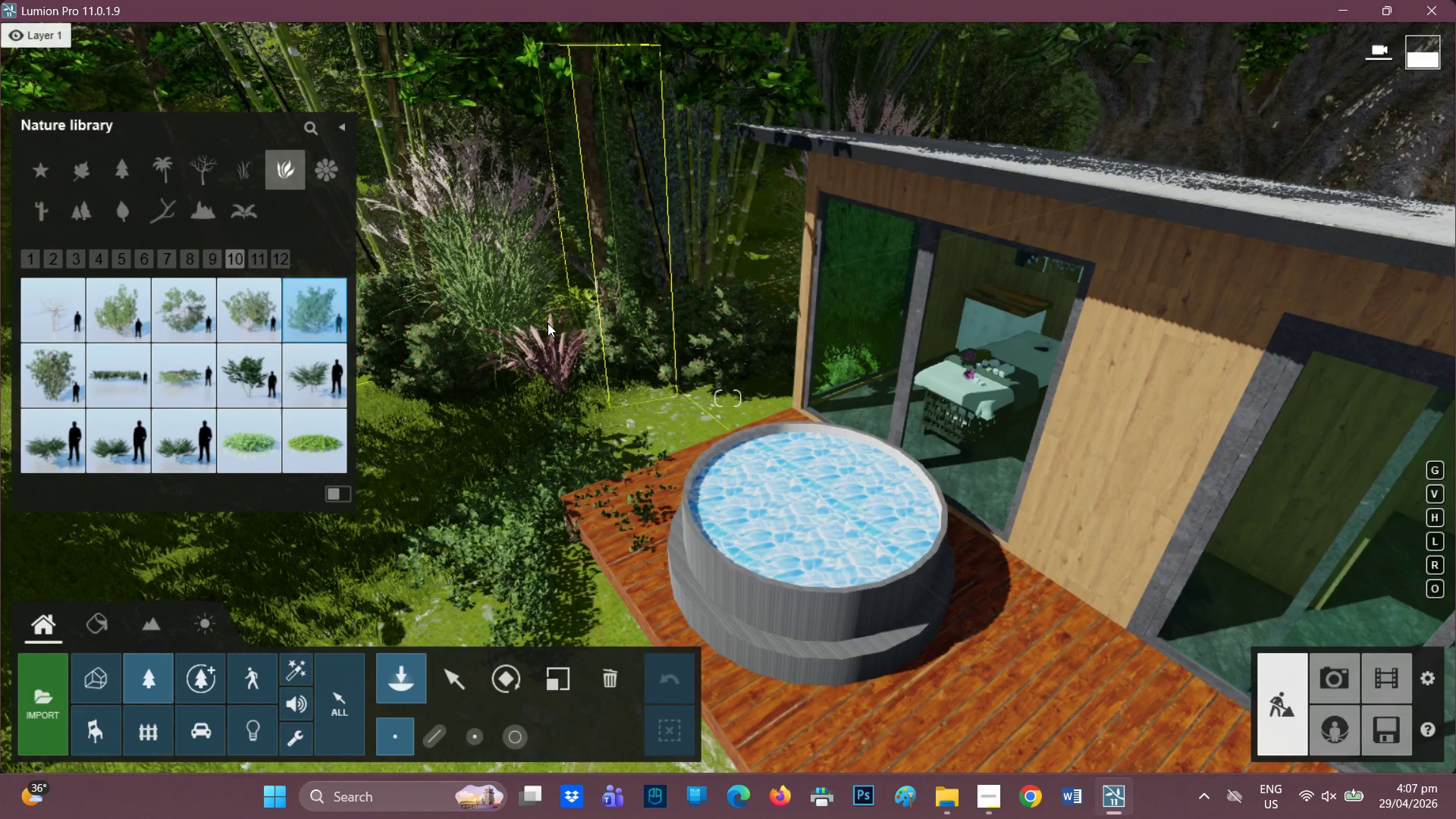 
left_click([258, 332])
 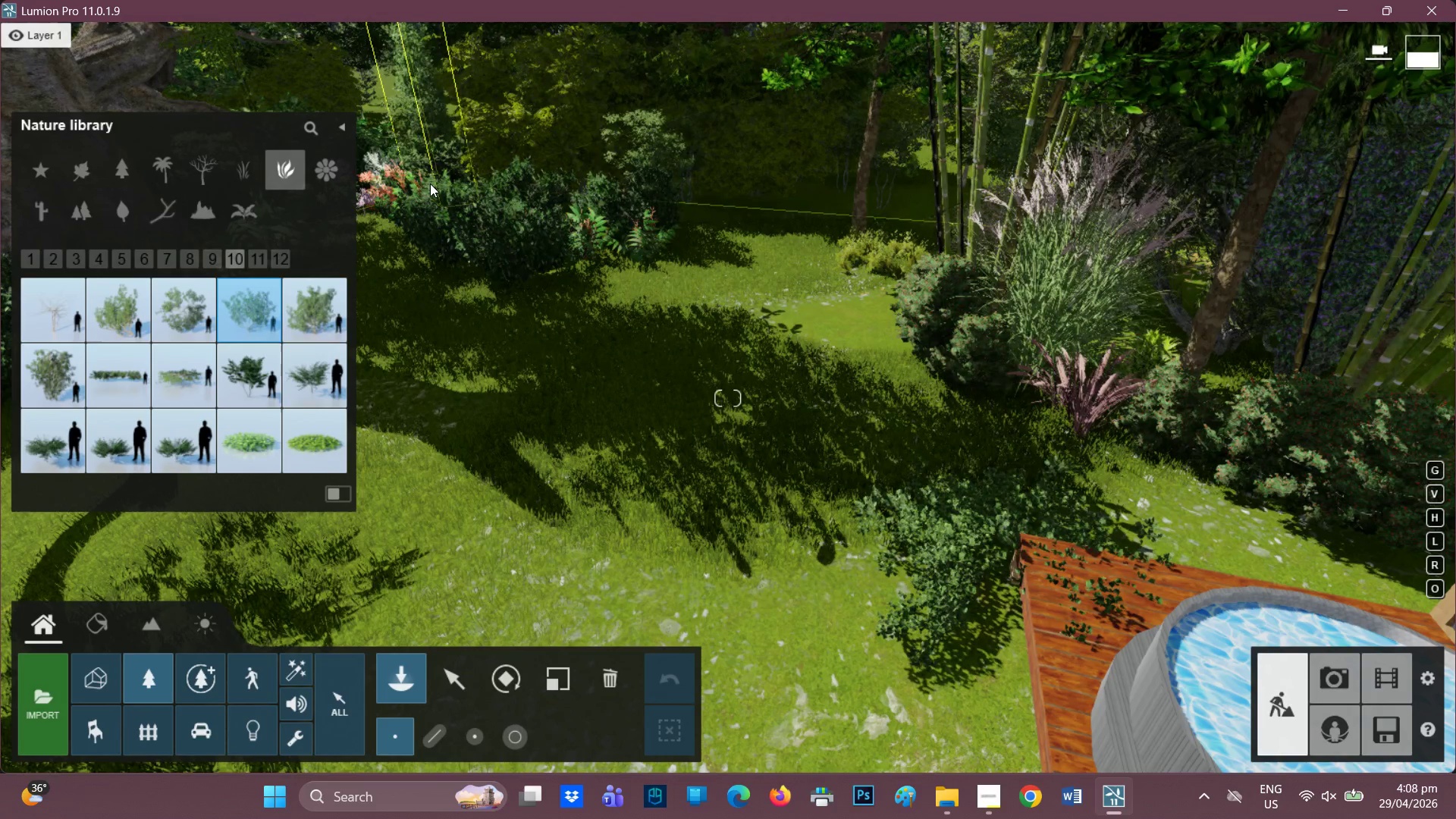 
left_click([454, 187])
 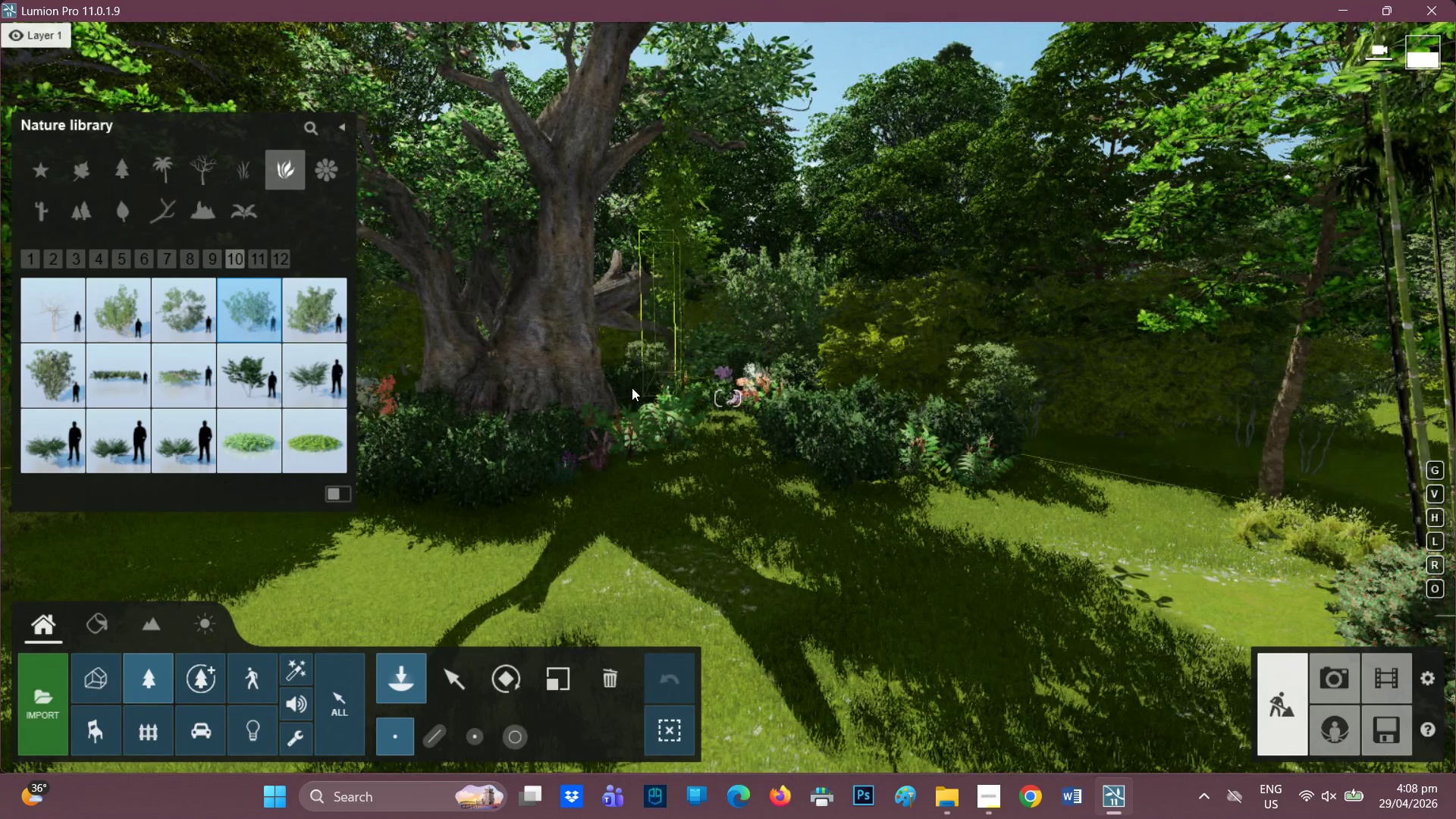 
wait(6.06)
 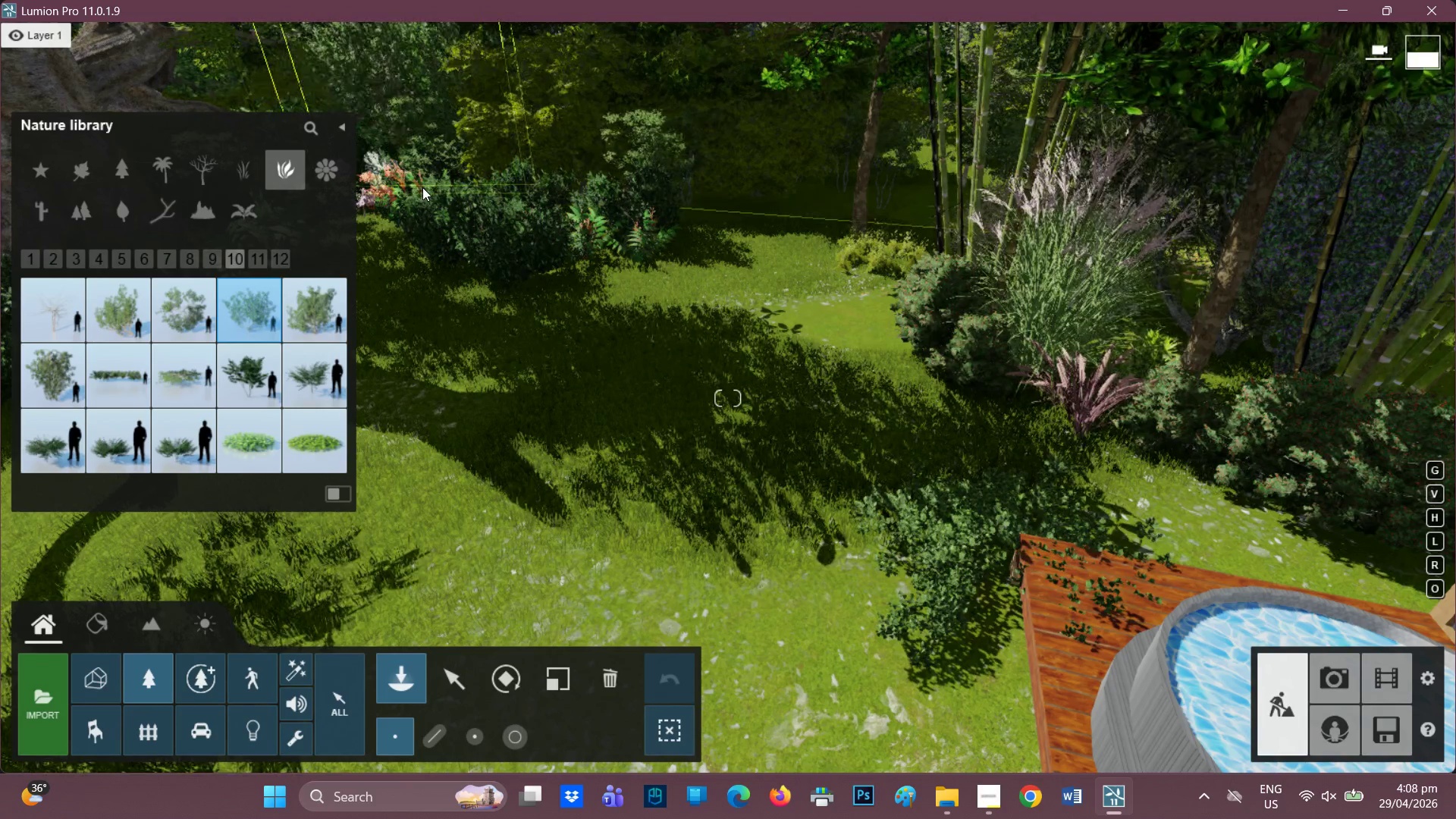 
left_click([416, 375])
 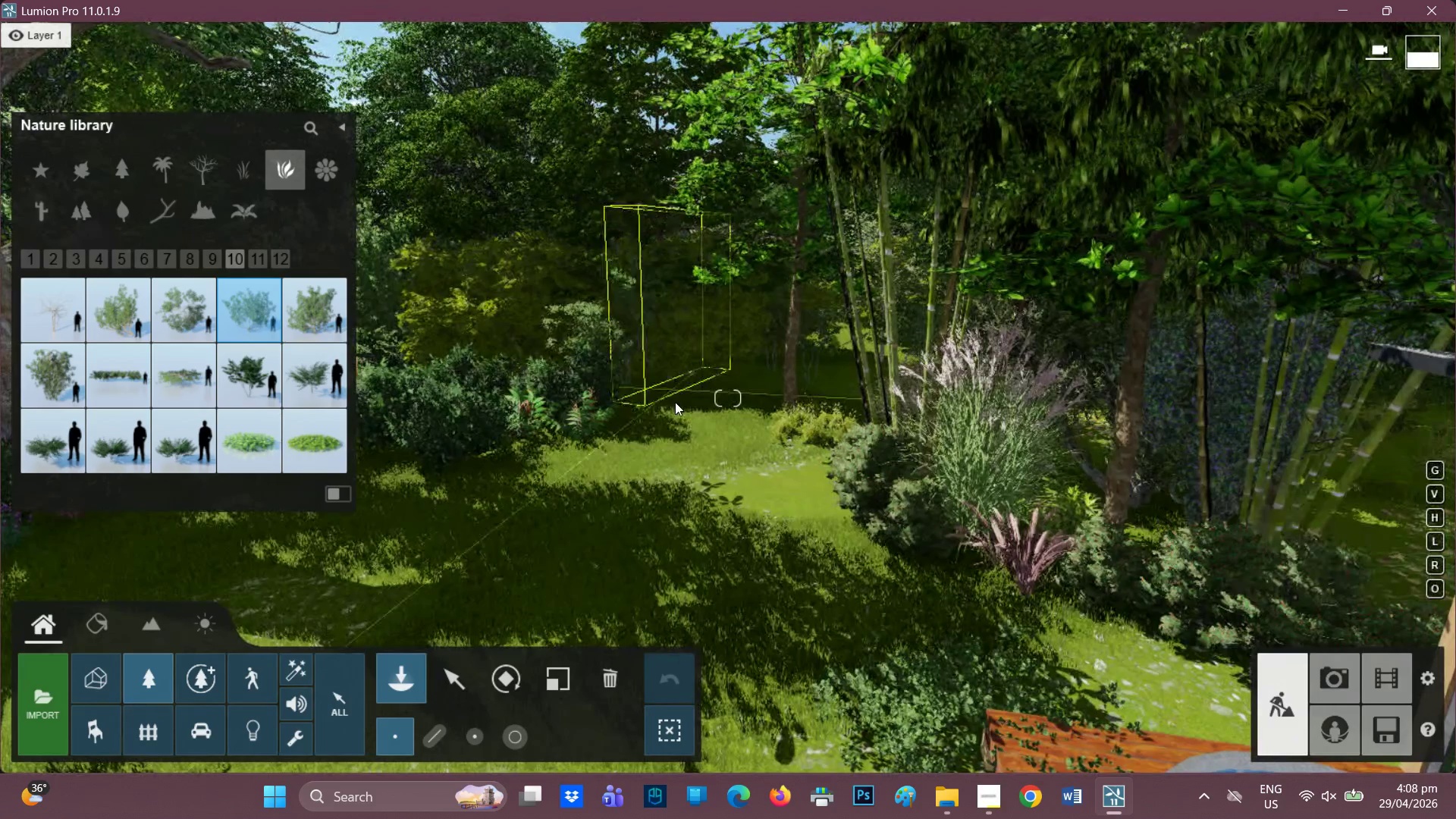 
left_click([687, 405])
 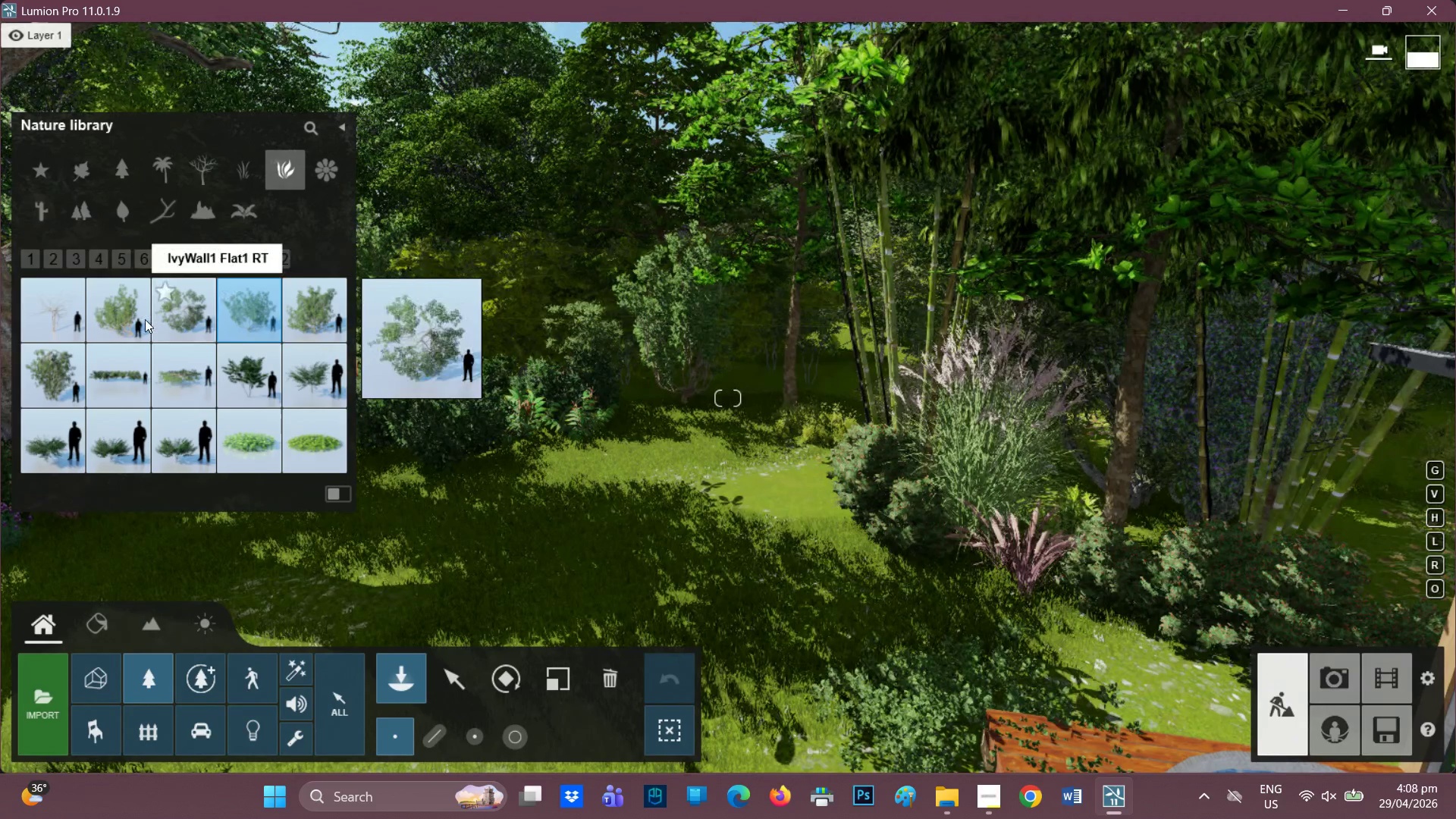 
left_click_drag(start_coordinate=[121, 315], to_coordinate=[124, 316])
 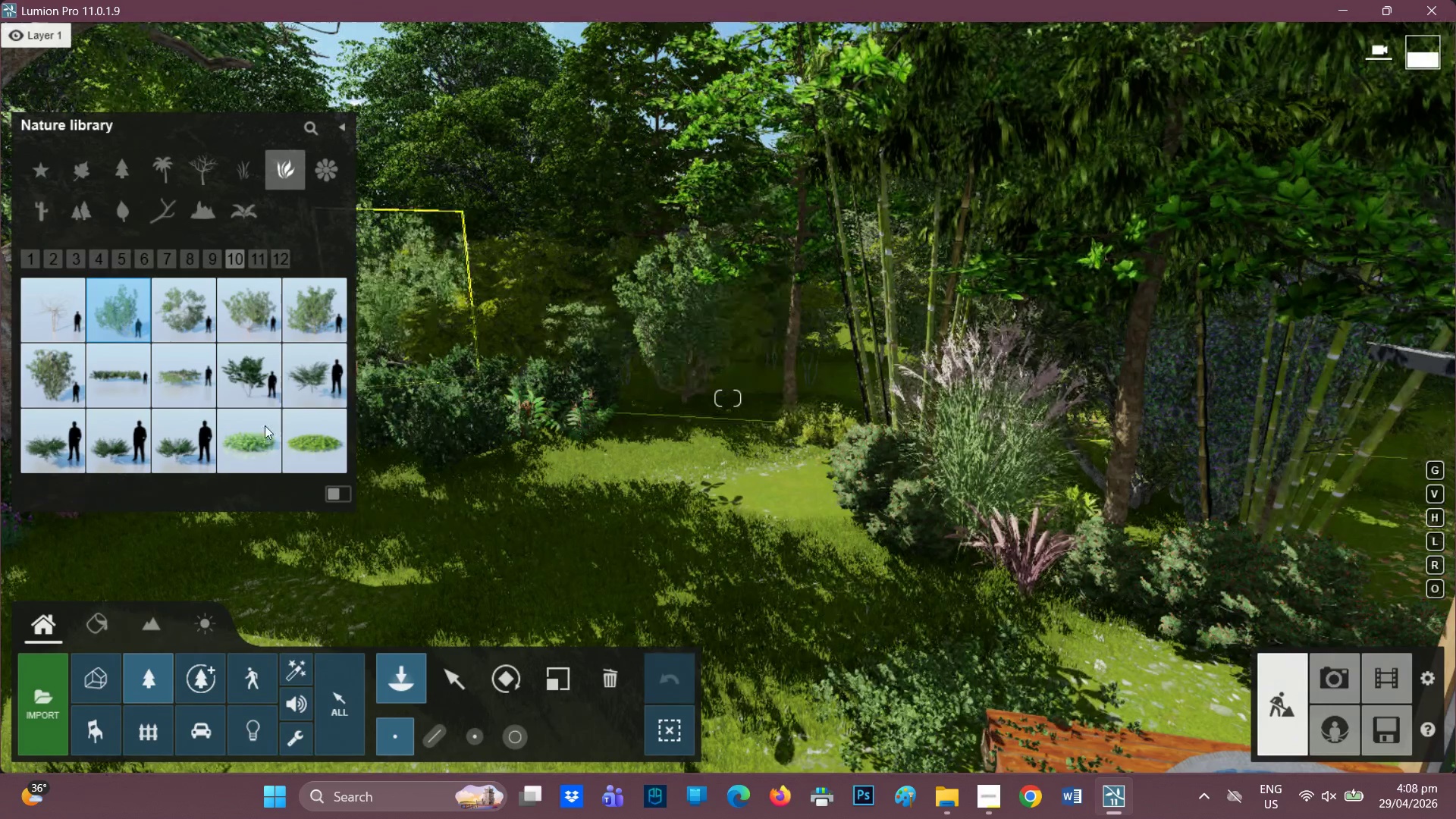 
left_click([265, 454])
 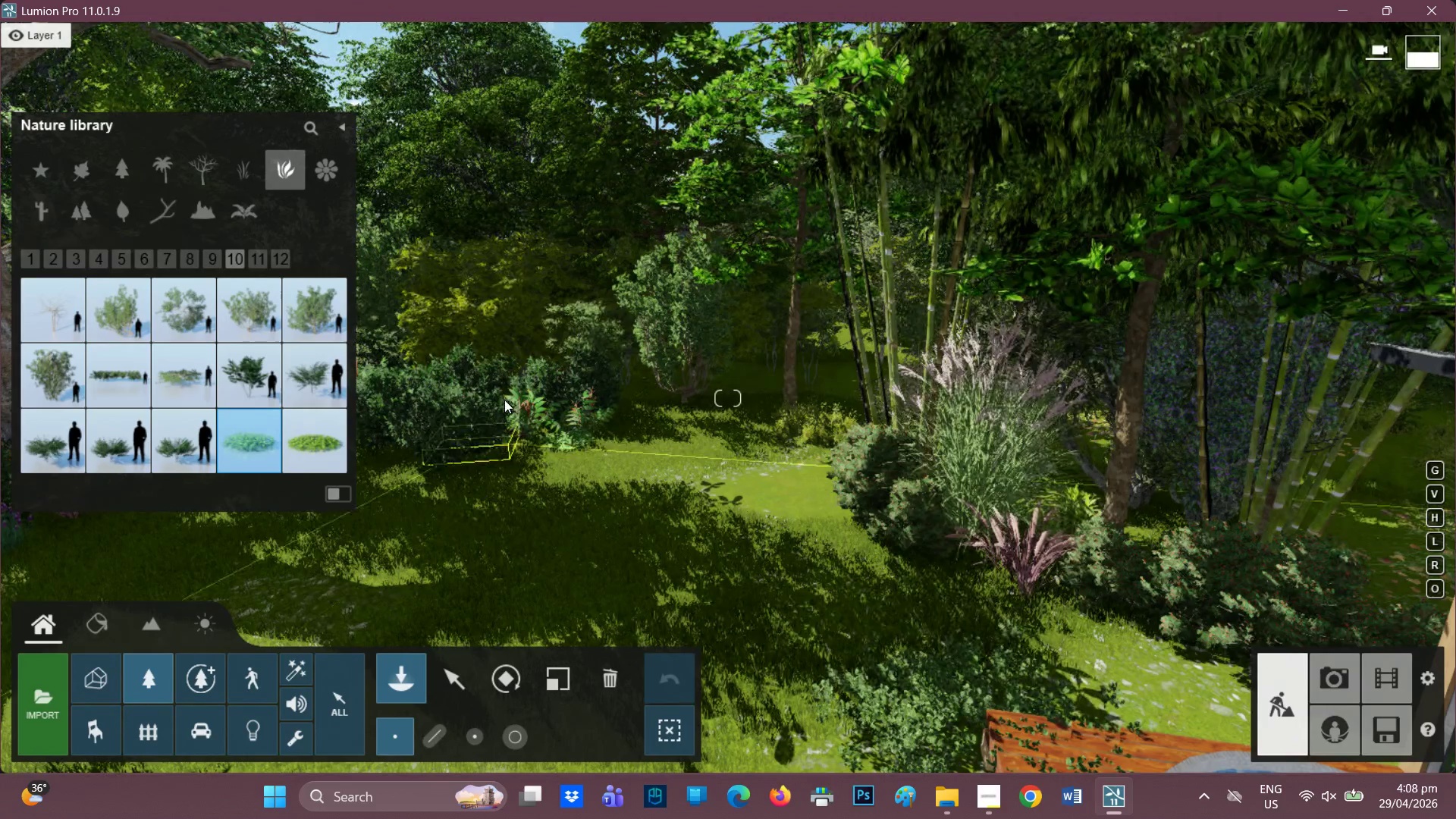 
left_click([259, 260])
 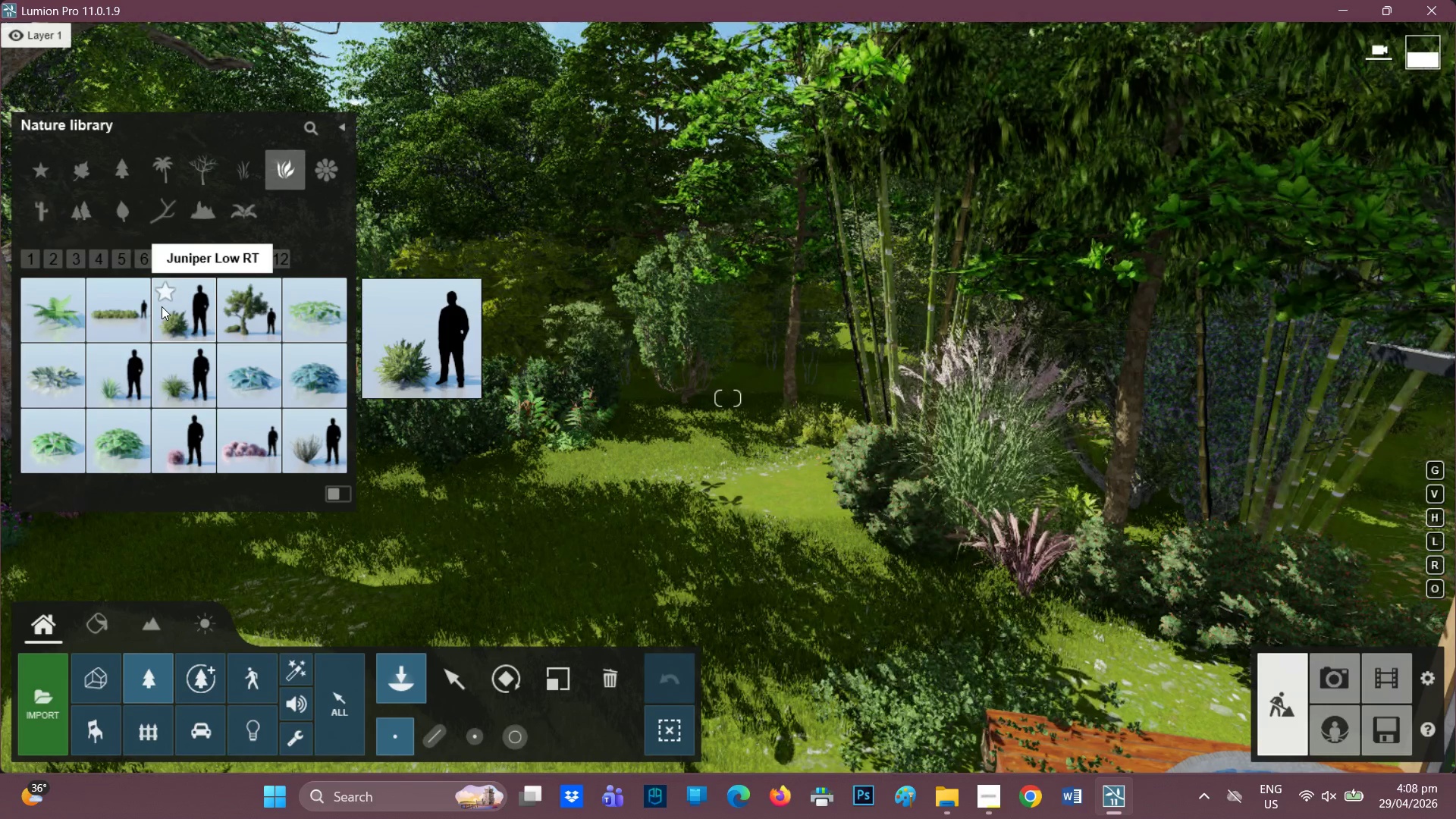 
wait(23.29)
 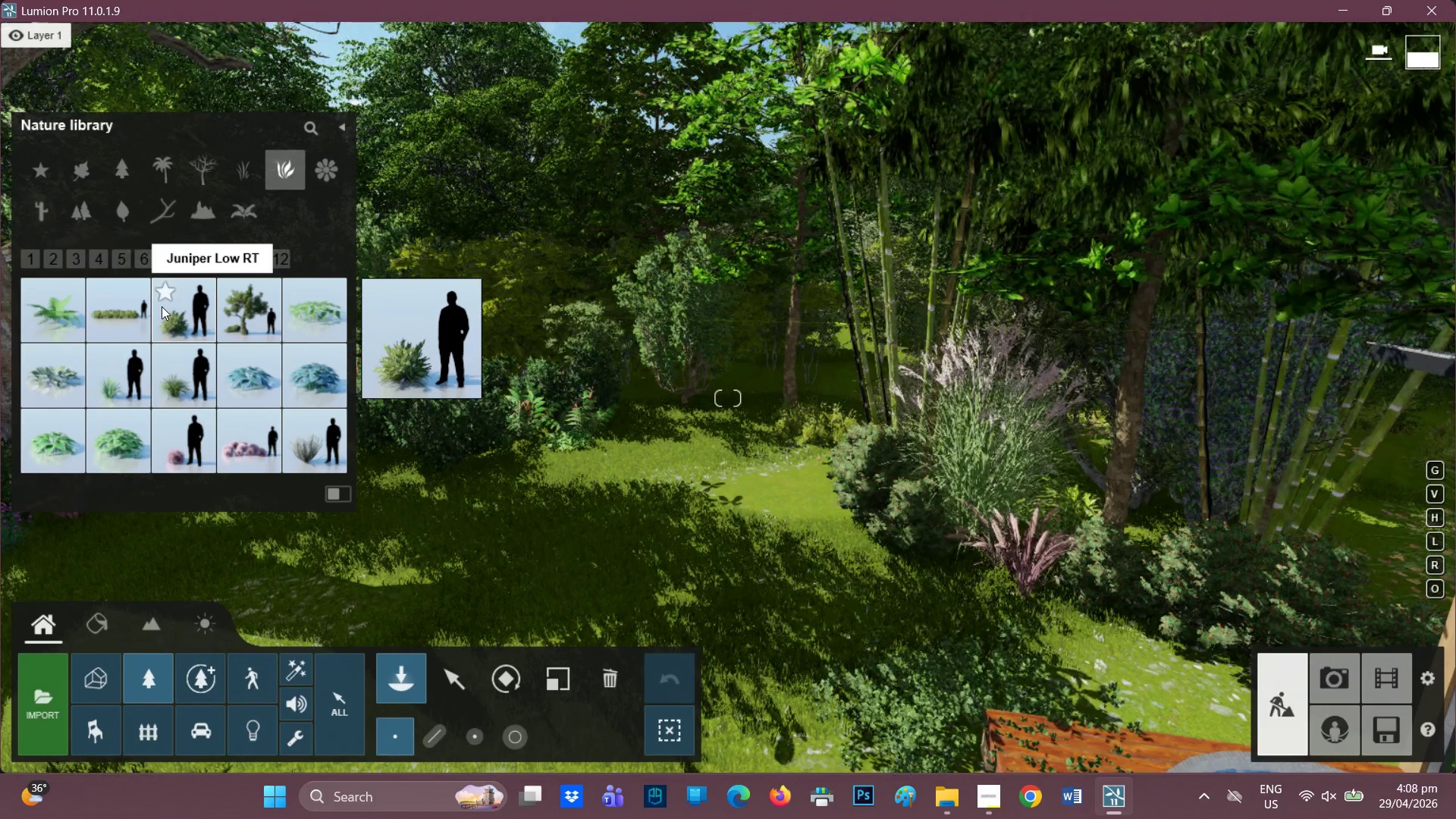 
mouse_move([1404, 17])
 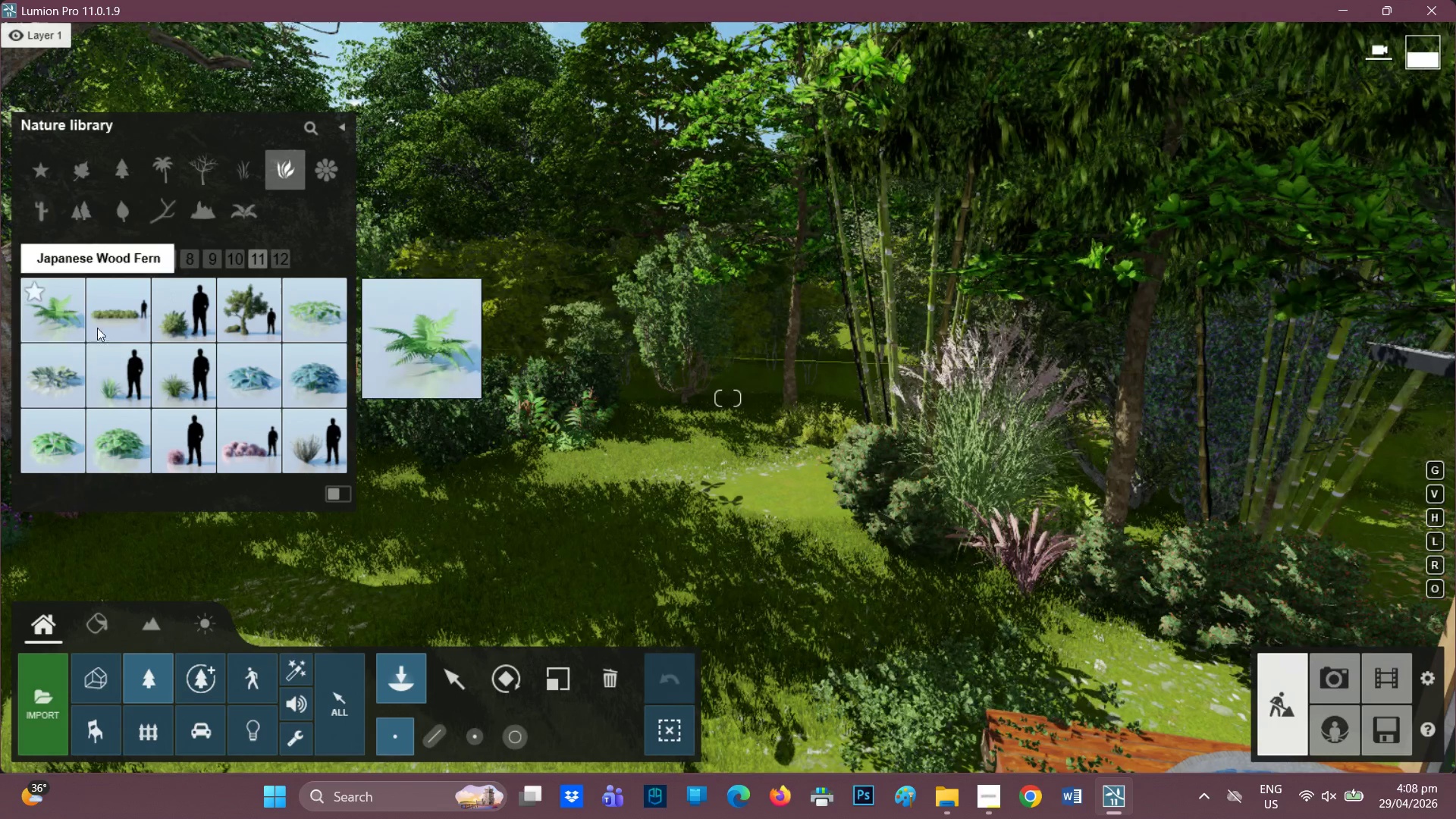 
left_click([115, 312])
 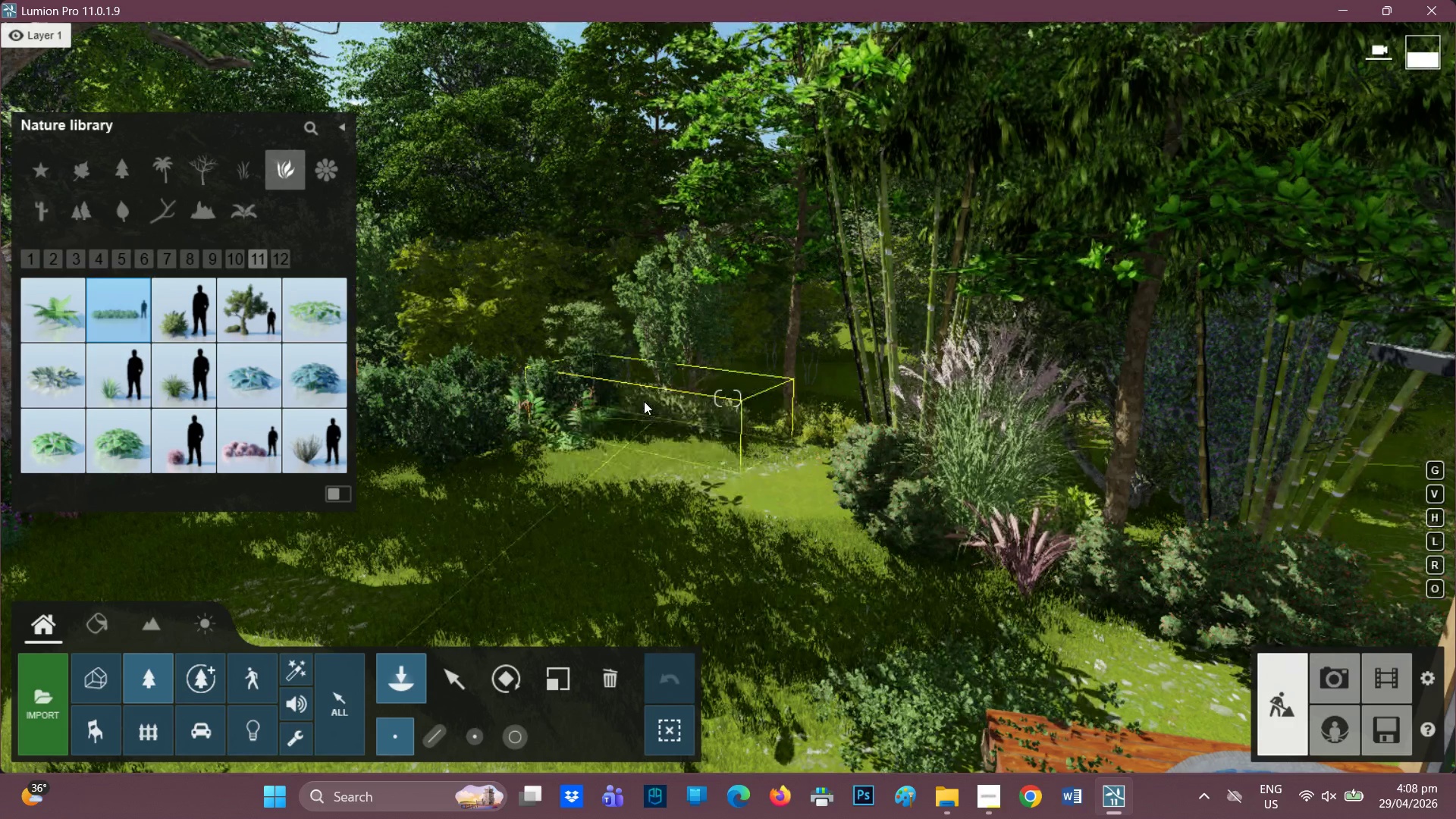 
wait(7.33)
 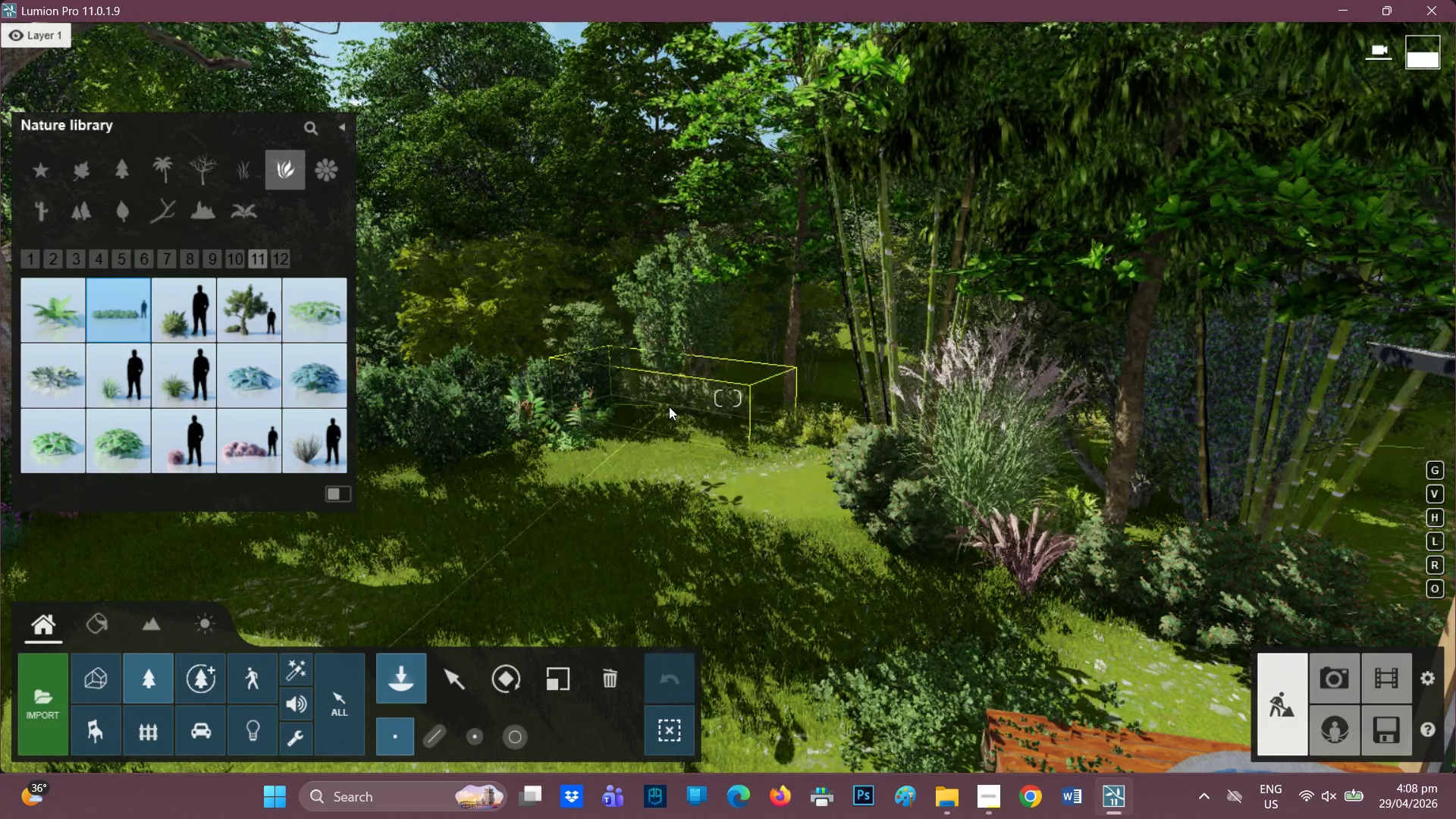 
left_click([275, 259])
 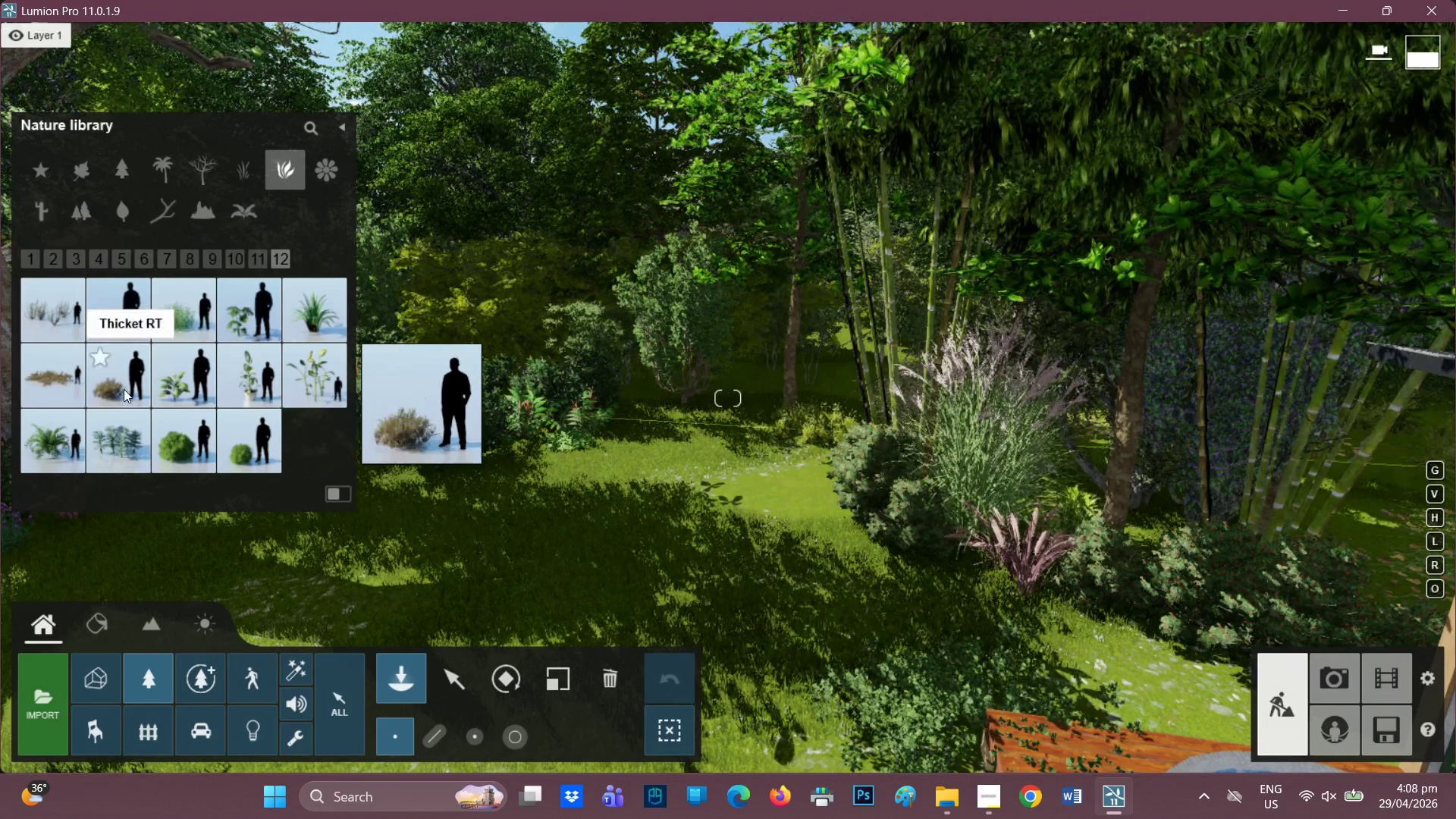 
left_click_drag(start_coordinate=[118, 388], to_coordinate=[128, 391])
 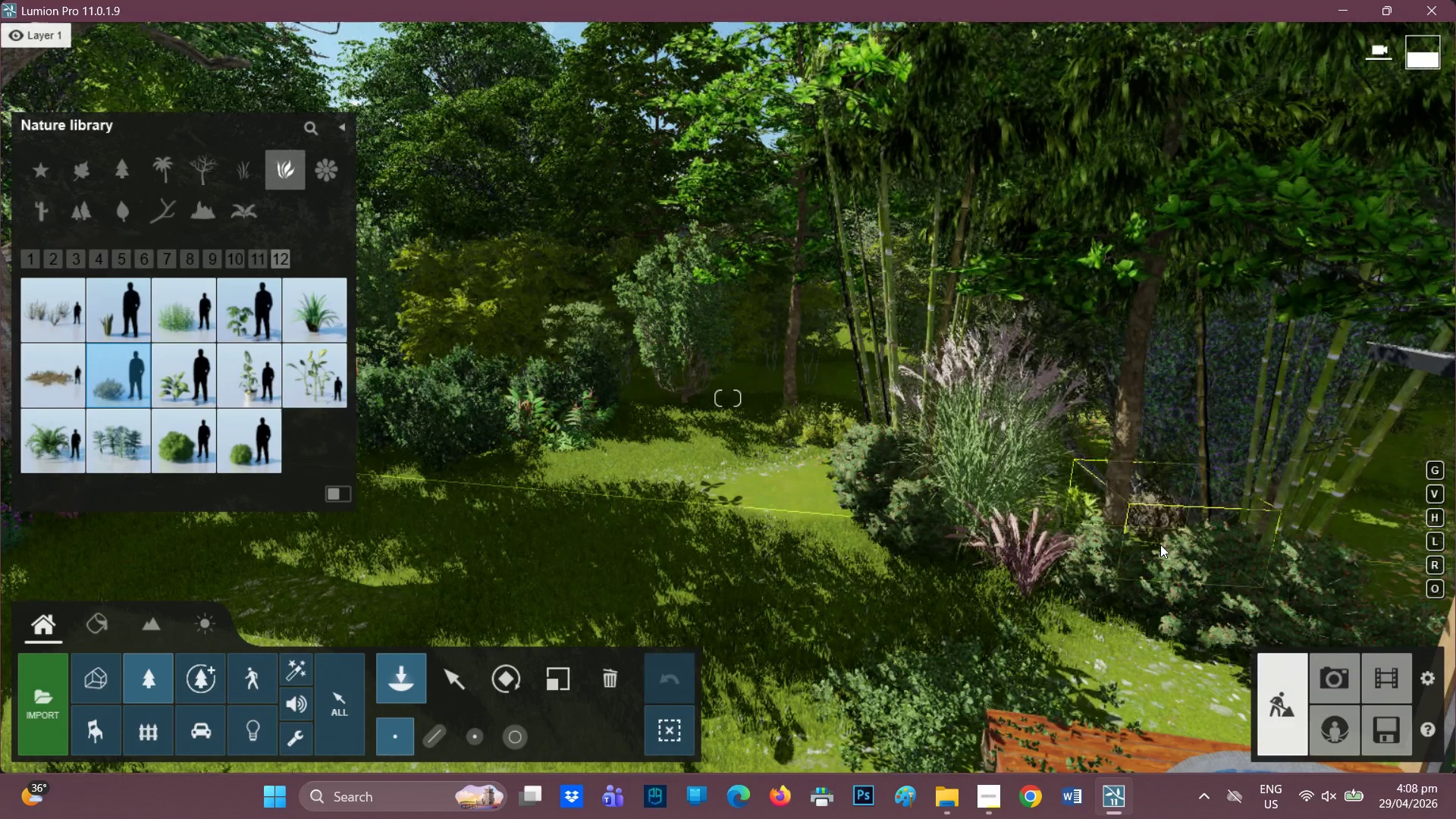 
left_click([1160, 544])
 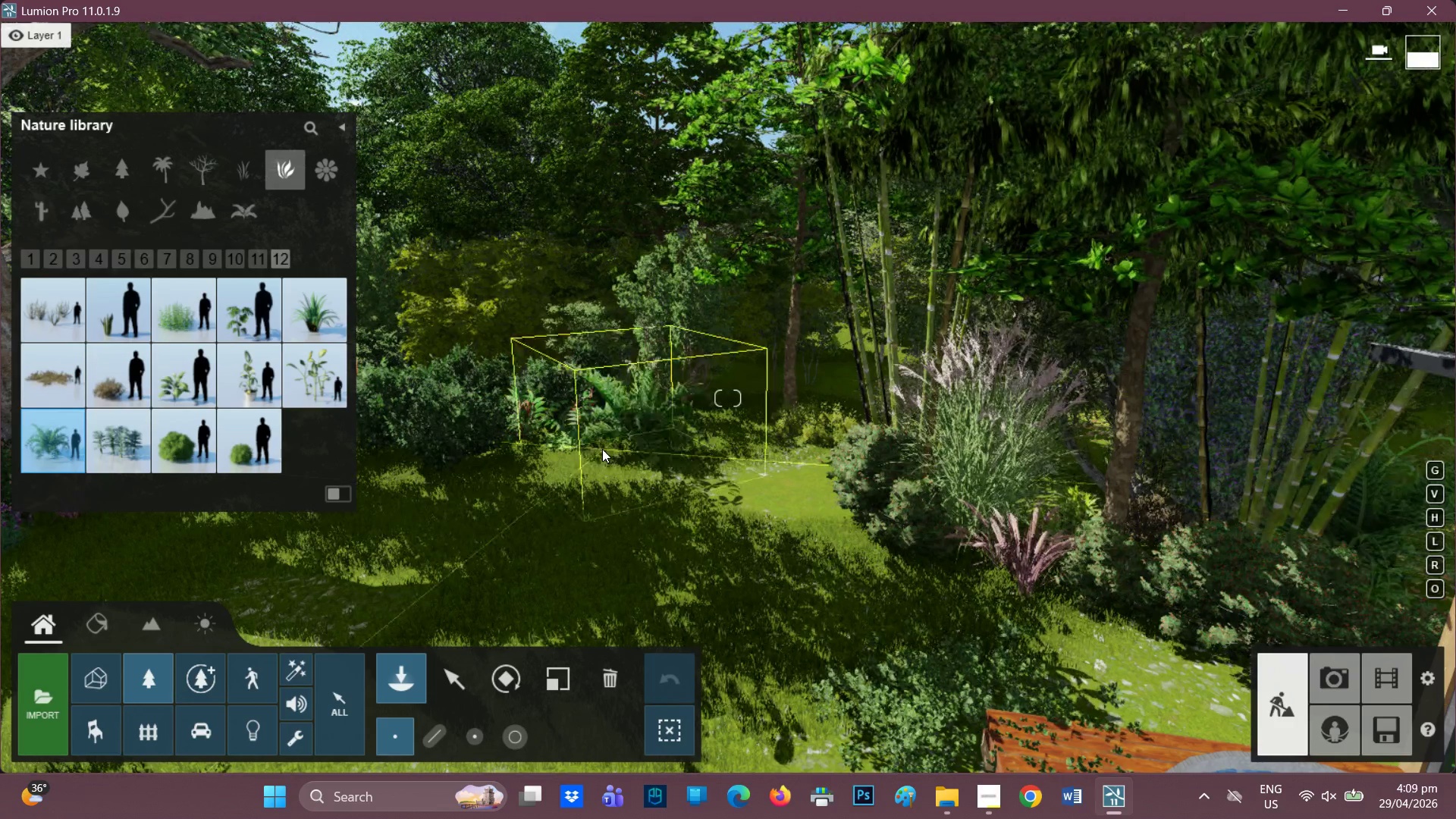 
wait(6.27)
 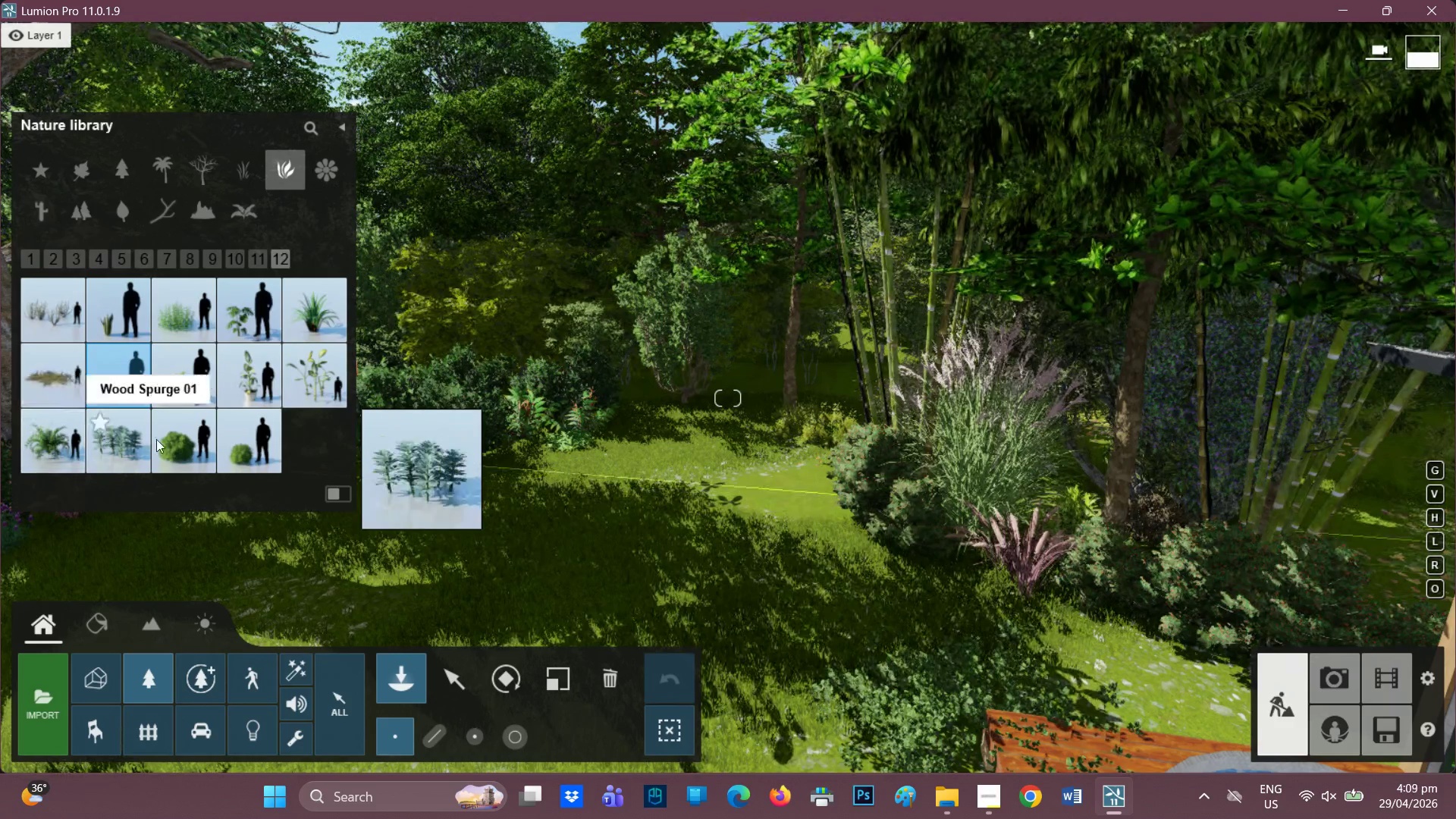 
left_click([626, 405])
 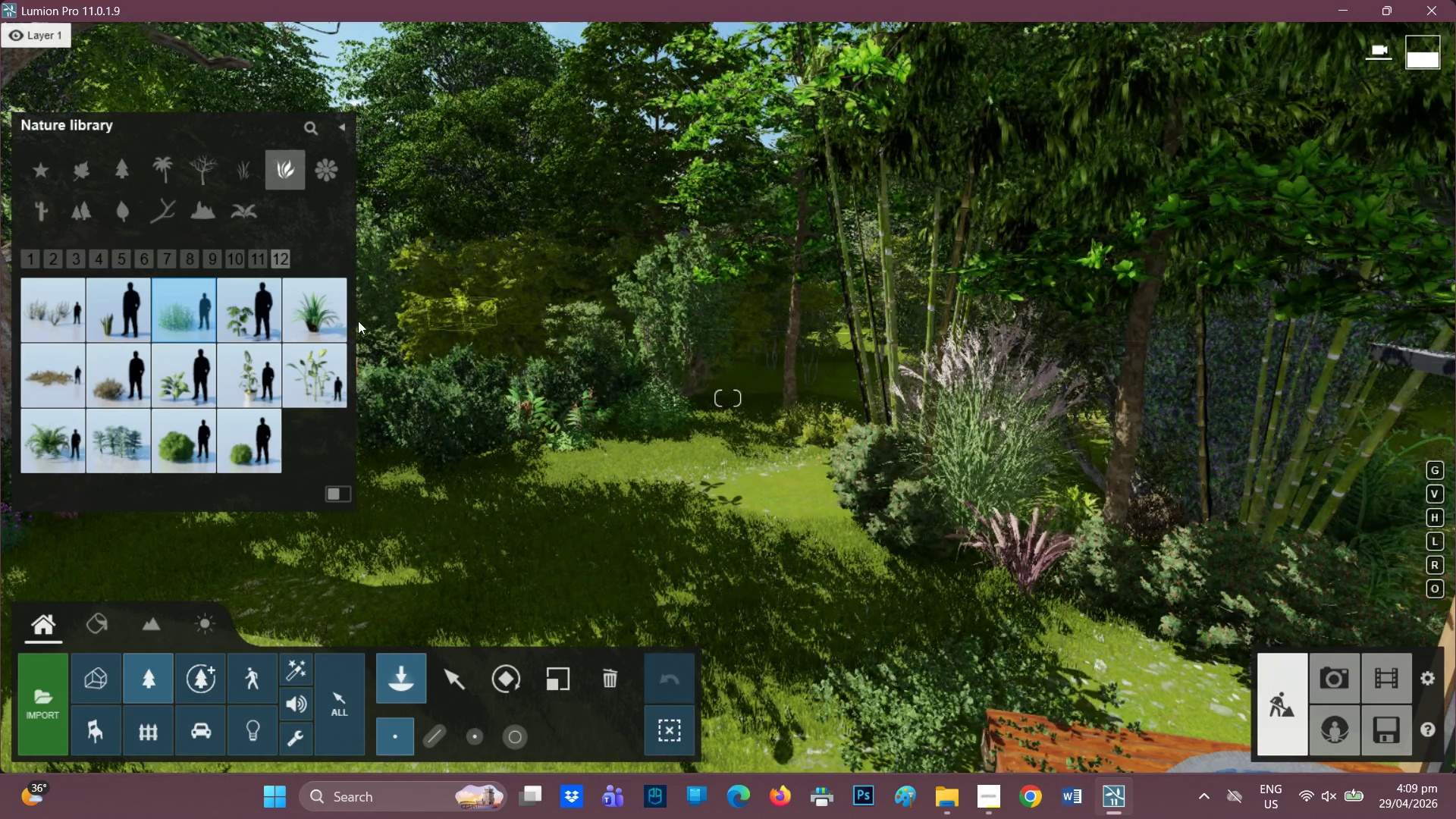 
wait(6.53)
 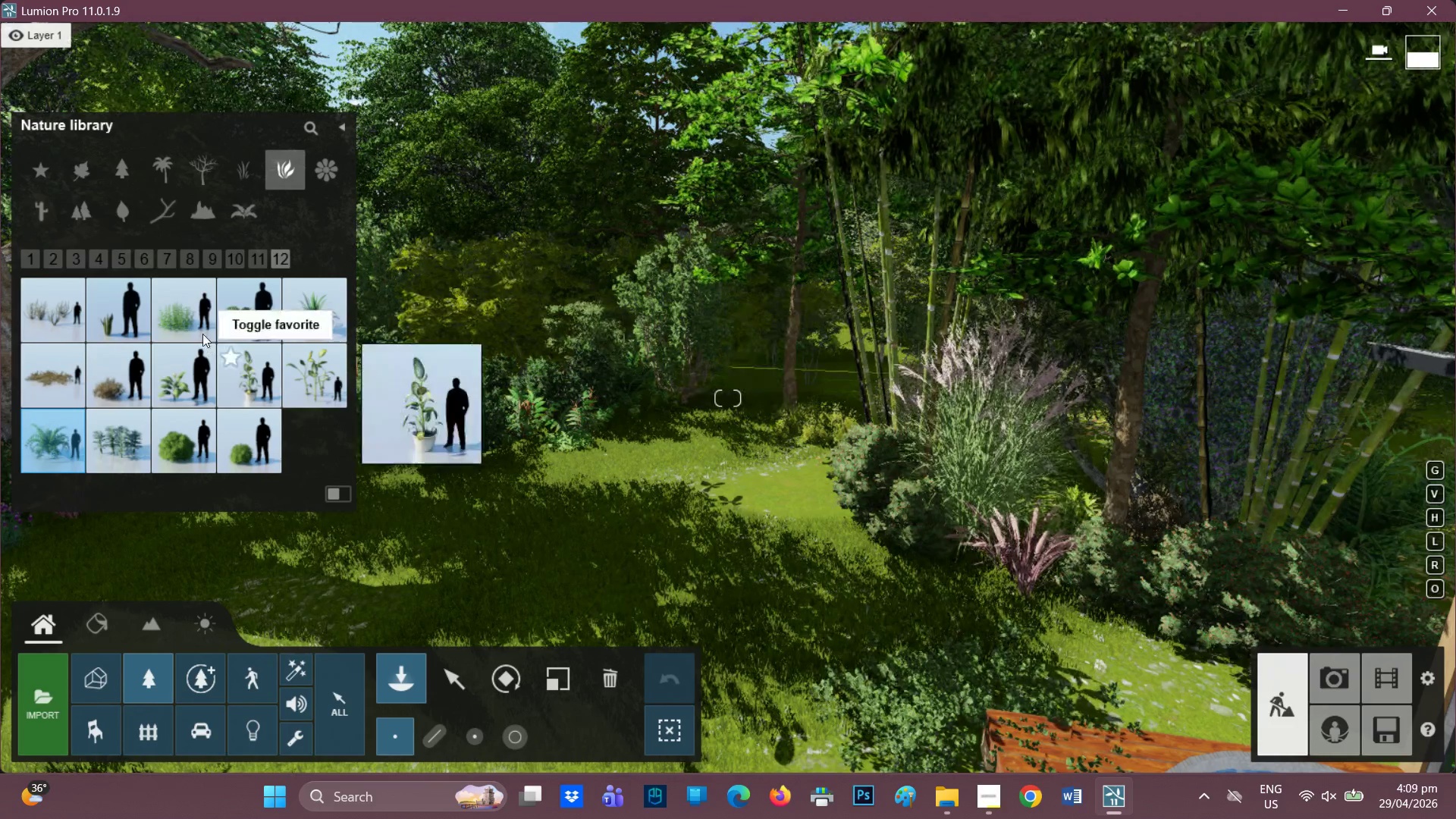 
left_click([304, 319])
 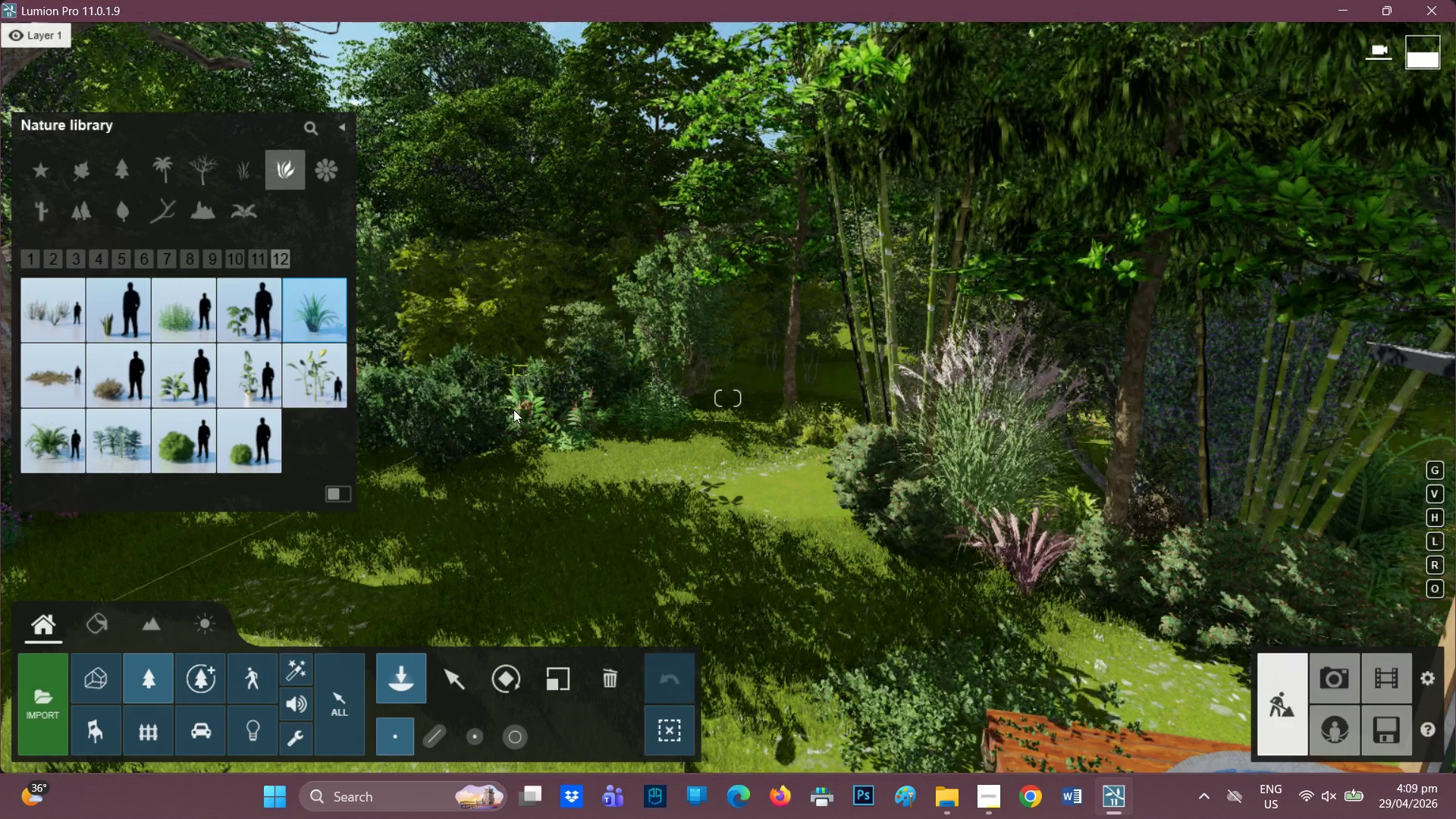 
left_click([513, 410])
 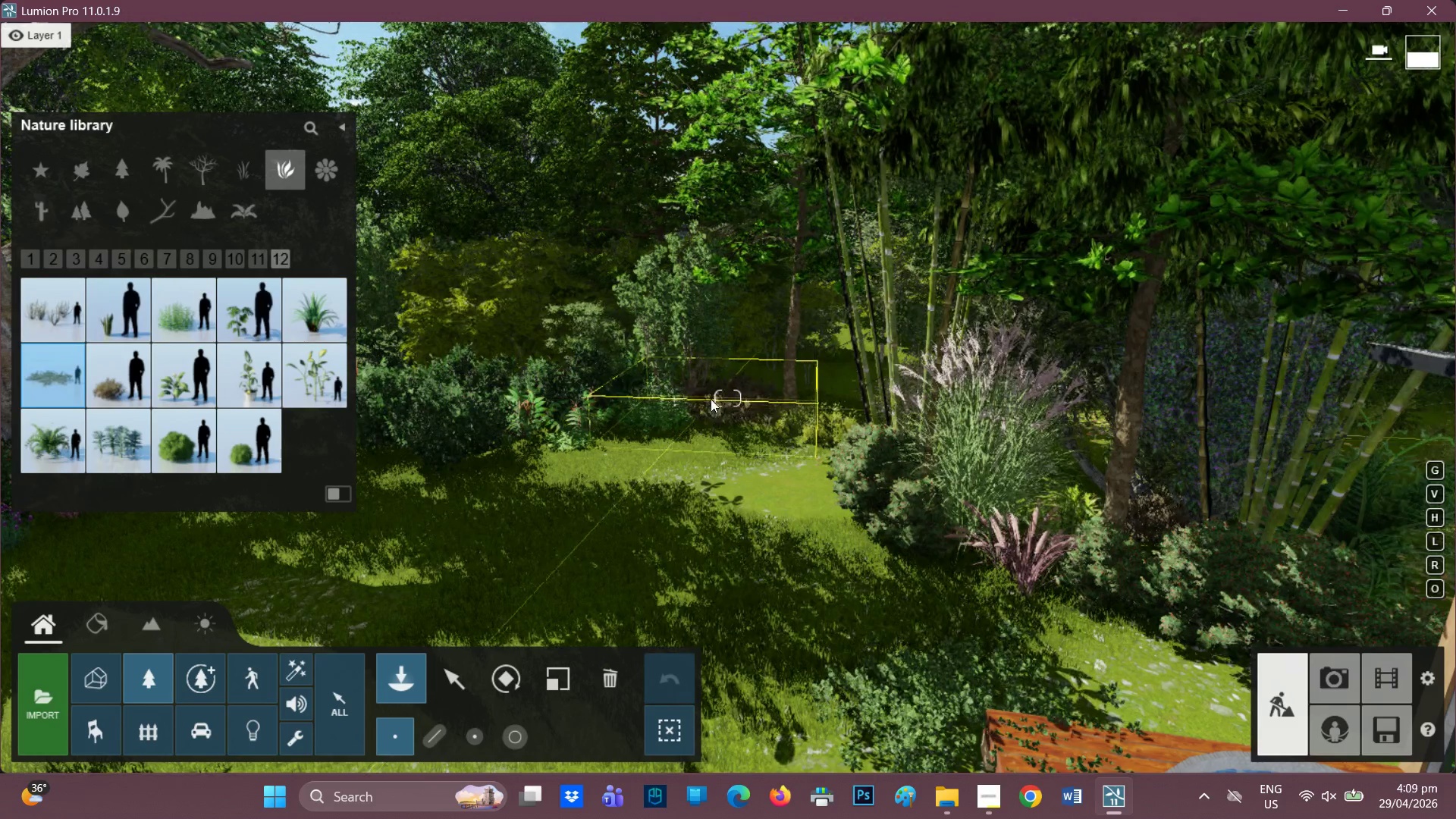 
left_click([711, 389])
 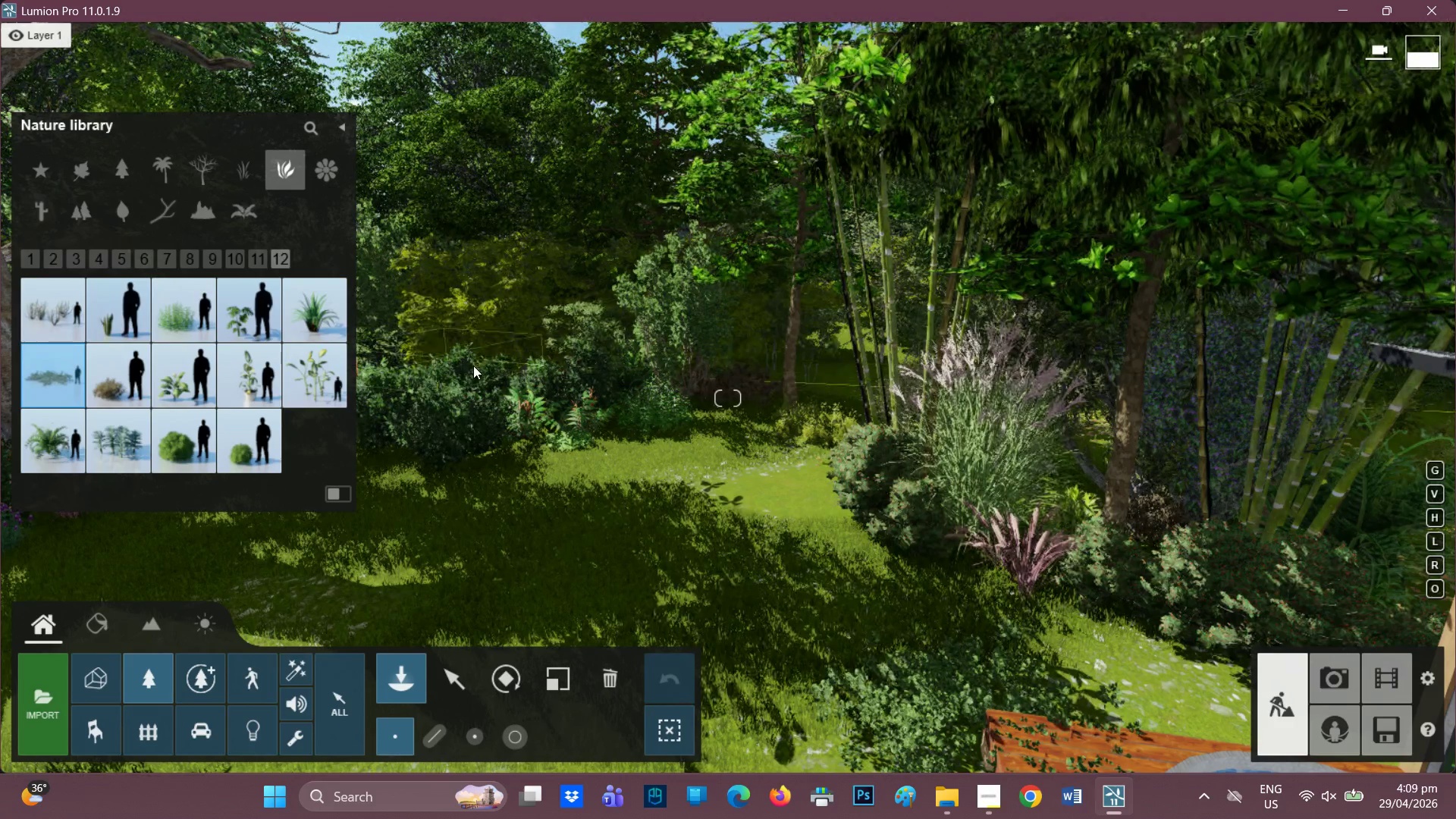 
left_click([475, 363])
 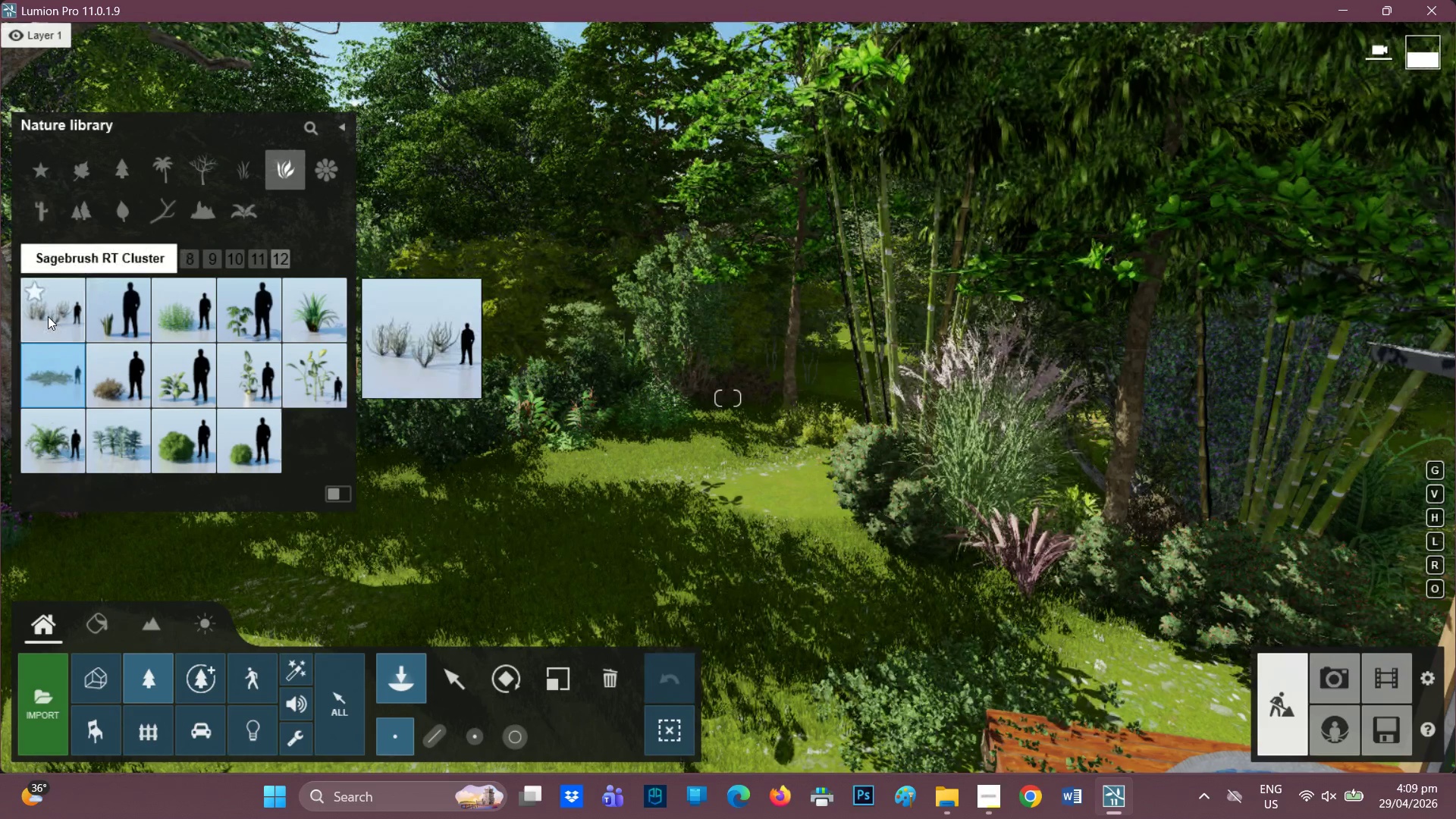 
left_click_drag(start_coordinate=[48, 316], to_coordinate=[68, 325])
 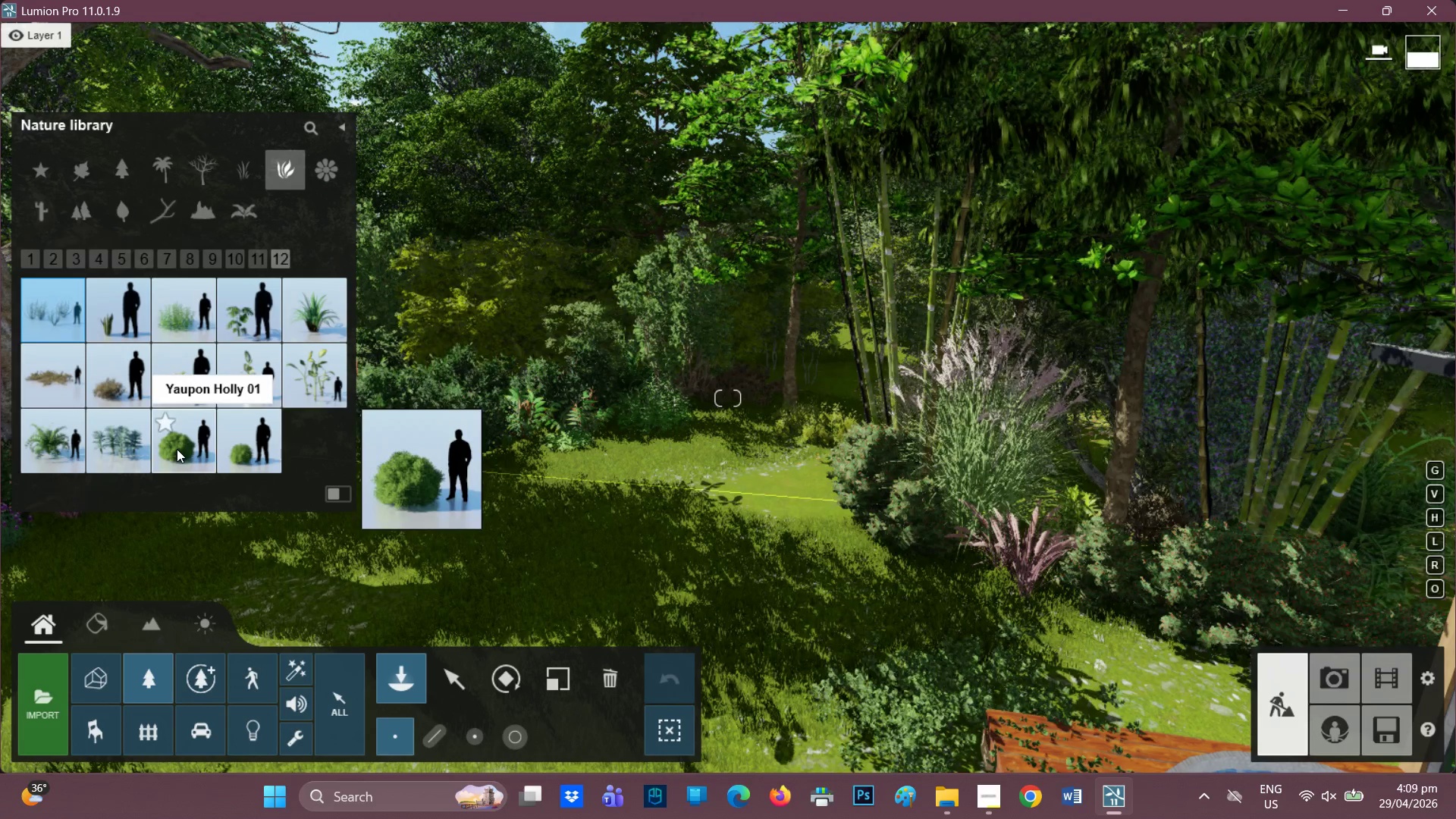 
left_click([108, 440])
 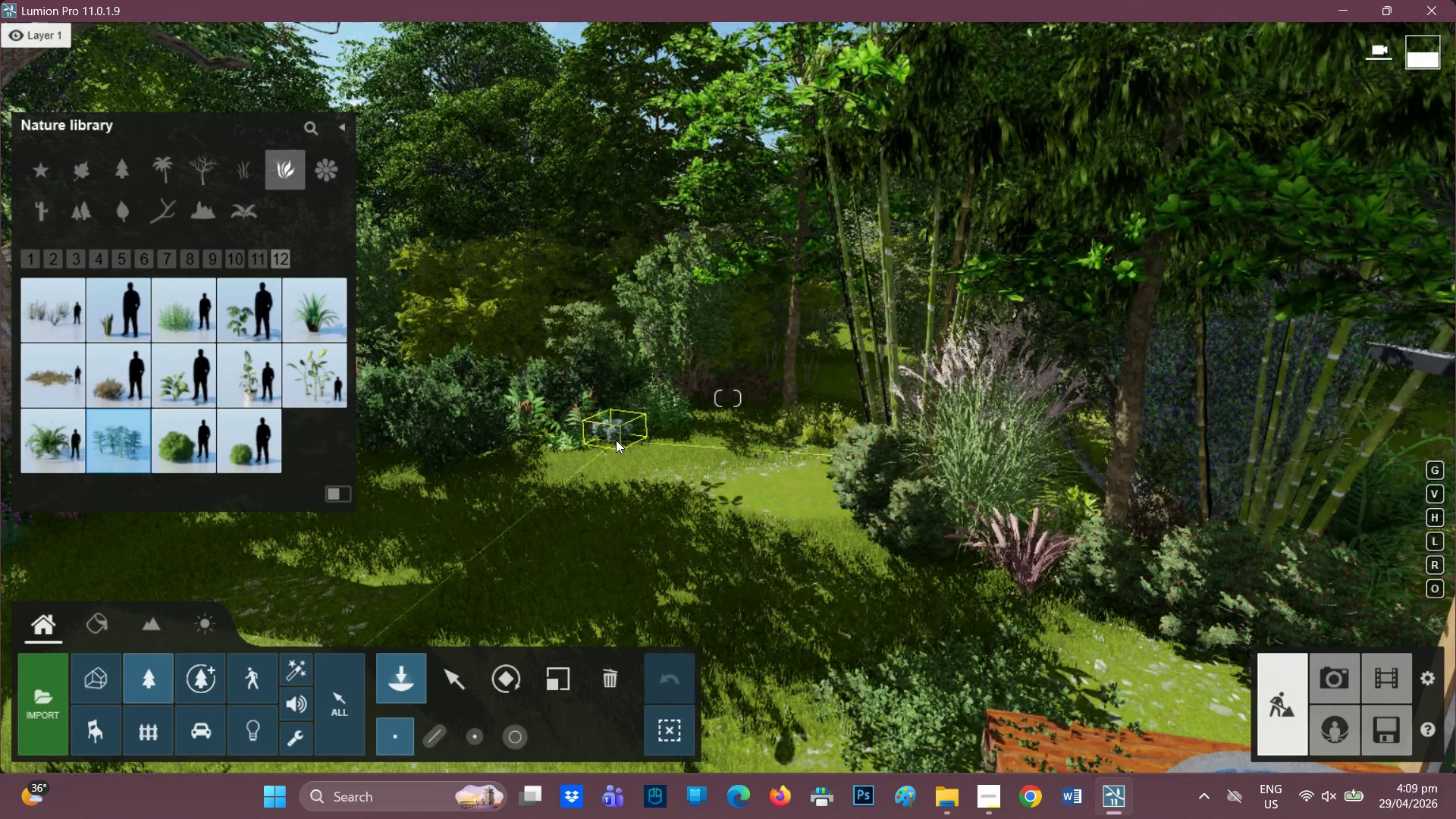 
left_click([618, 430])
 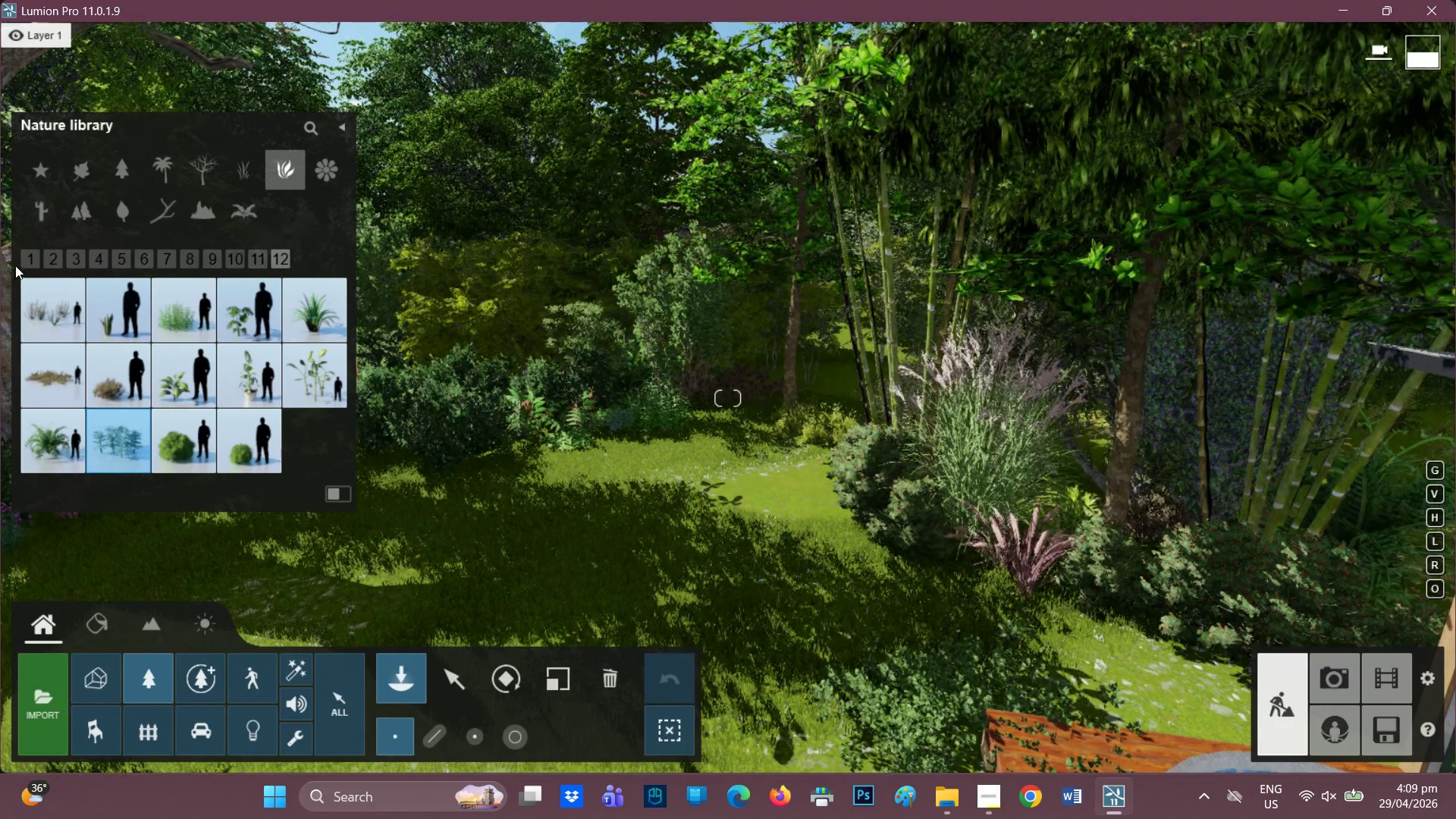 
left_click([88, 262])
 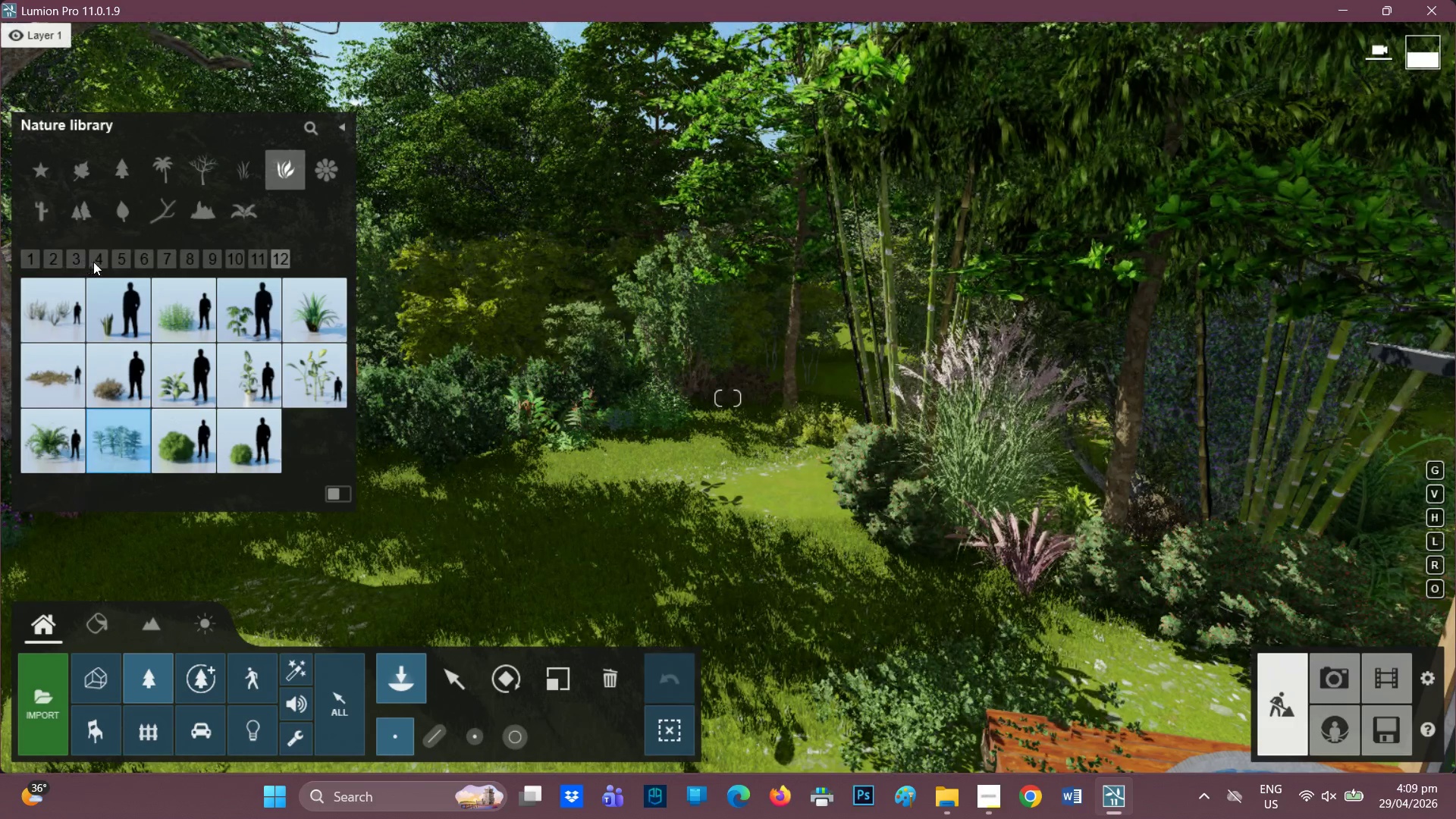 
left_click([96, 262])
 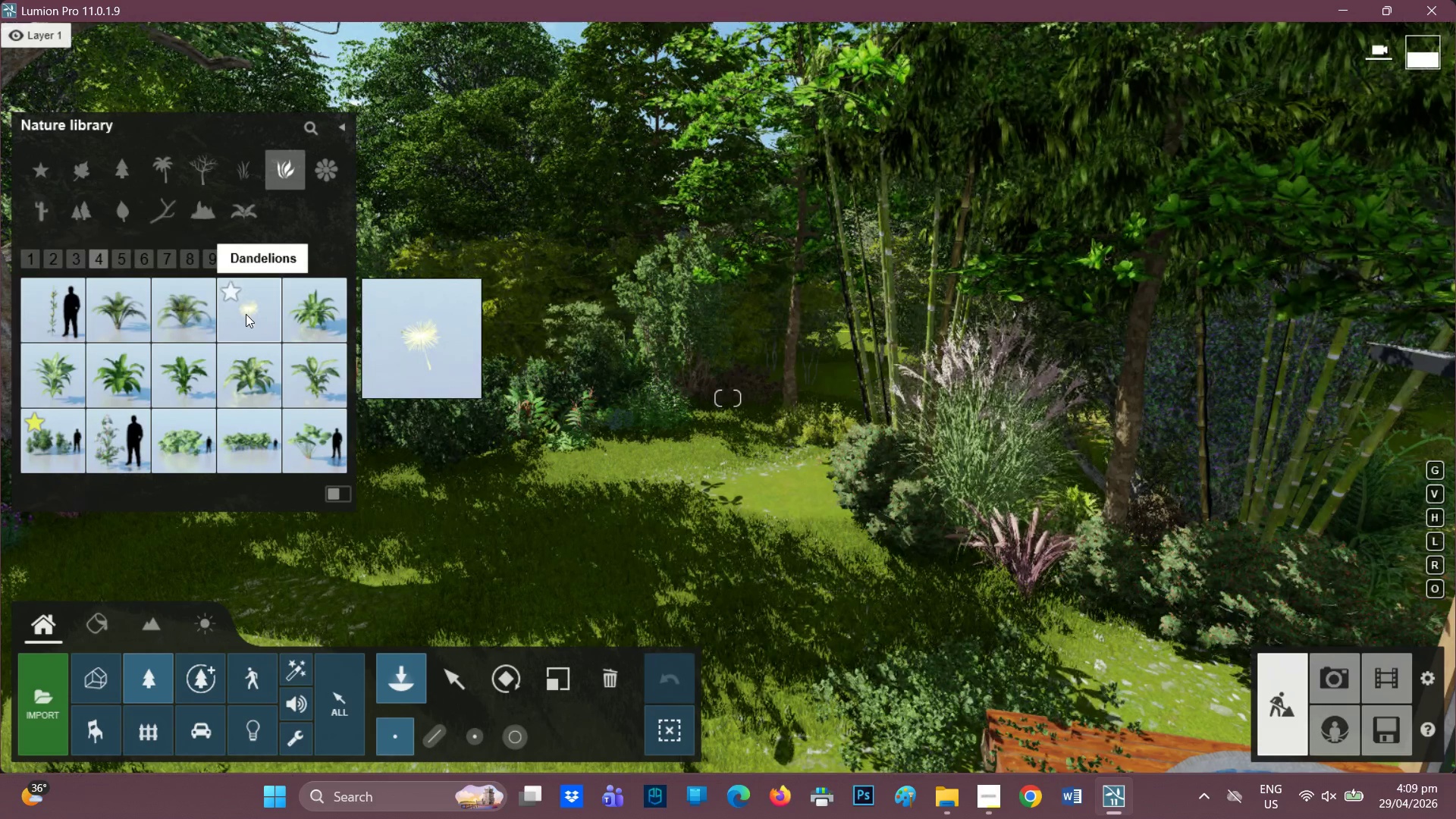 
wait(9.03)
 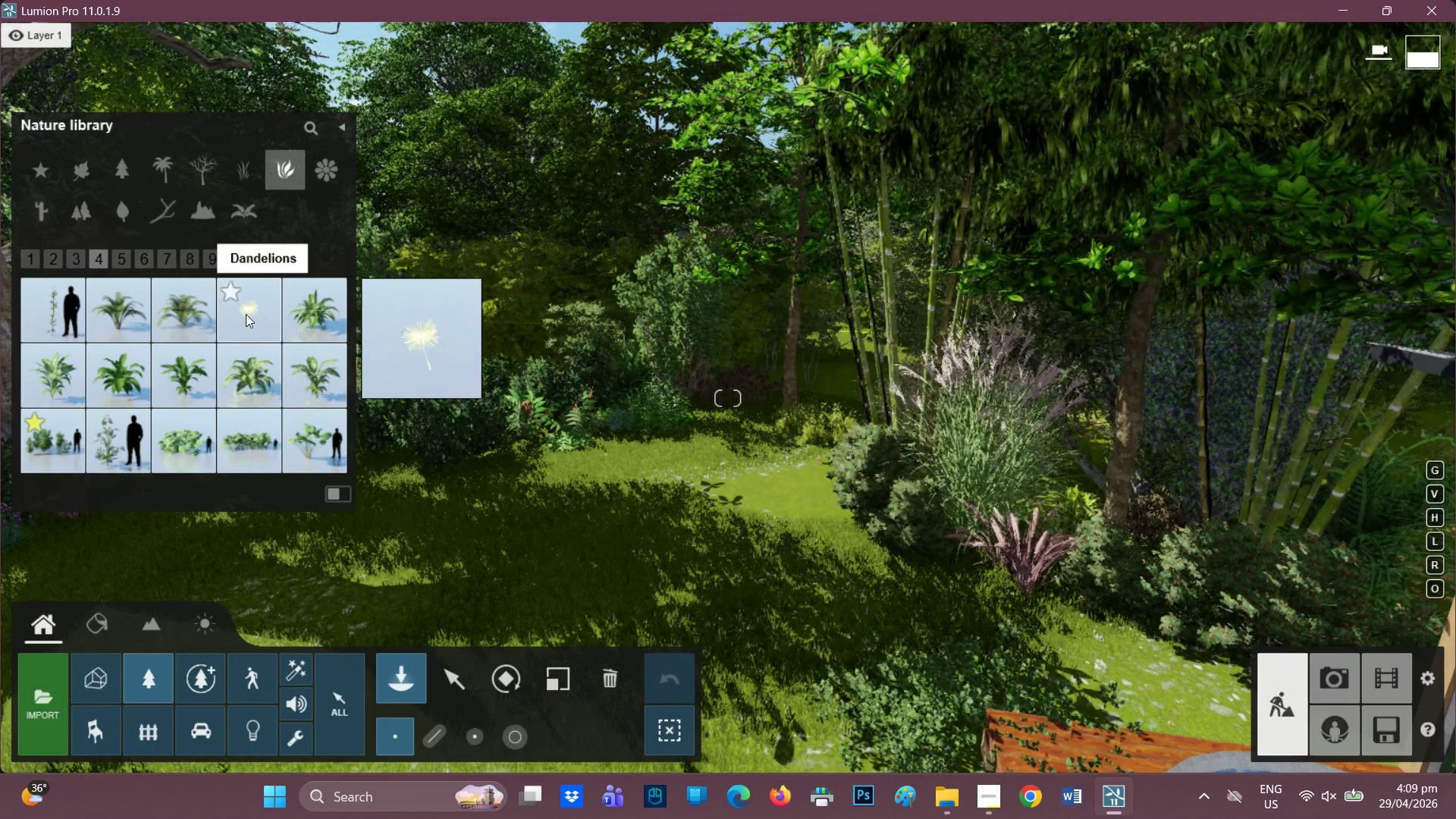 
left_click([526, 389])
 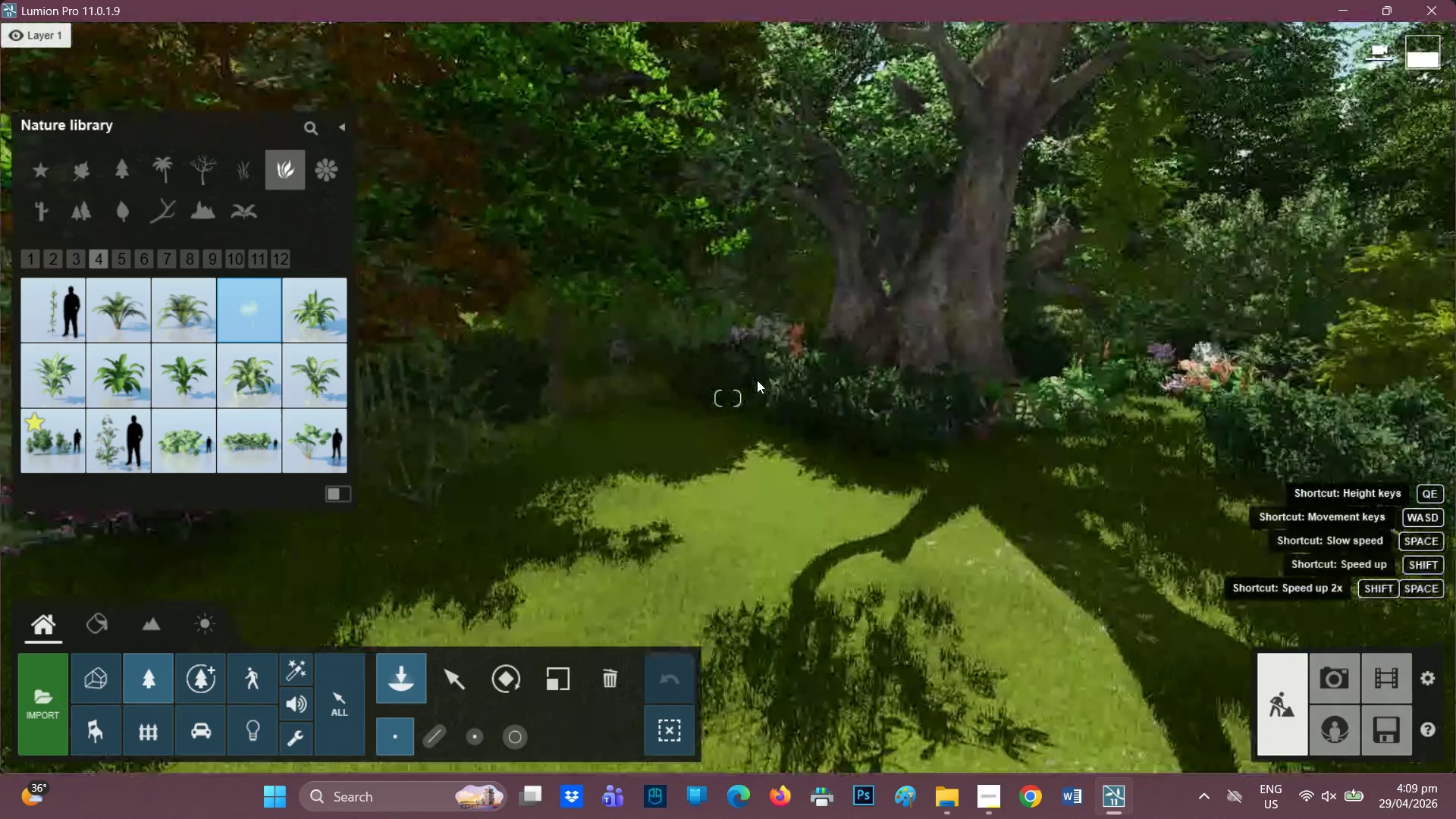 
wait(7.53)
 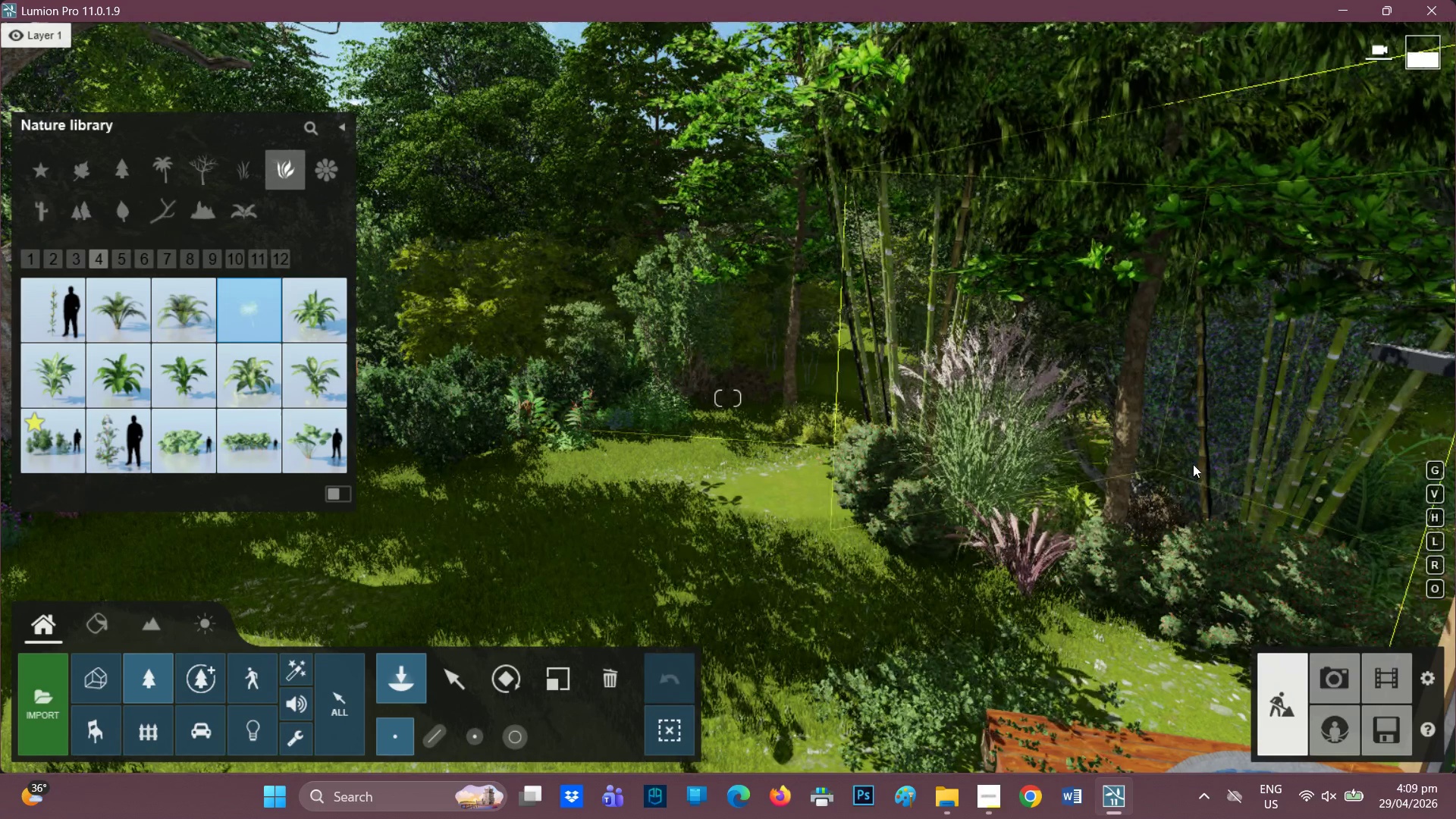 
left_click([708, 397])
 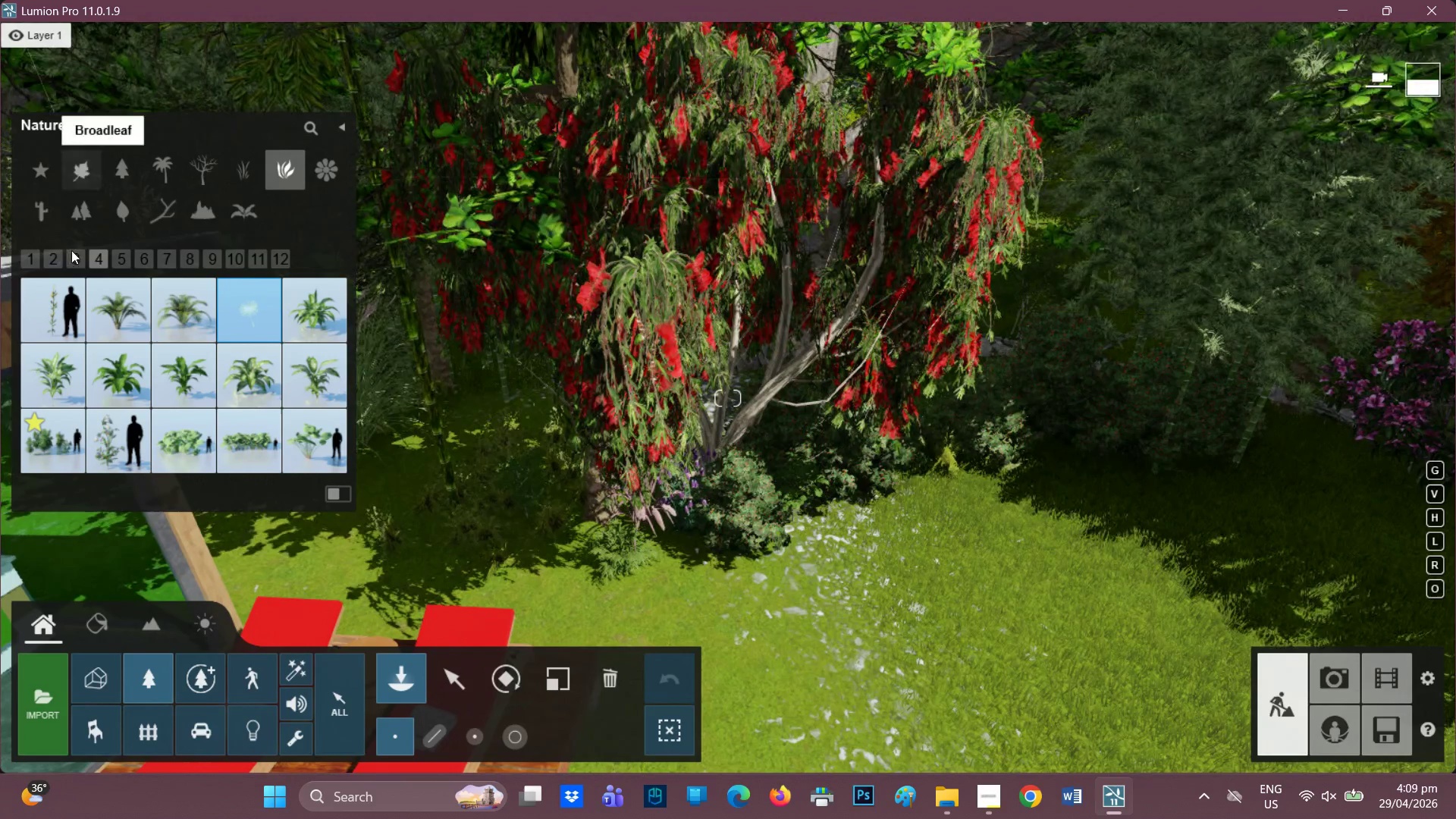 
wait(5.48)
 